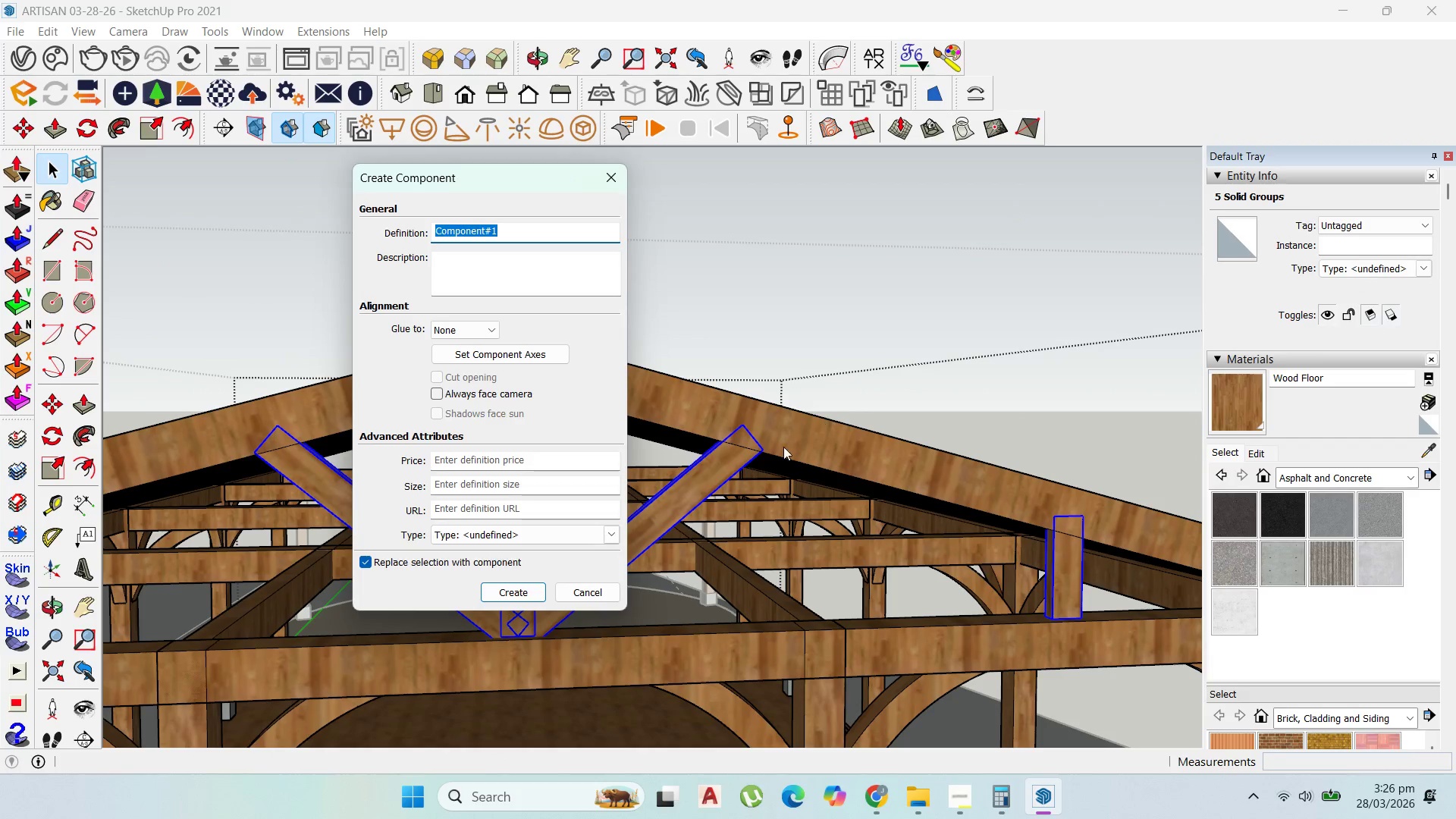 
type(xXzxcxzczxt)
 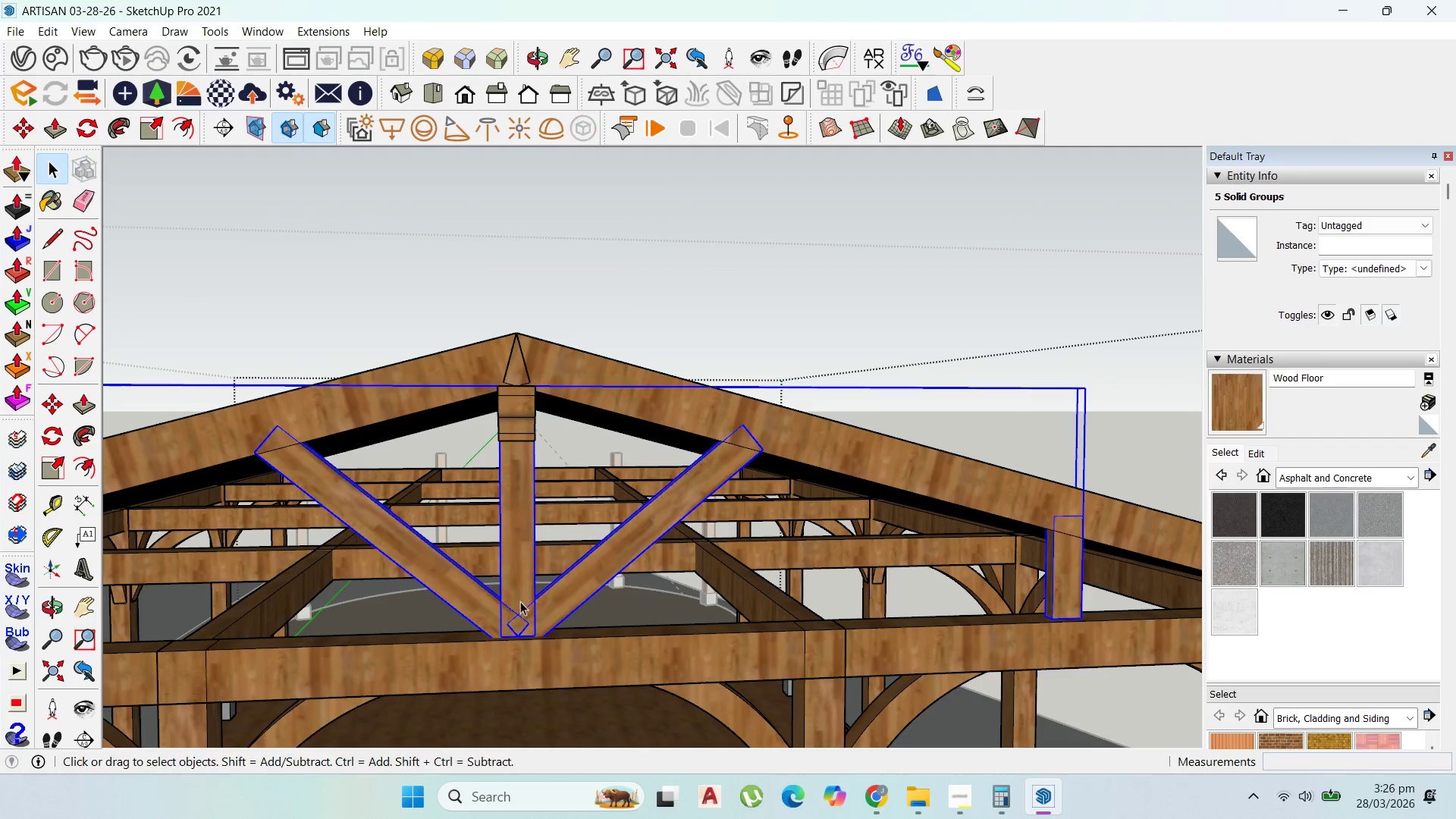 
scroll: coordinate [864, 564], scroll_direction: up, amount: 7.0
 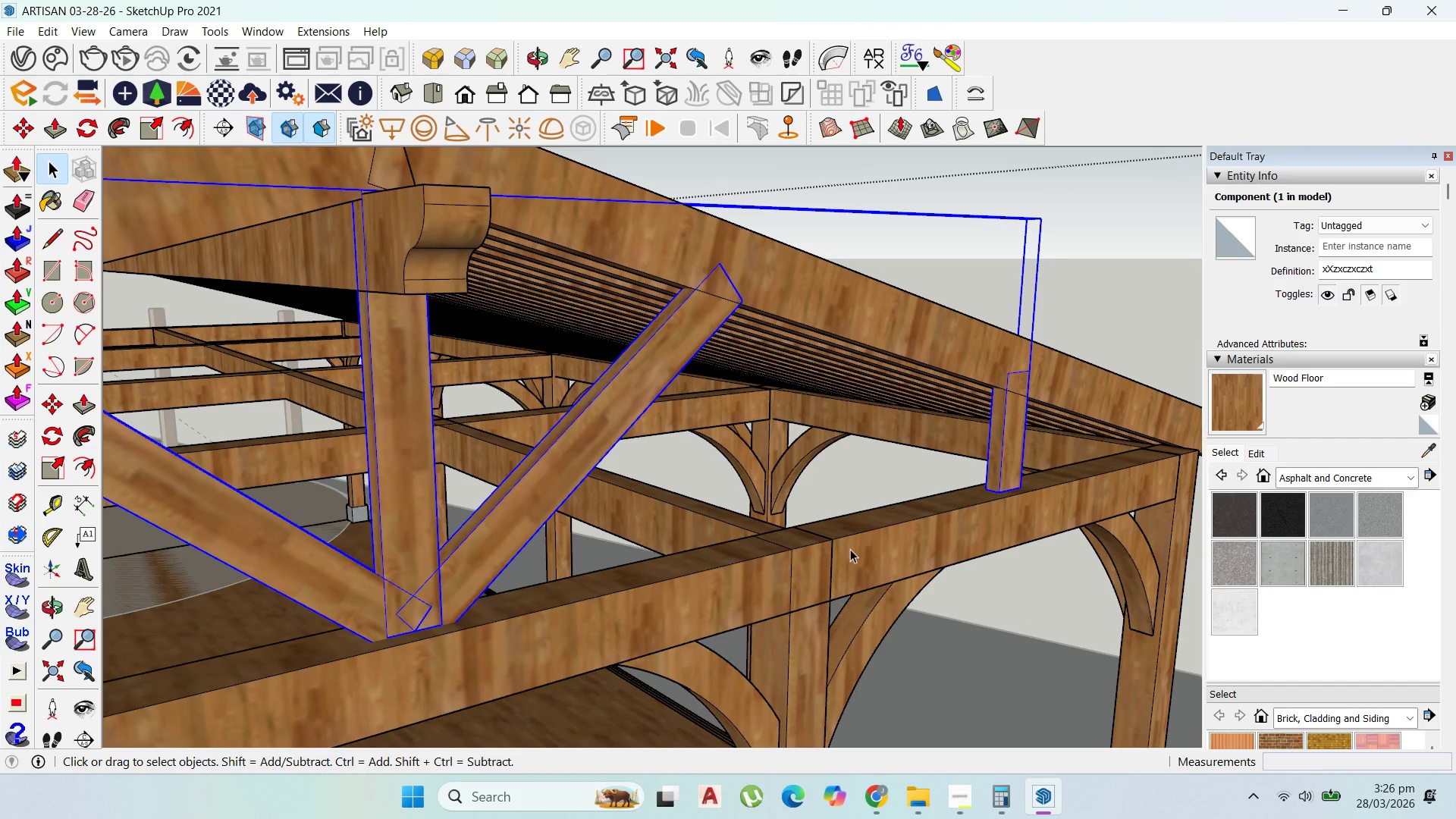 
scroll: coordinate [847, 553], scroll_direction: down, amount: 1.0
 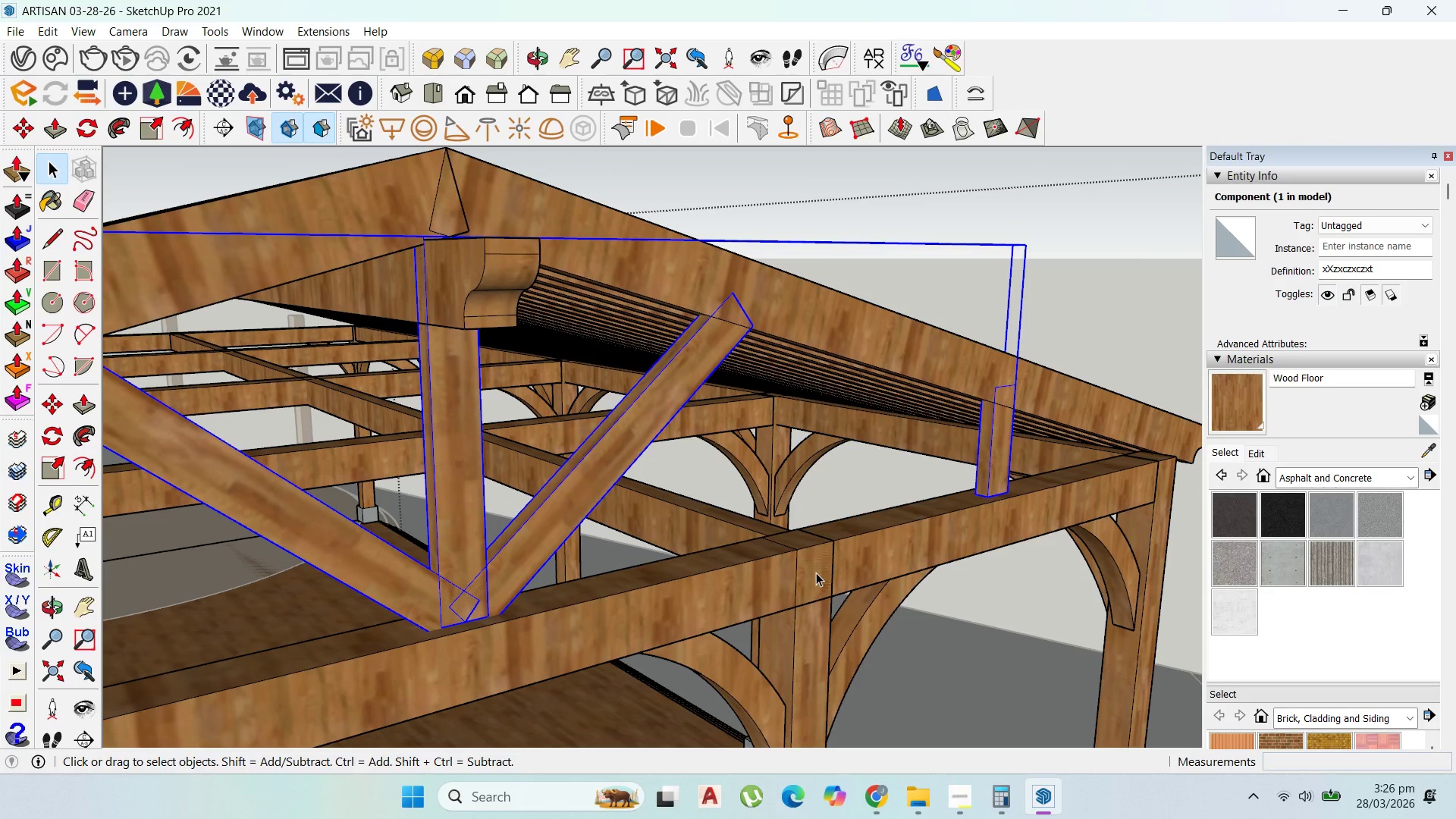 
key(M)
 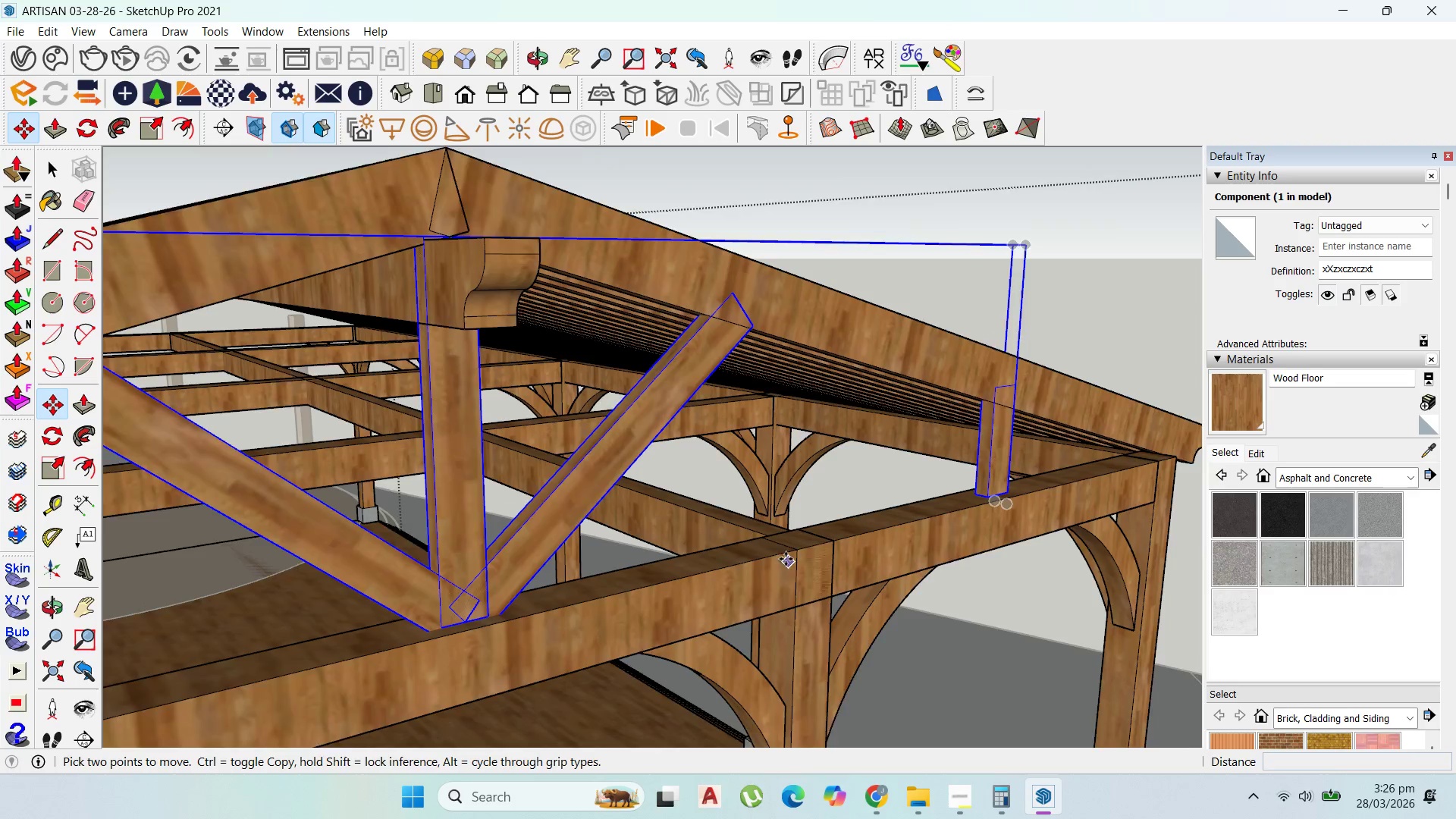 
scroll: coordinate [788, 560], scroll_direction: up, amount: 1.0
 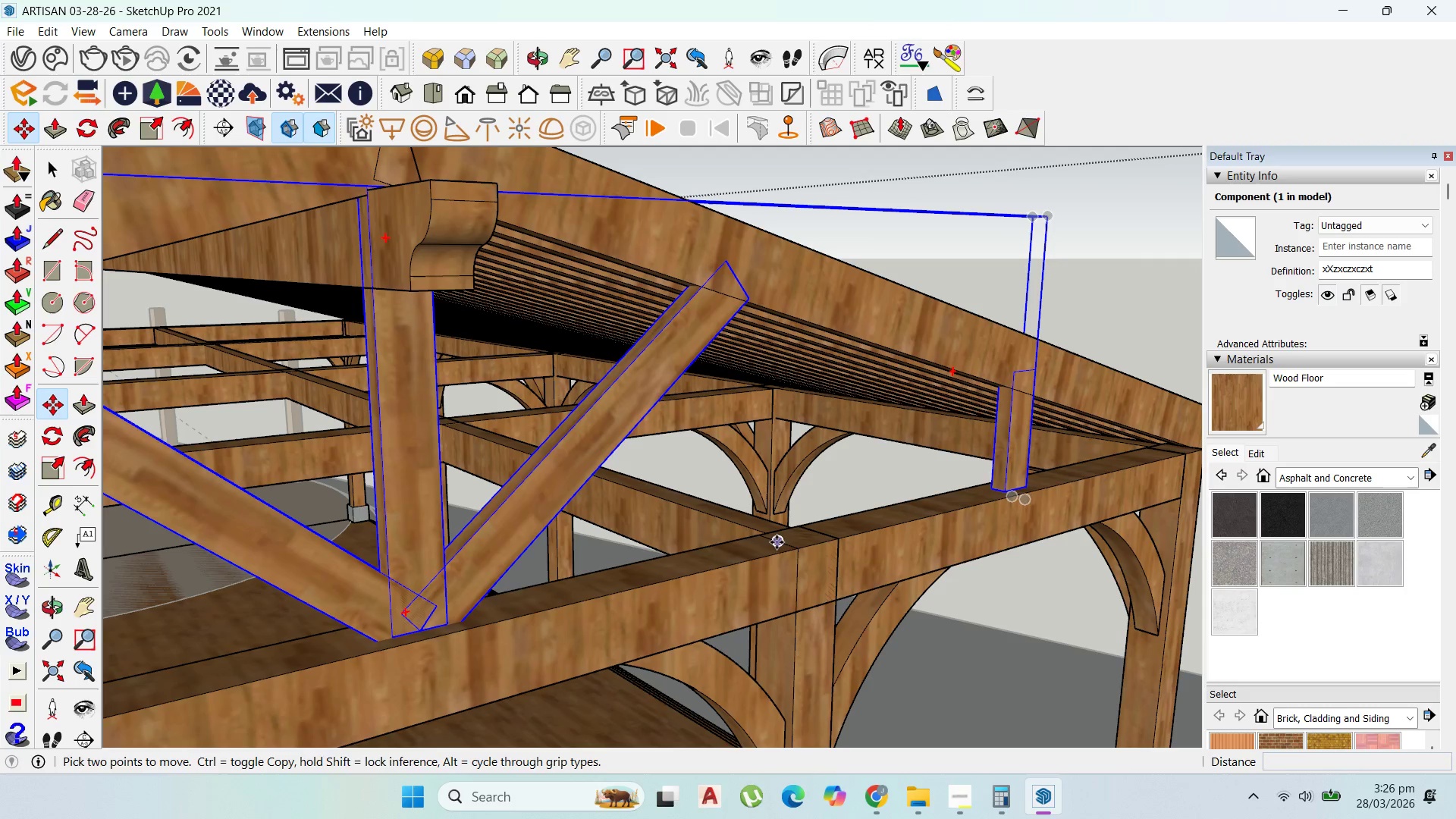 
left_click([777, 541])
 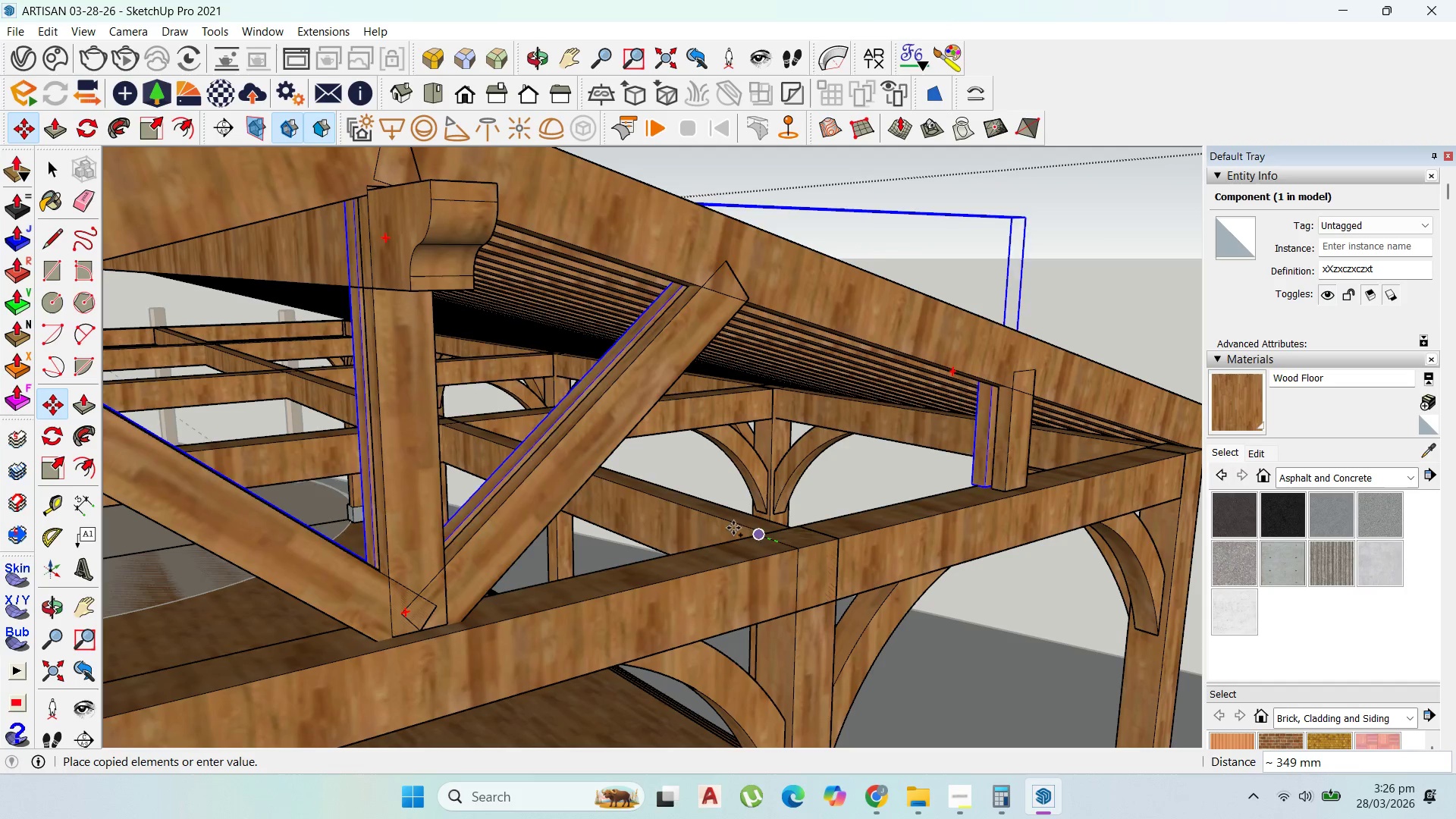 
key(Control+ControlLeft)
 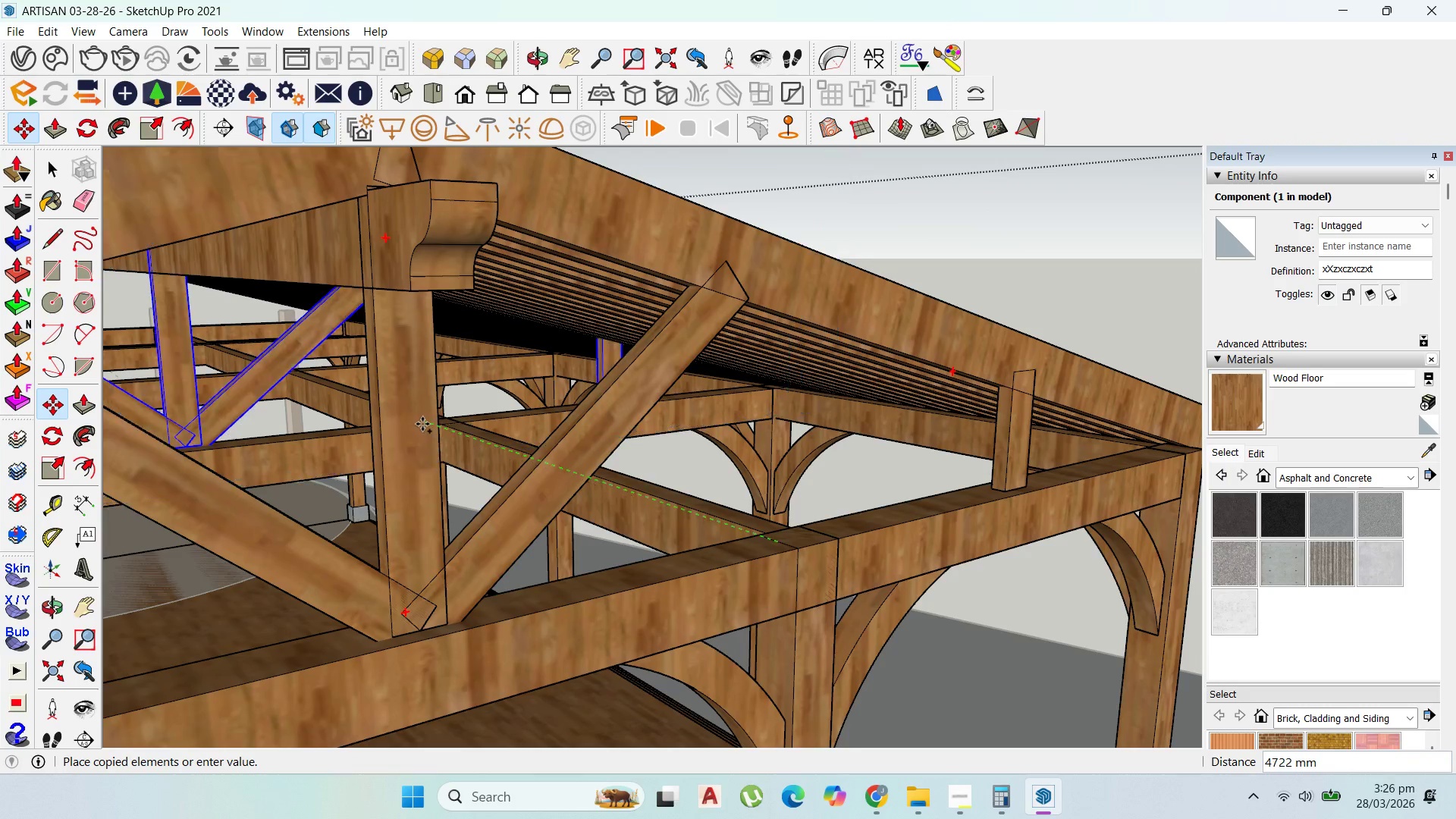 
scroll: coordinate [480, 429], scroll_direction: up, amount: 20.0
 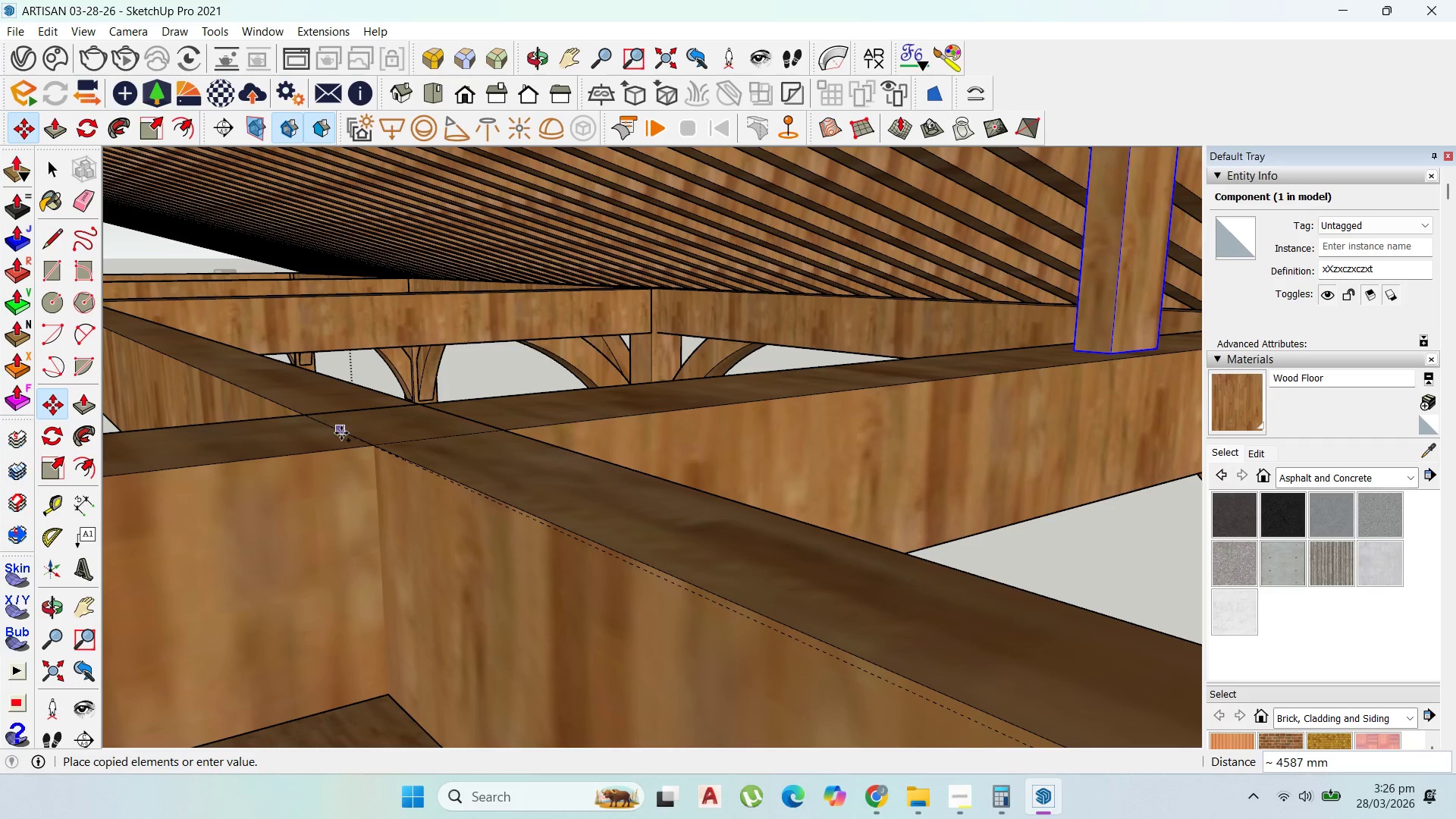 
scroll: coordinate [396, 438], scroll_direction: down, amount: 1.0
 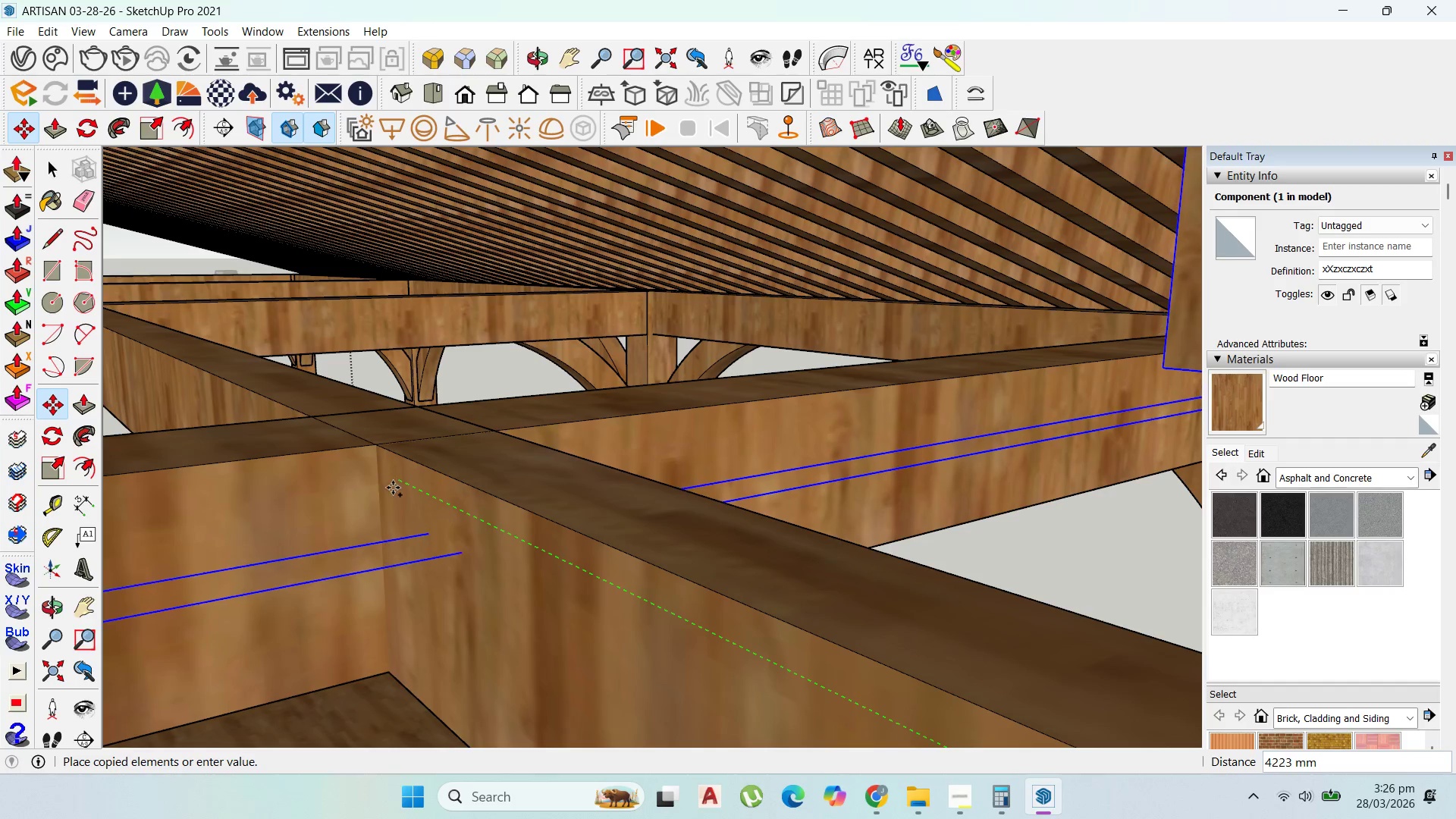 
hold_key(key=ShiftLeft, duration=1.52)
 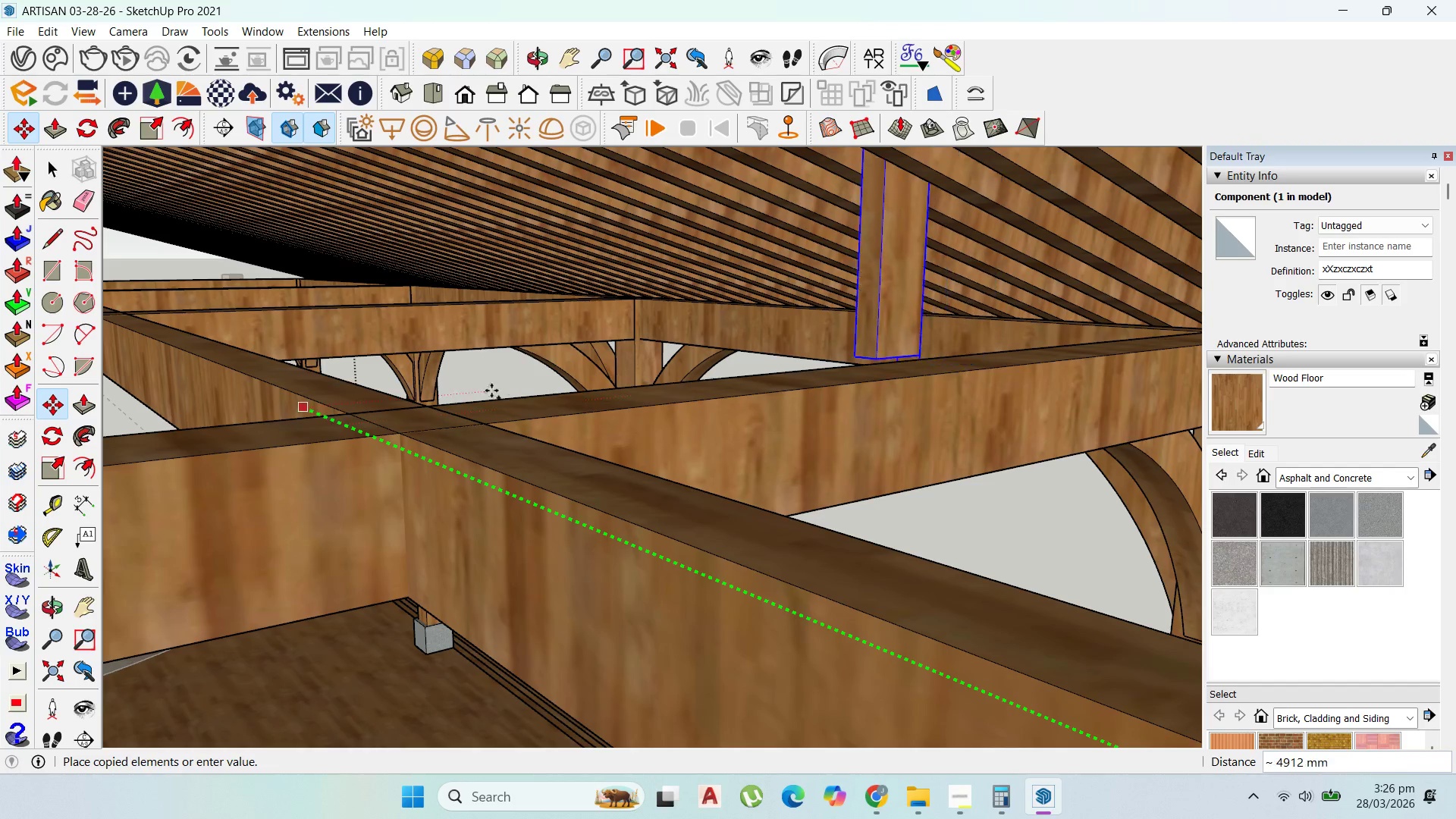 
hold_key(key=ShiftLeft, duration=1.52)
 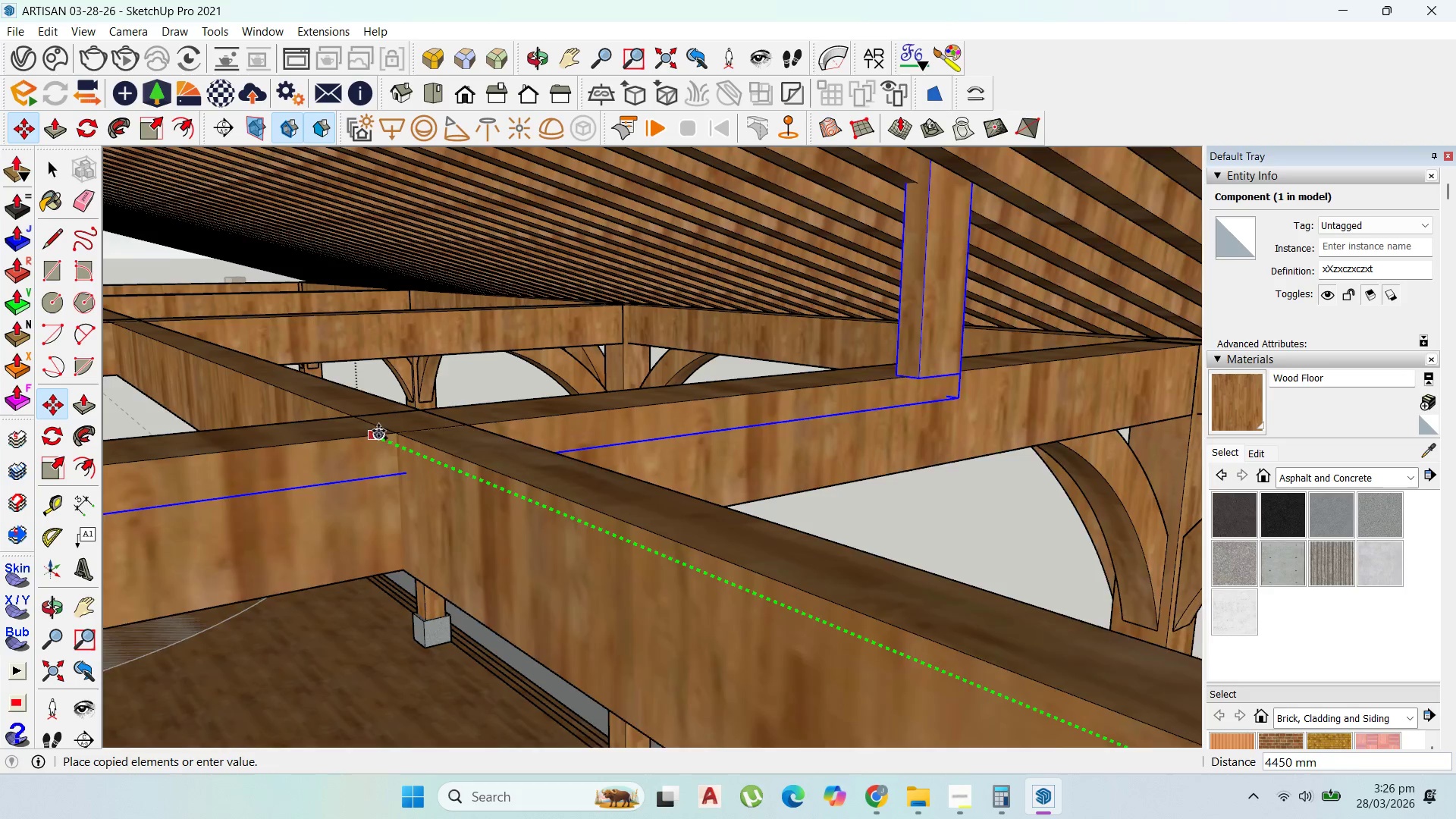 
scroll: coordinate [457, 406], scroll_direction: down, amount: 3.0
 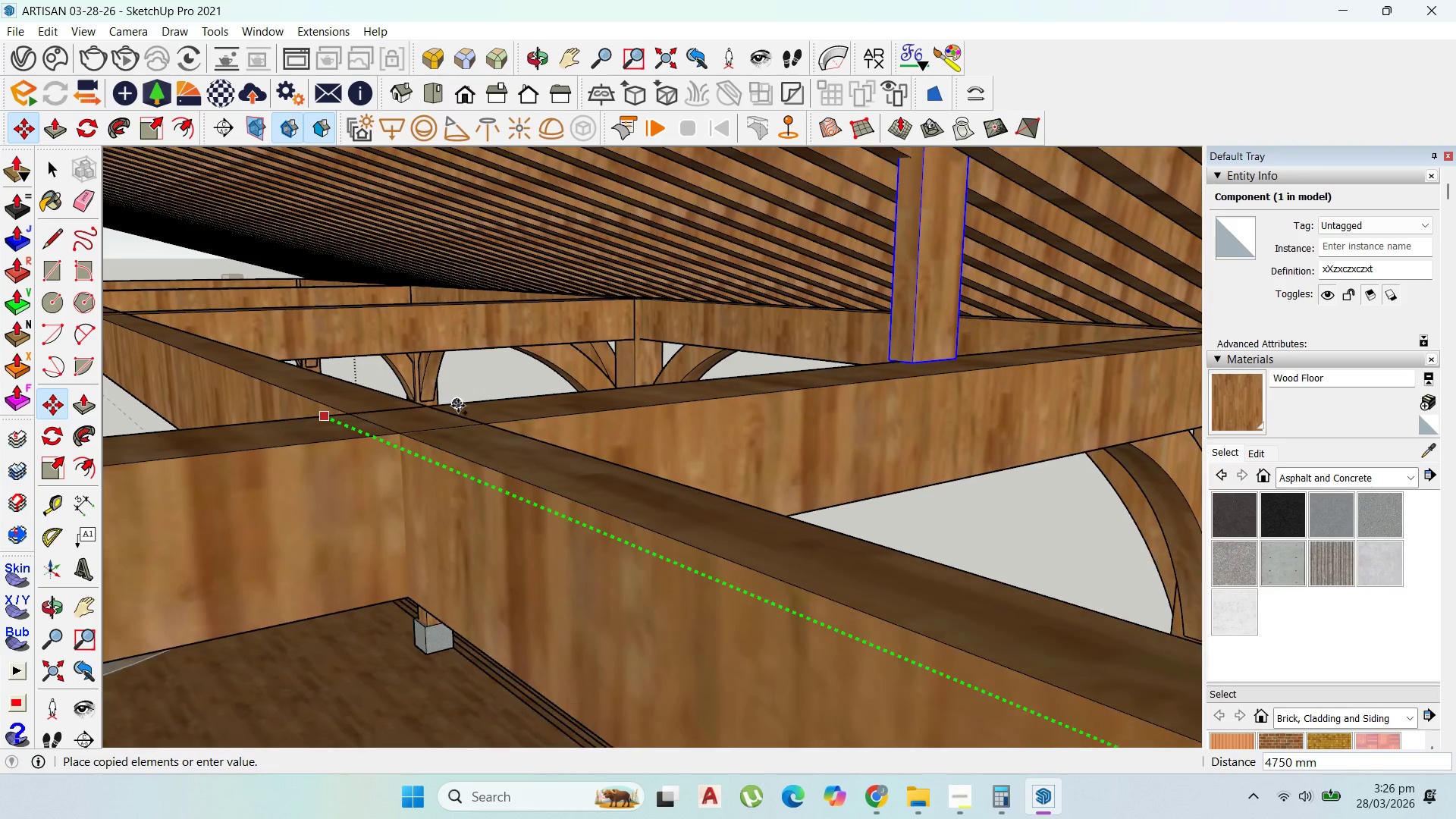 
hold_key(key=ShiftLeft, duration=1.53)
scroll: coordinate [378, 431], scroll_direction: down, amount: 4.0
 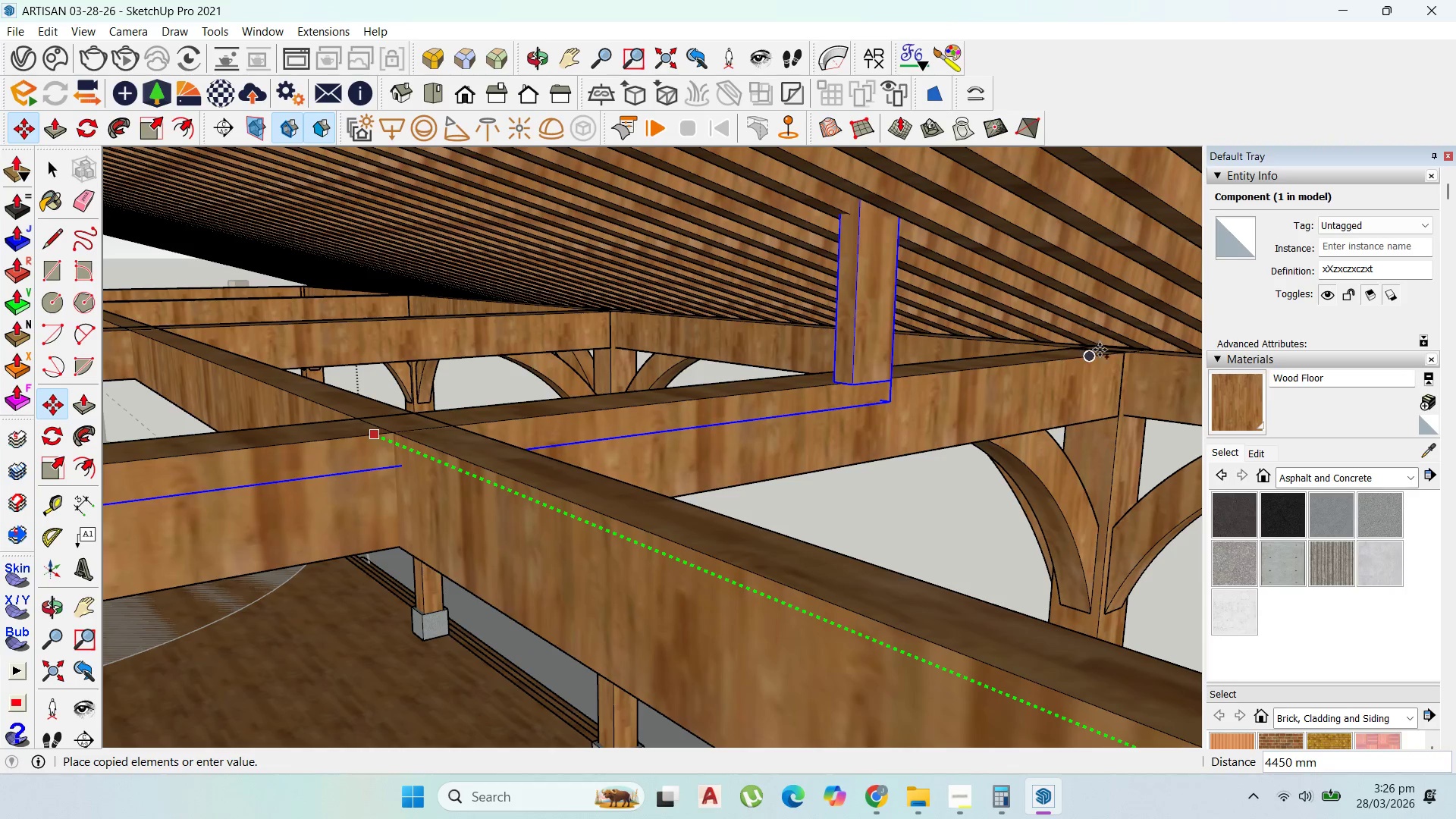 
hold_key(key=ShiftLeft, duration=1.5)
scroll: coordinate [1094, 425], scroll_direction: up, amount: 3.0
 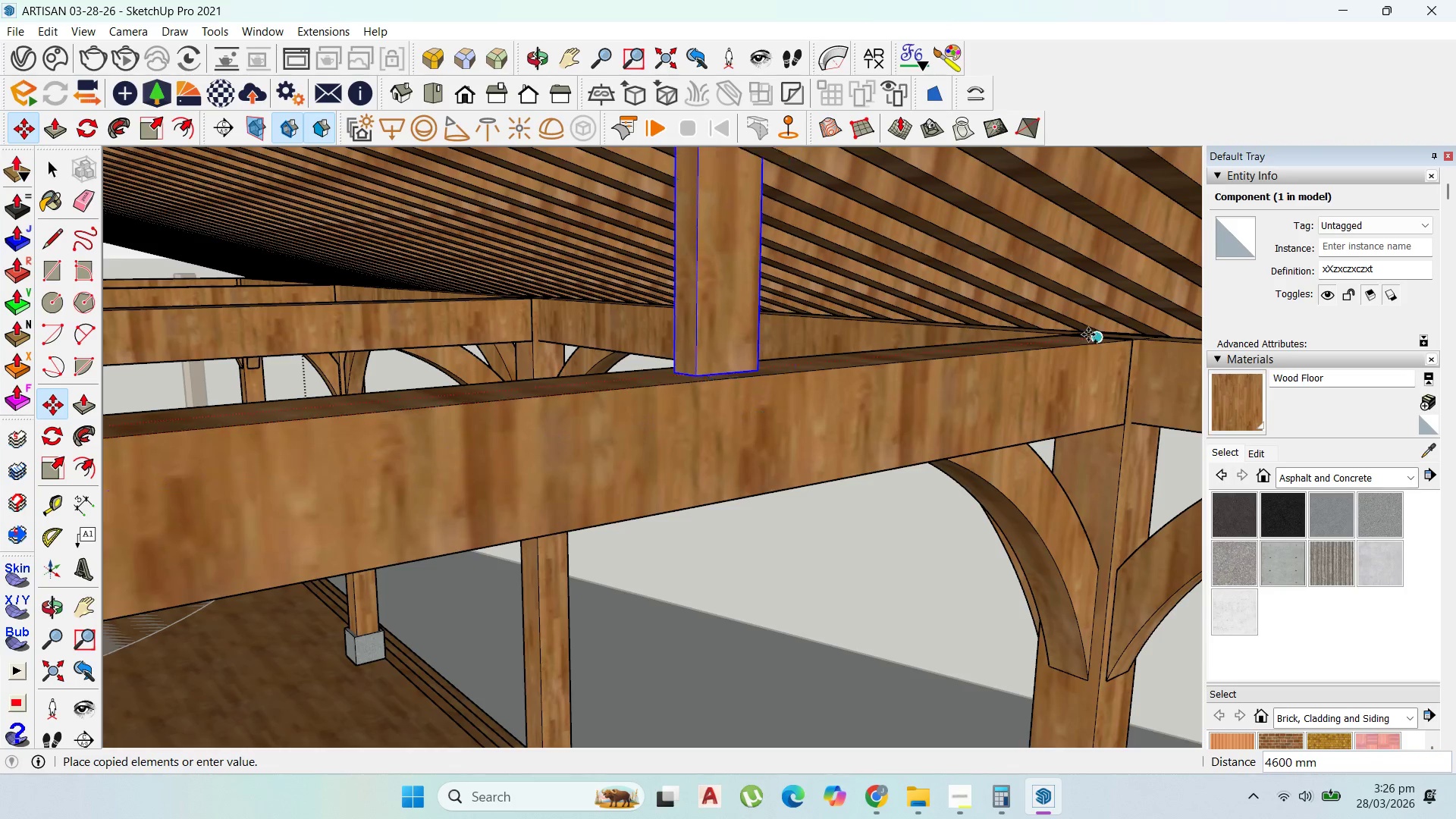 
left_click([1088, 334])
 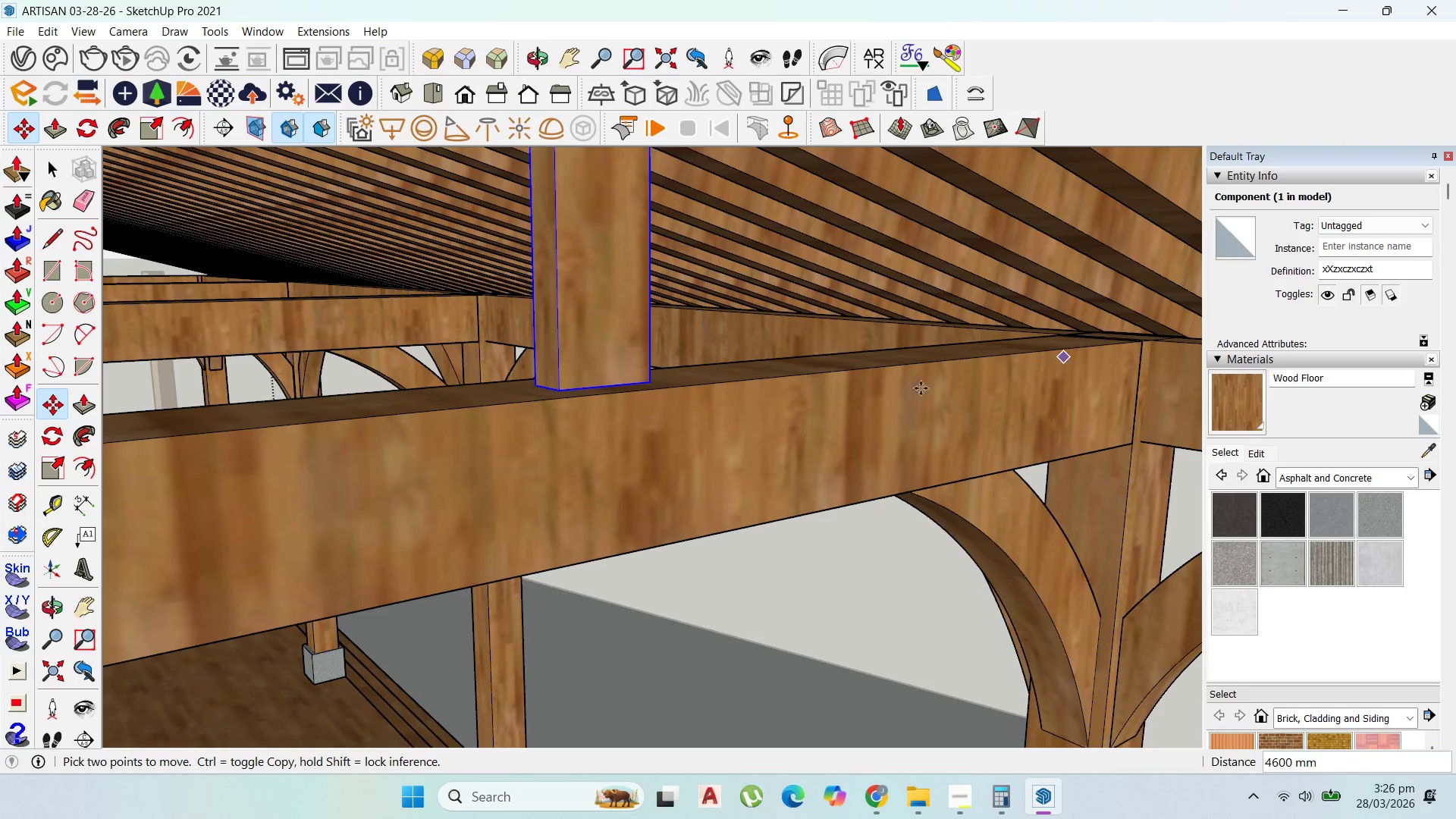 
scroll: coordinate [1088, 334], scroll_direction: up, amount: 2.0
 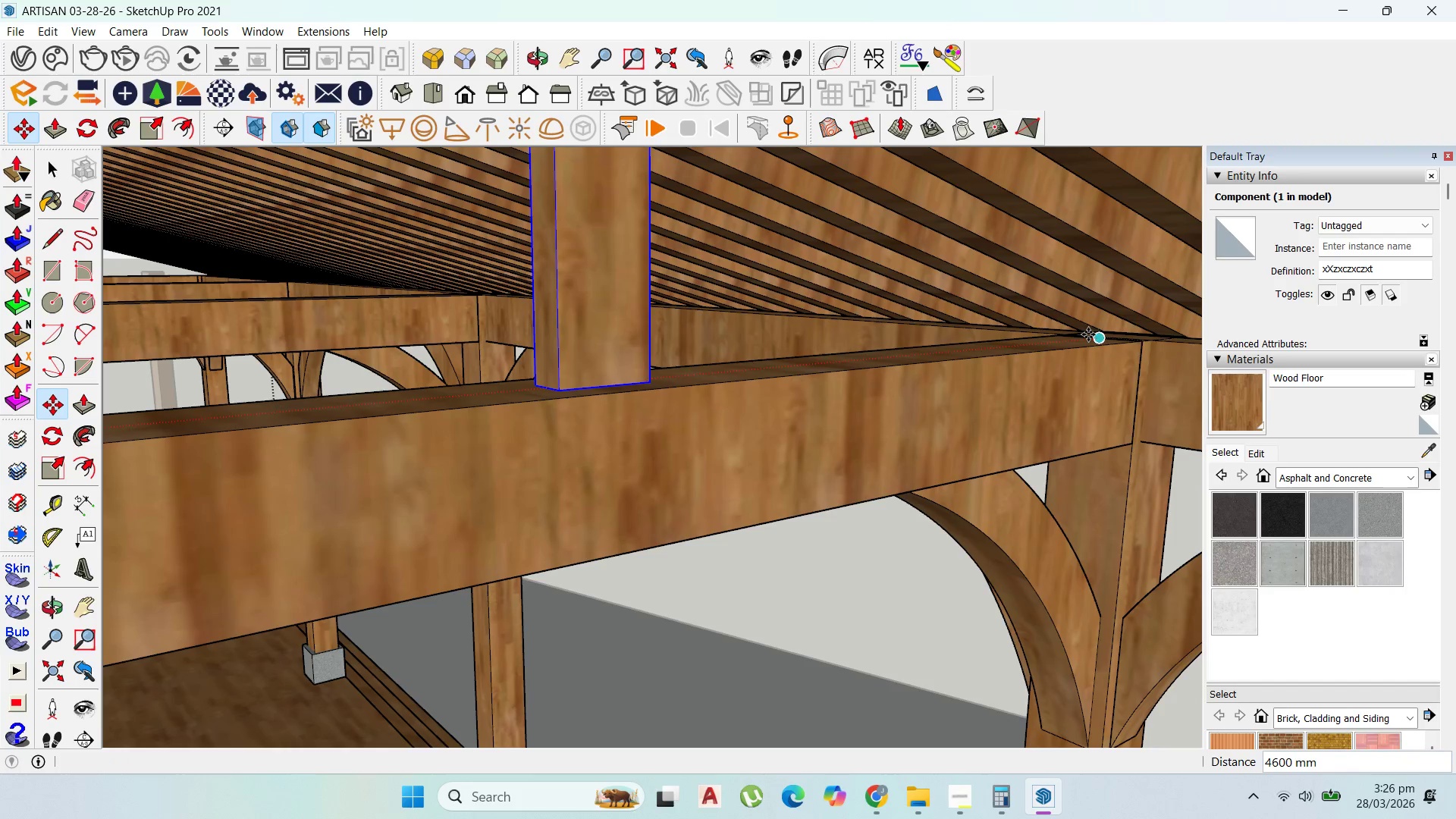 
key(Shift+ShiftLeft)
 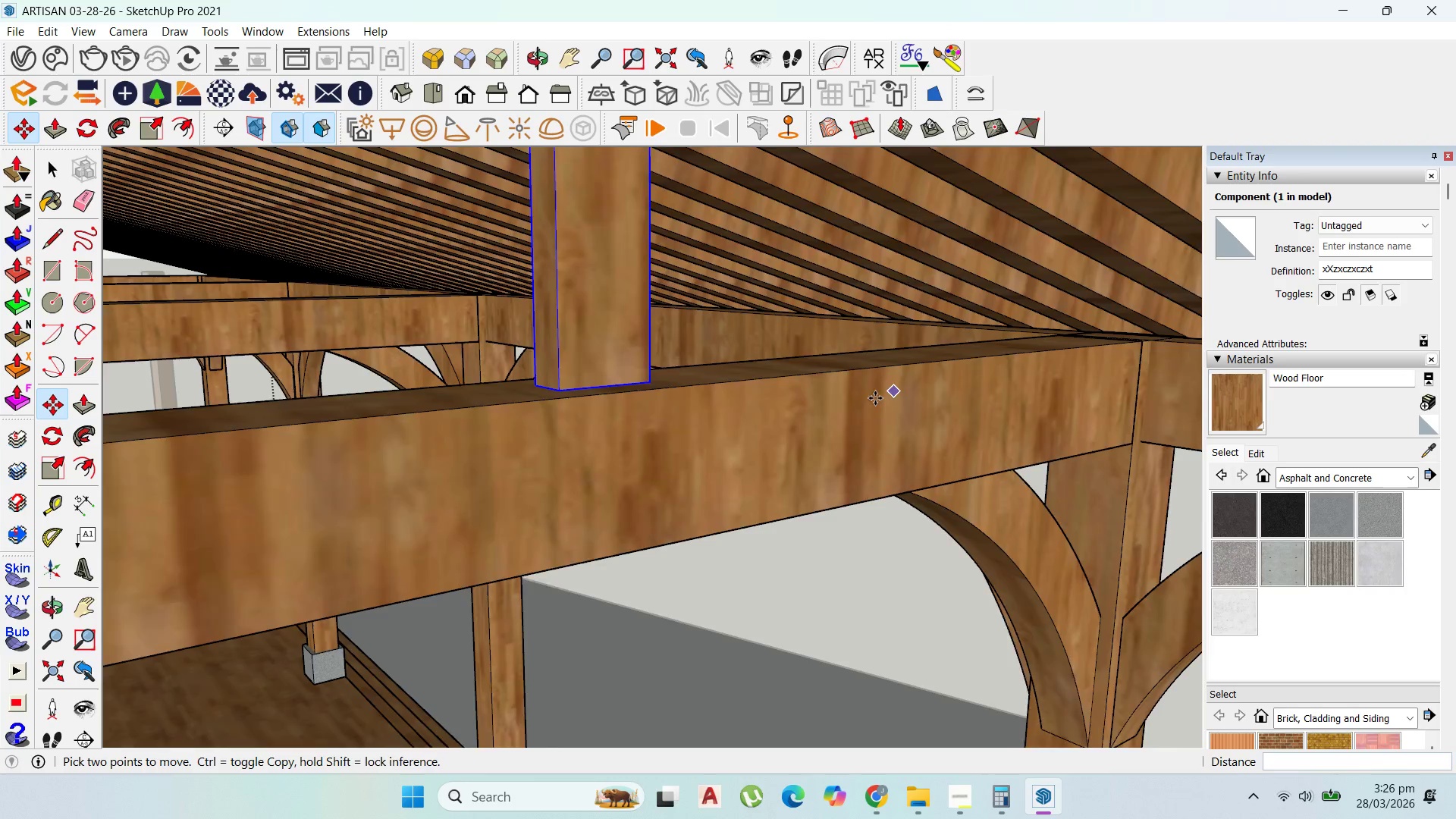 
key(Shift+ShiftLeft)
 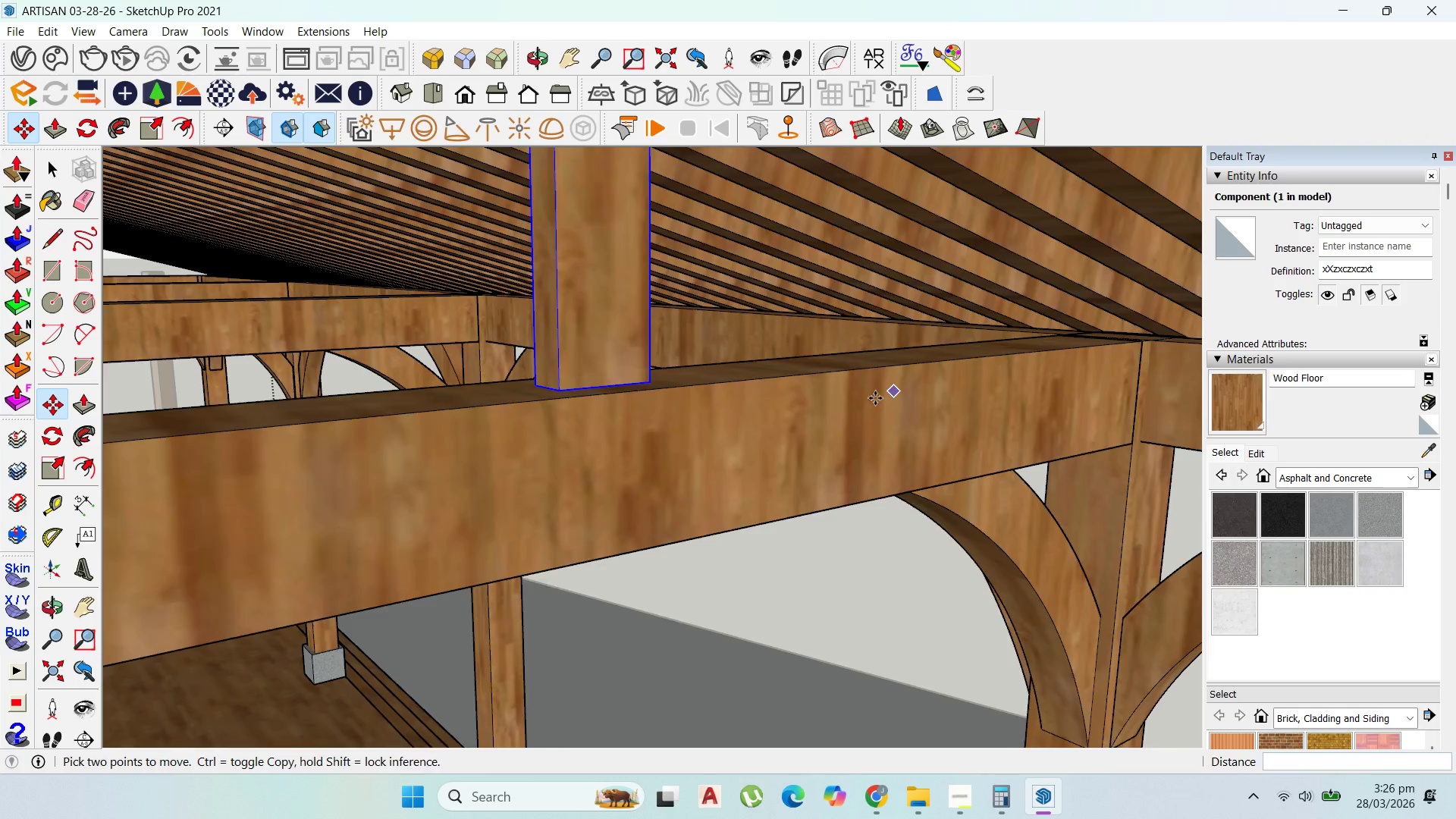 
key(Shift+ShiftLeft)
 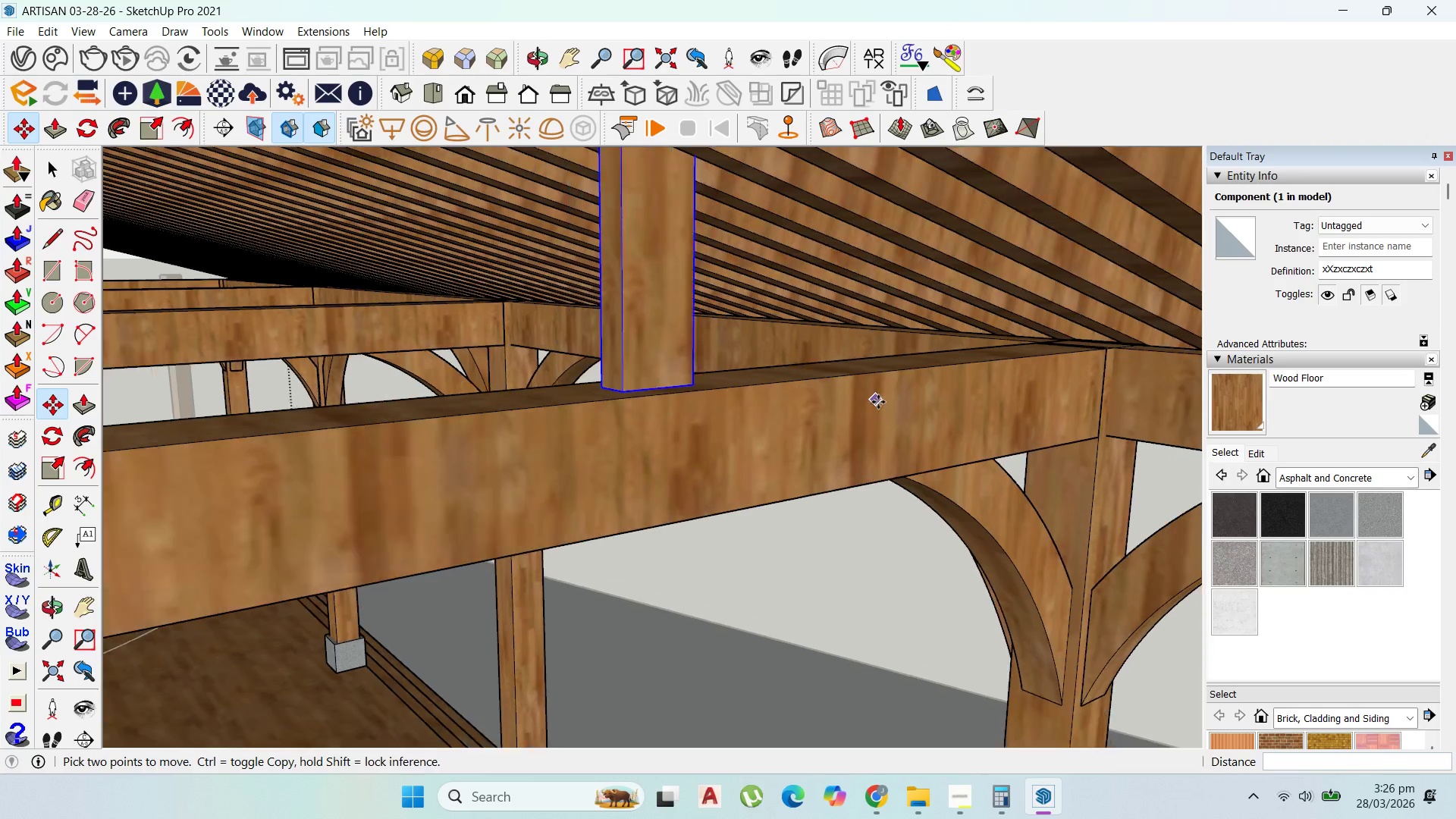 
key(Shift+ShiftLeft)
 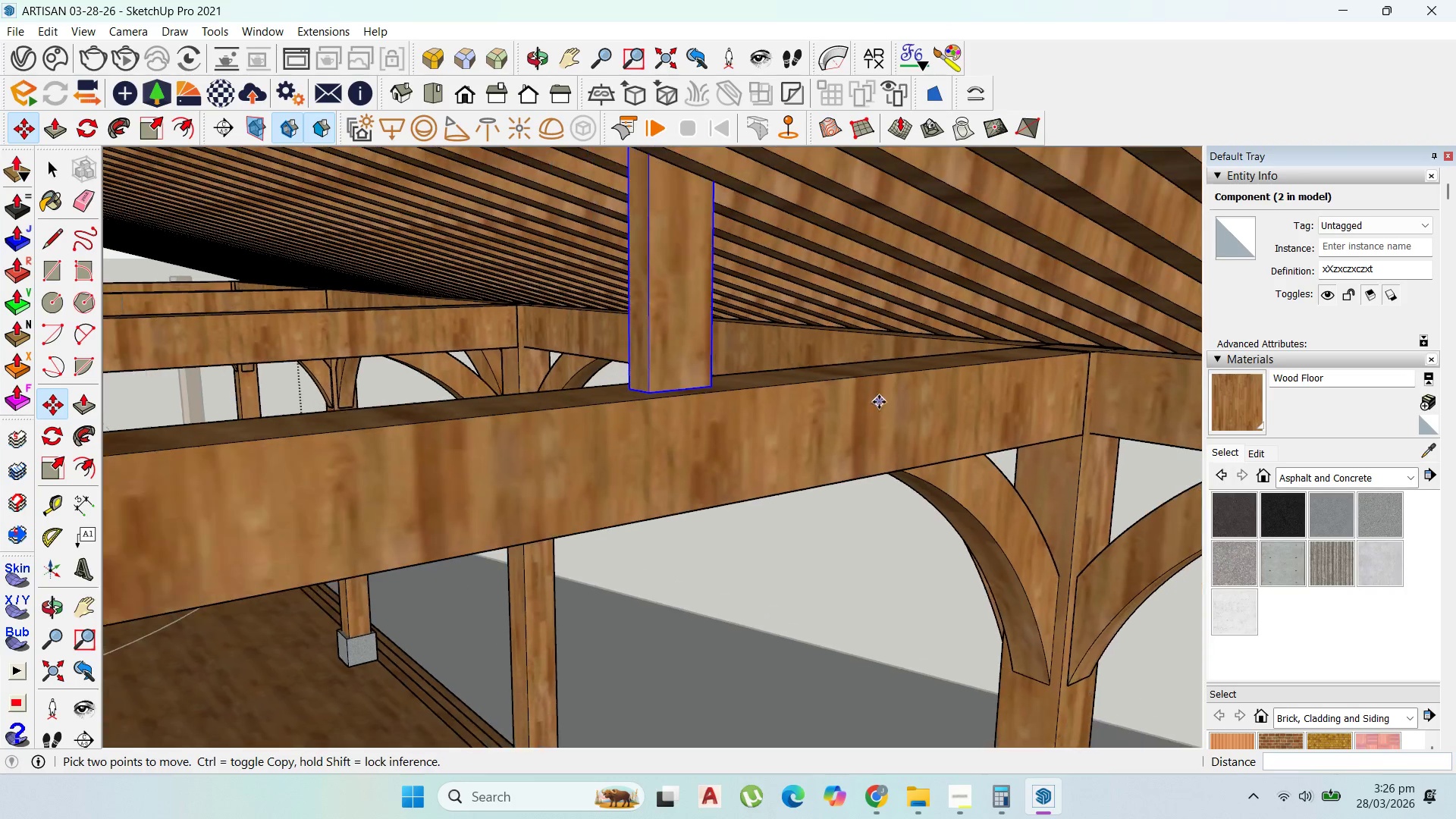 
scroll: coordinate [710, 410], scroll_direction: down, amount: 9.0
 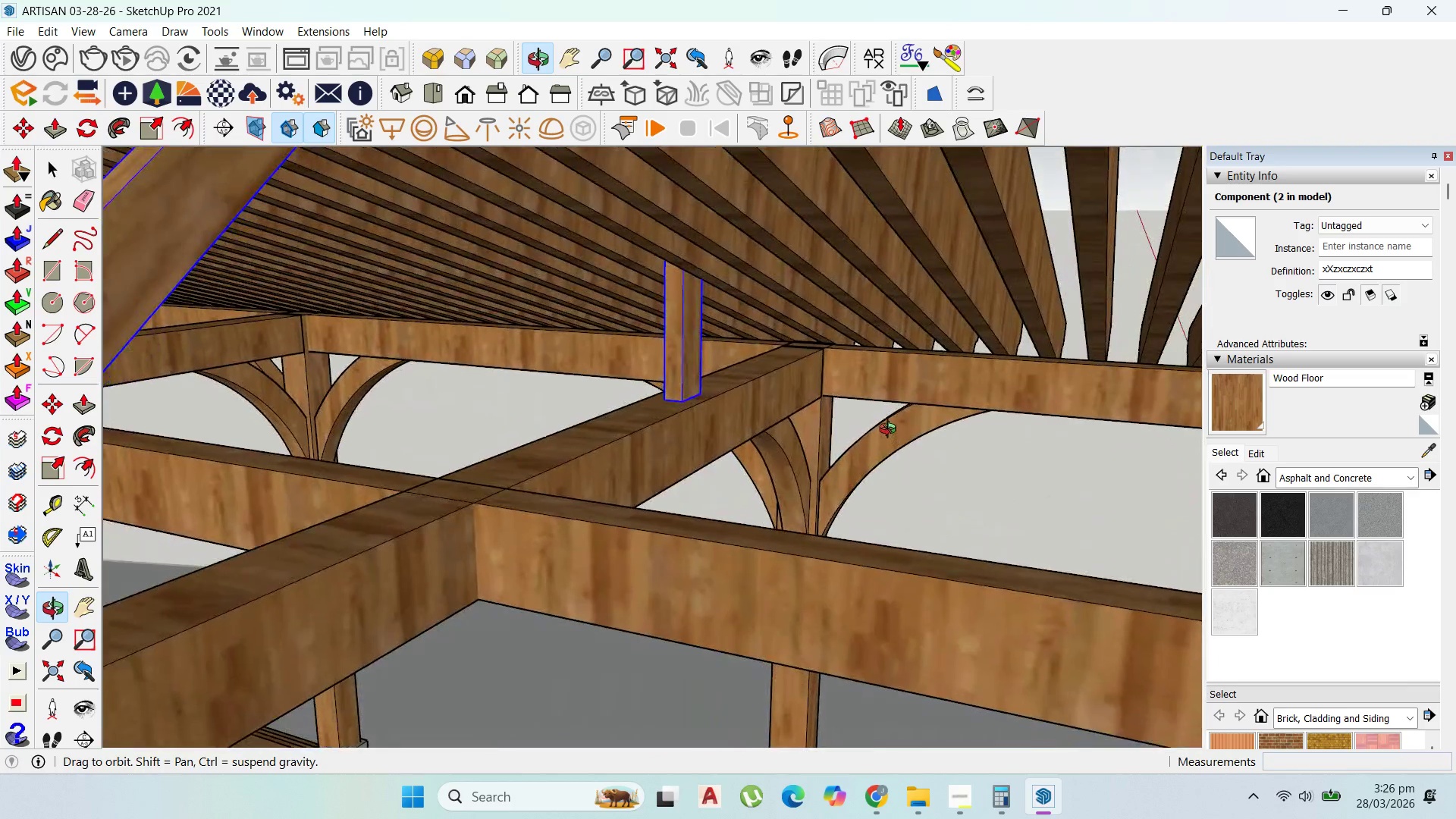 
scroll: coordinate [664, 402], scroll_direction: up, amount: 6.0
 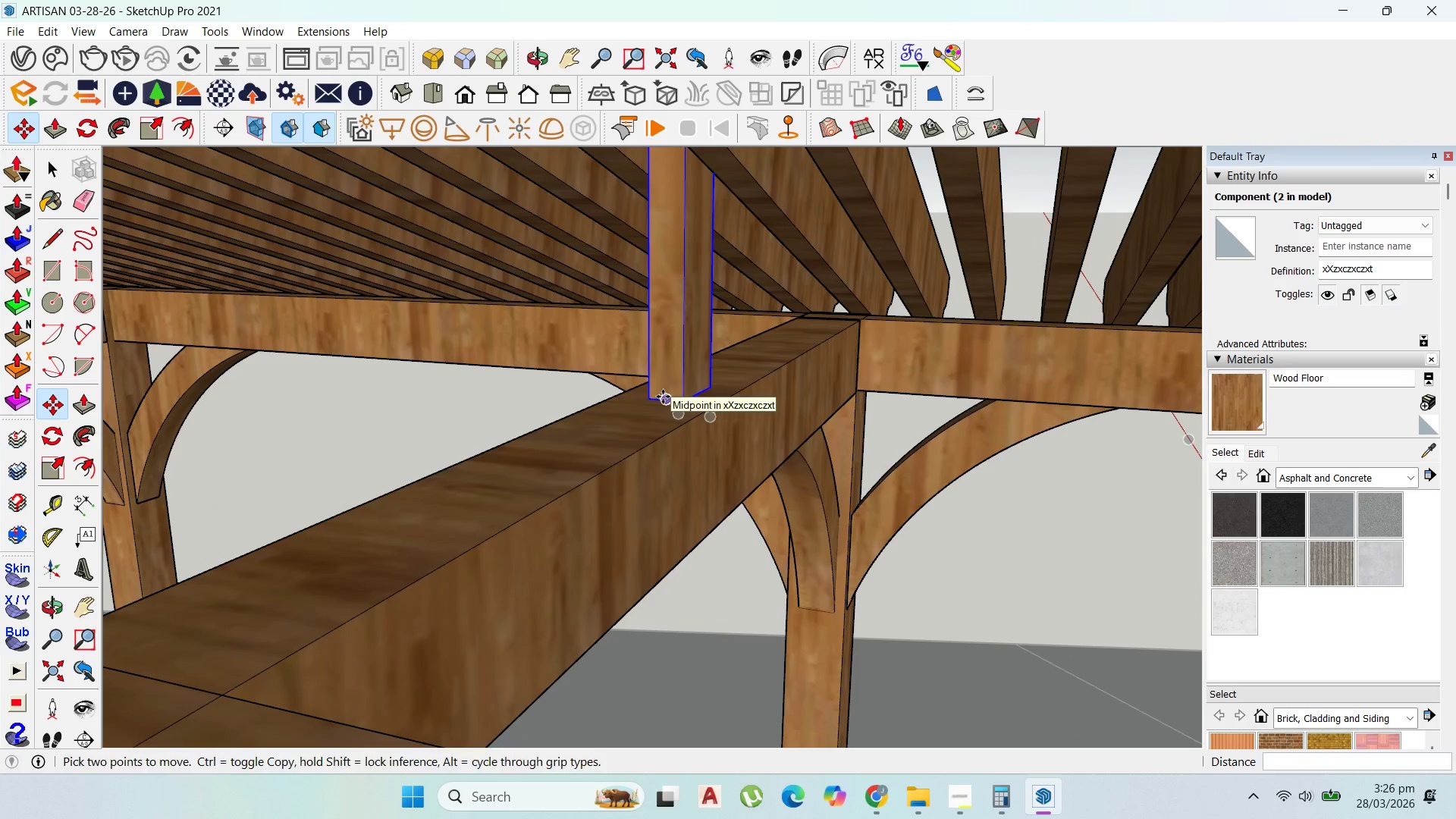 
left_click([663, 397])
 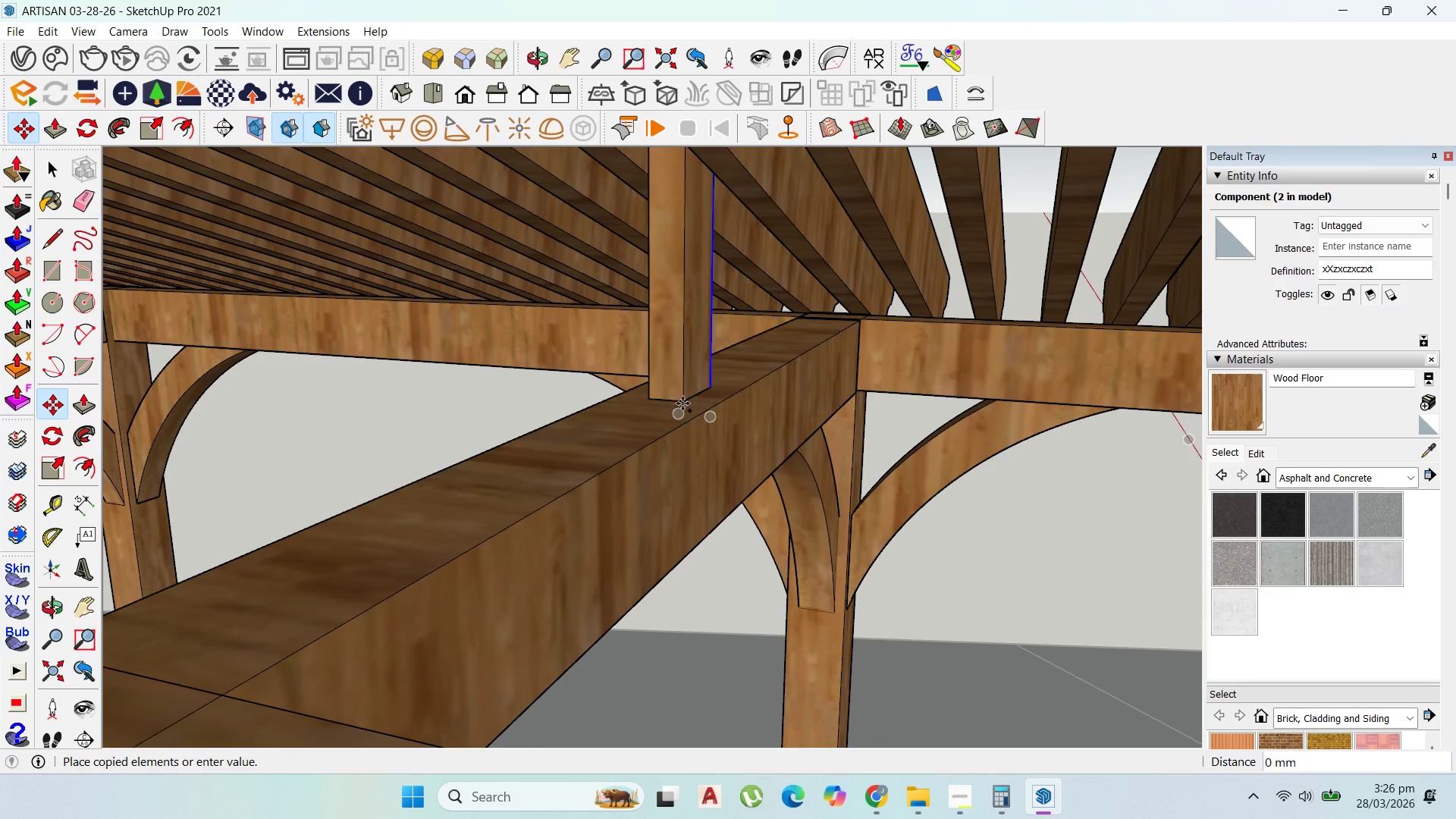 
key(Control+ControlLeft)
 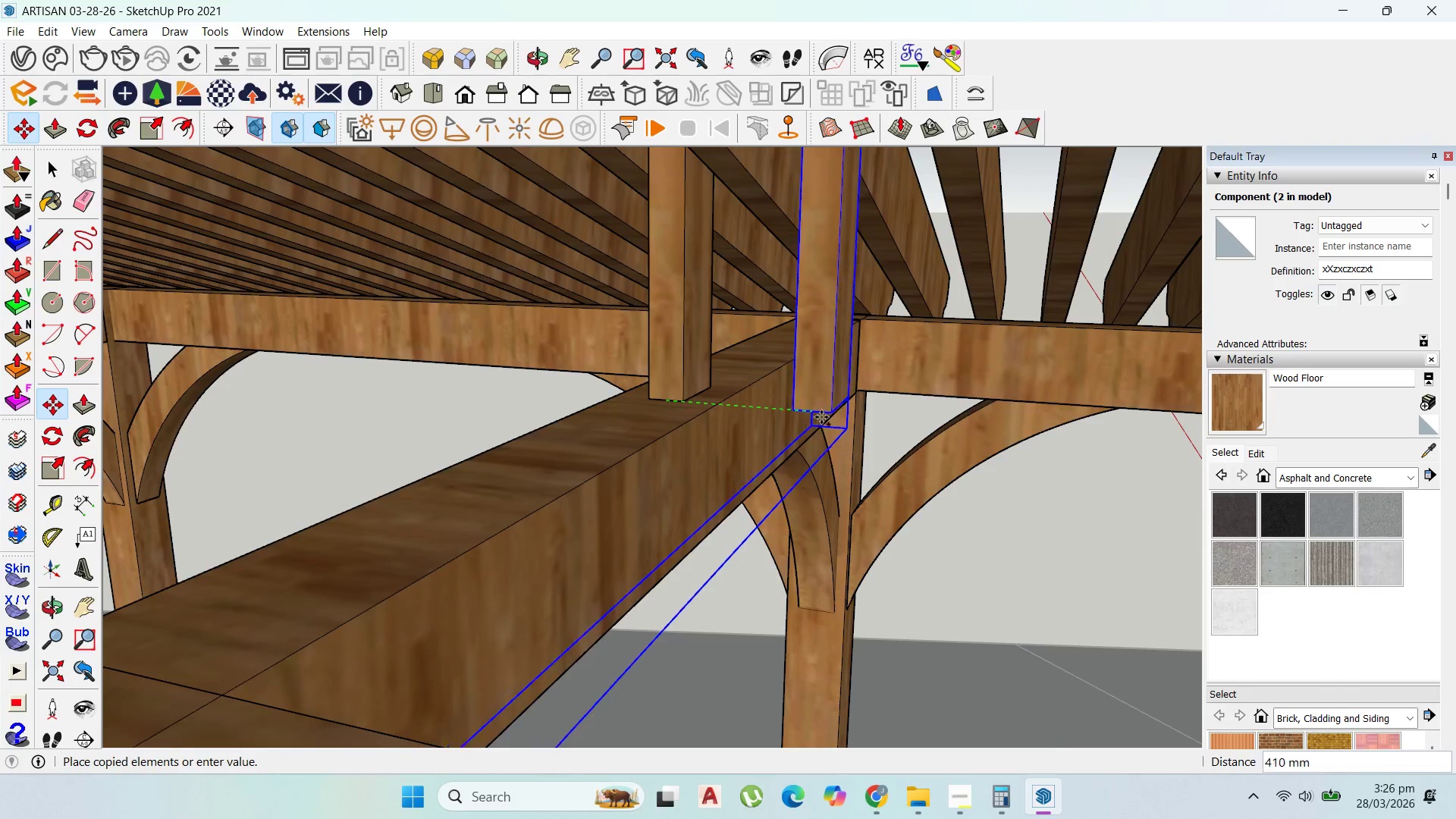 
scroll: coordinate [789, 406], scroll_direction: down, amount: 5.0
 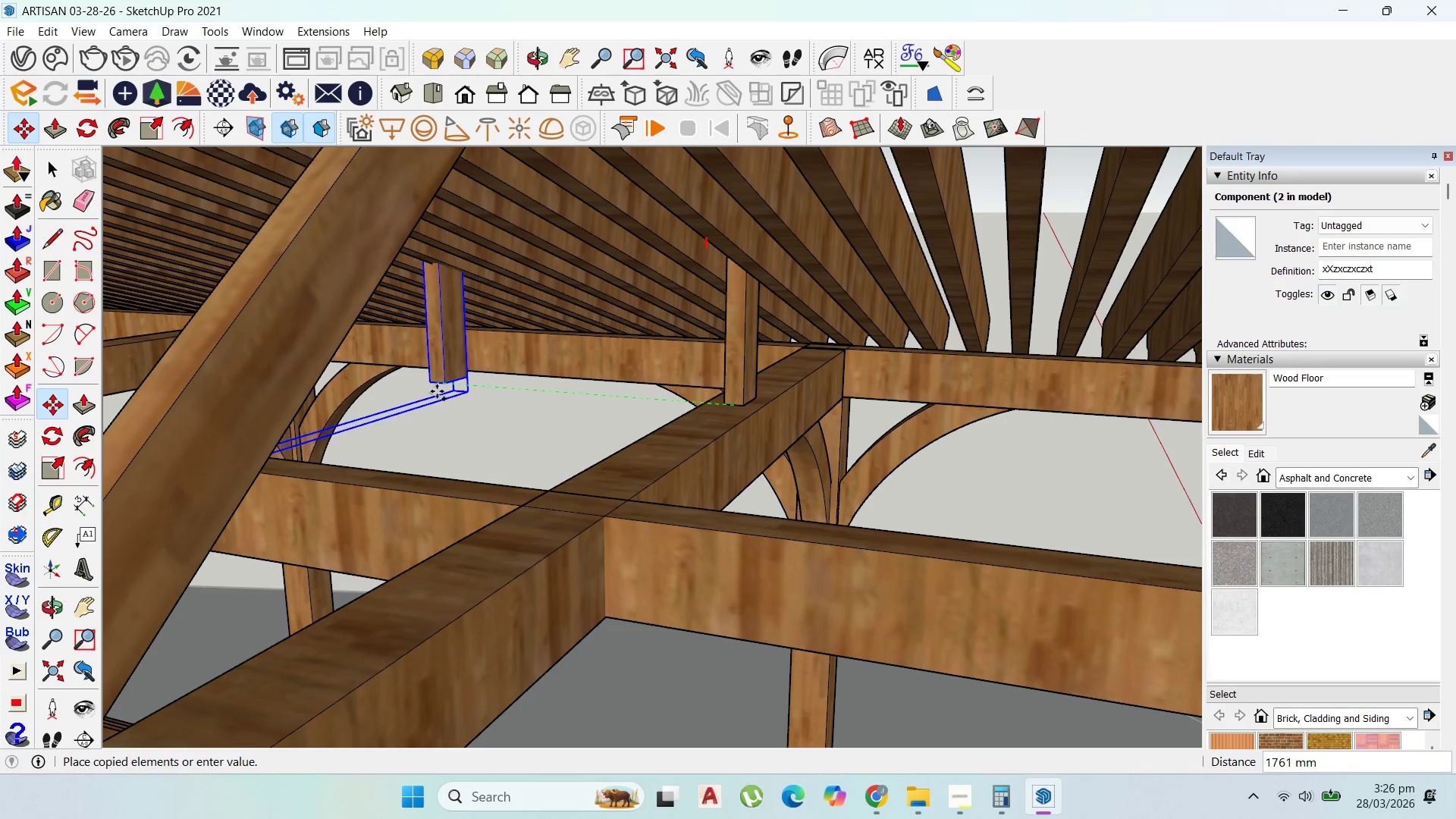 
hold_key(key=ShiftLeft, duration=1.52)
 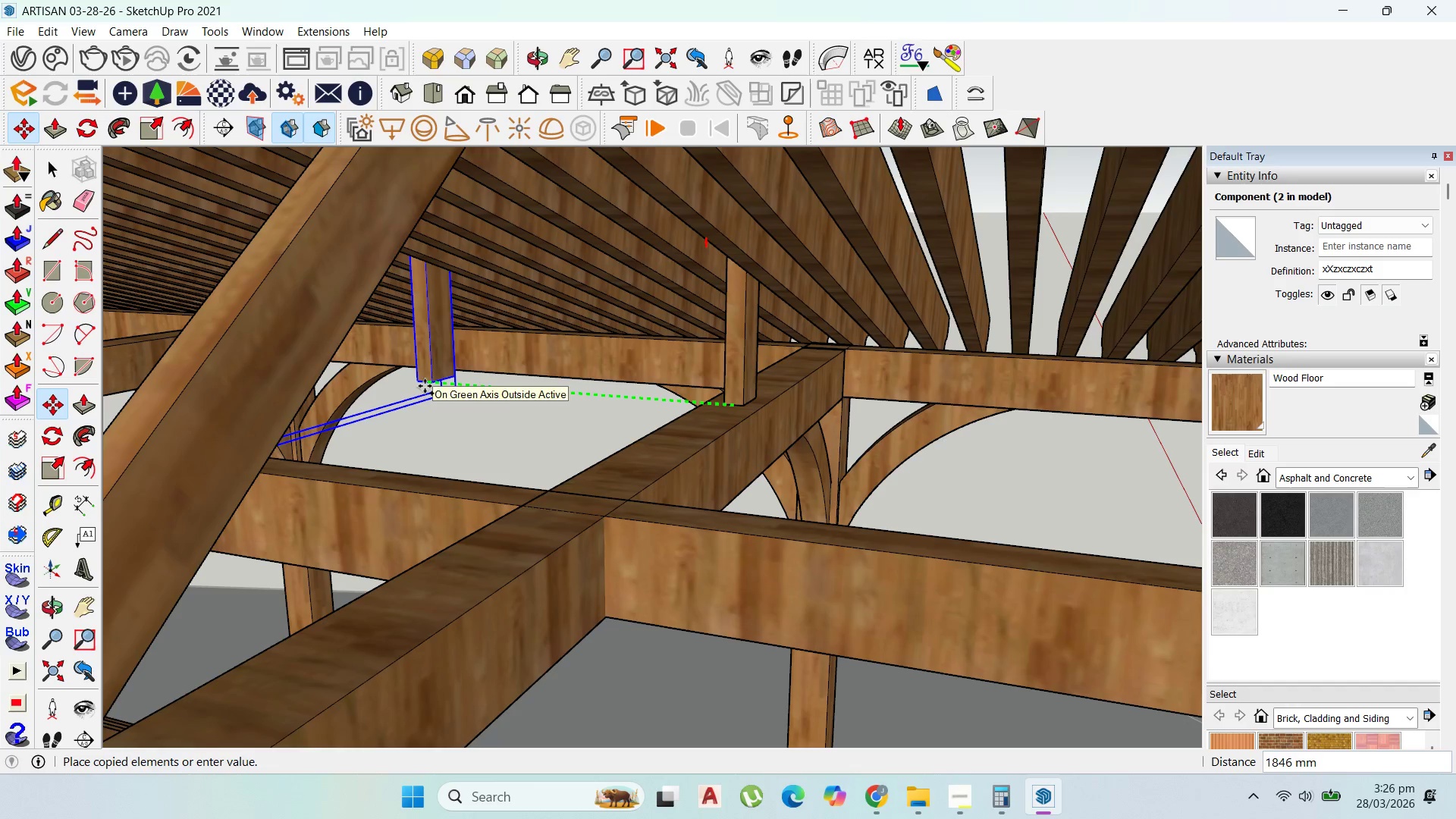 
hold_key(key=ShiftLeft, duration=1.5)
 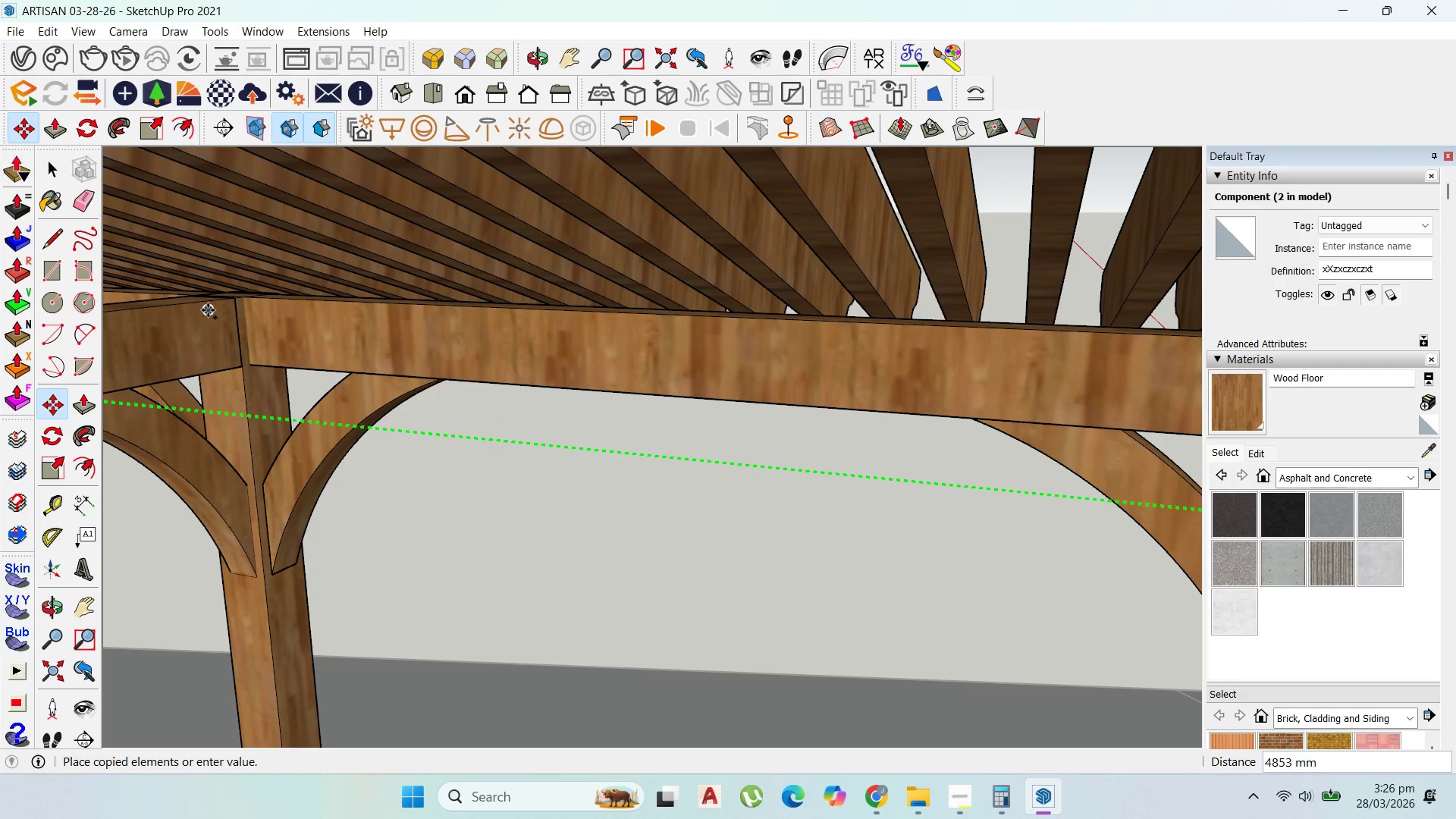 
hold_key(key=ShiftLeft, duration=1.51)
 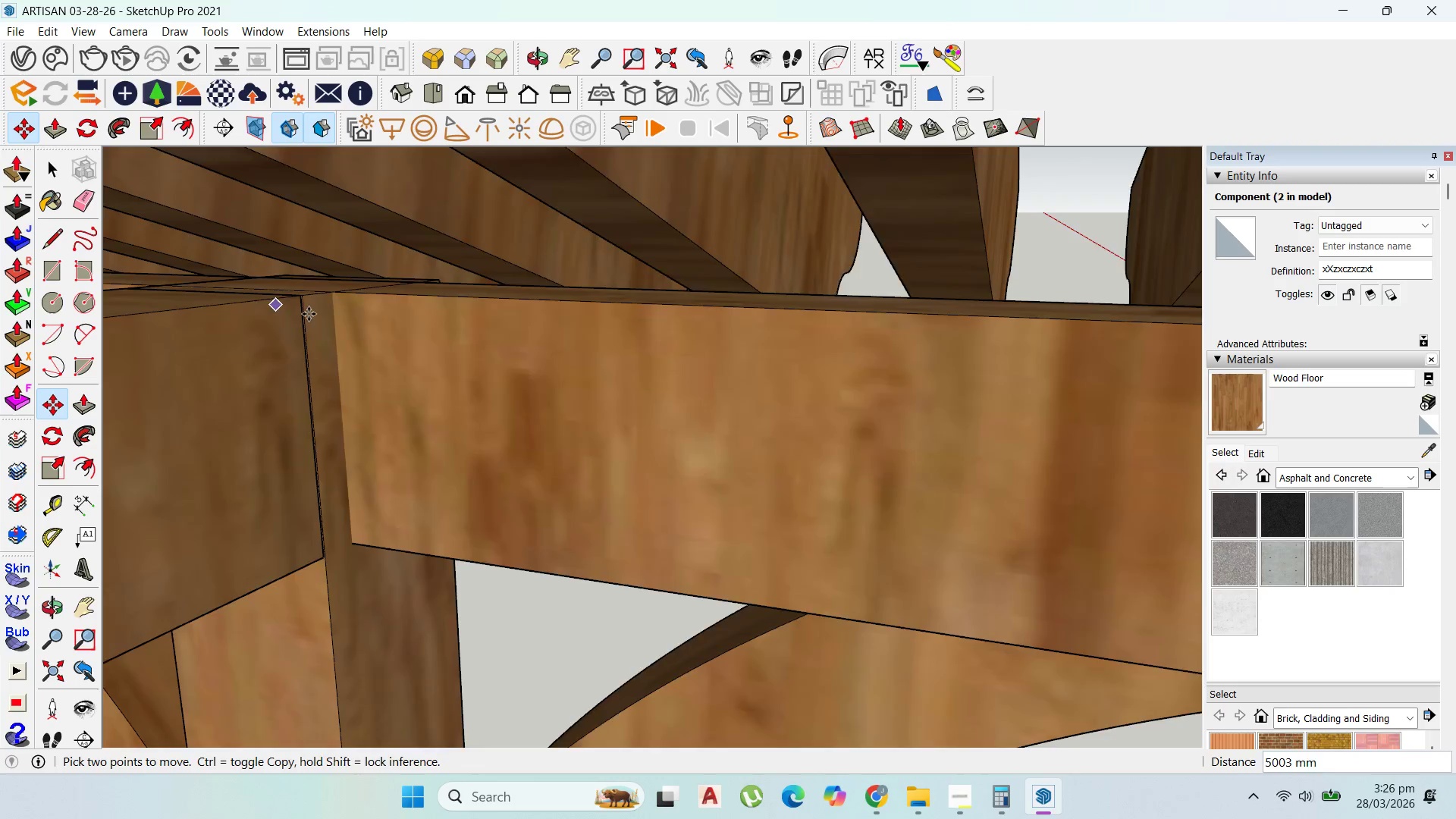 
hold_key(key=ShiftLeft, duration=0.5)
left_click([220, 287])
 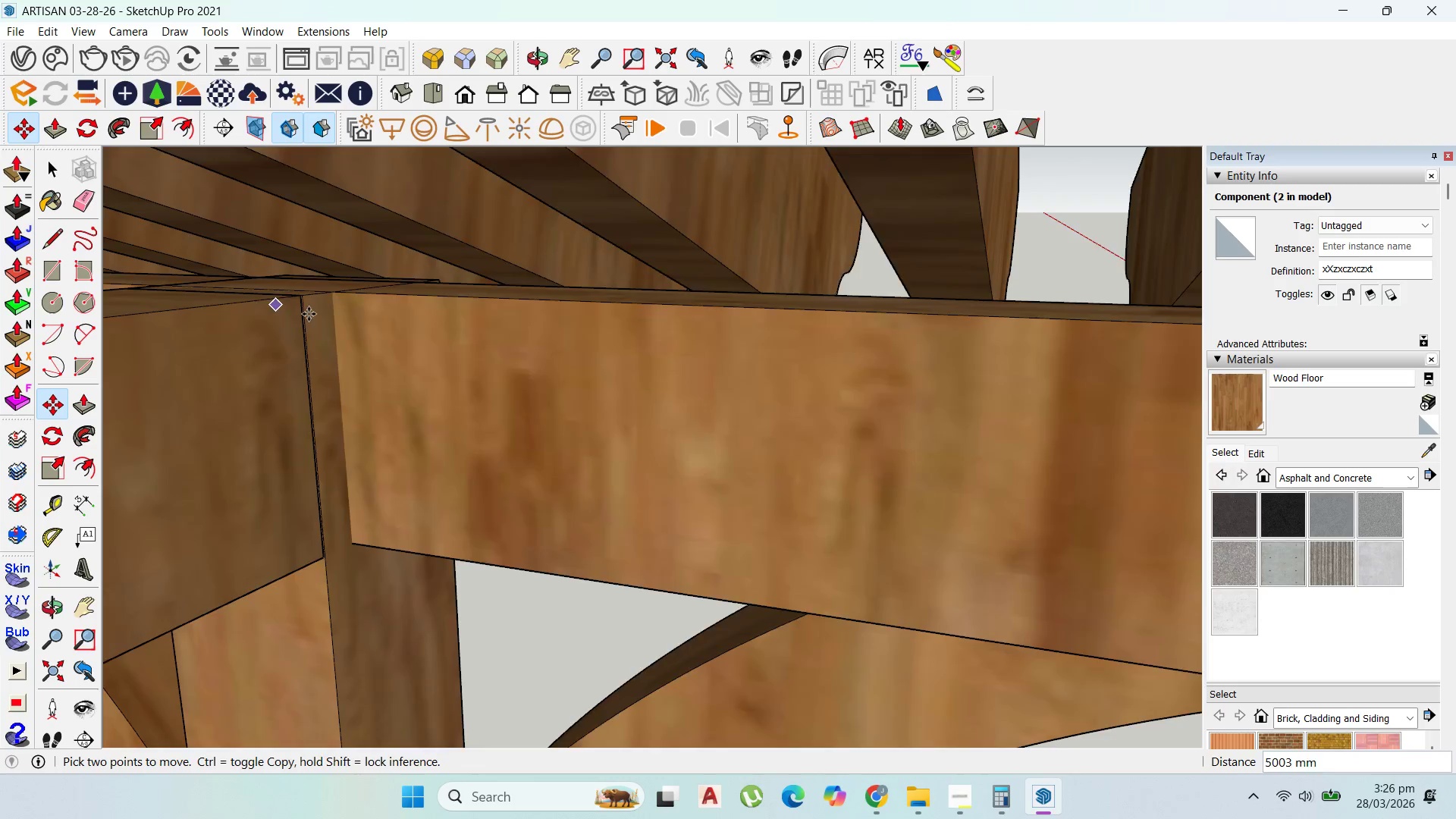 
scroll: coordinate [221, 289], scroll_direction: up, amount: 21.0
 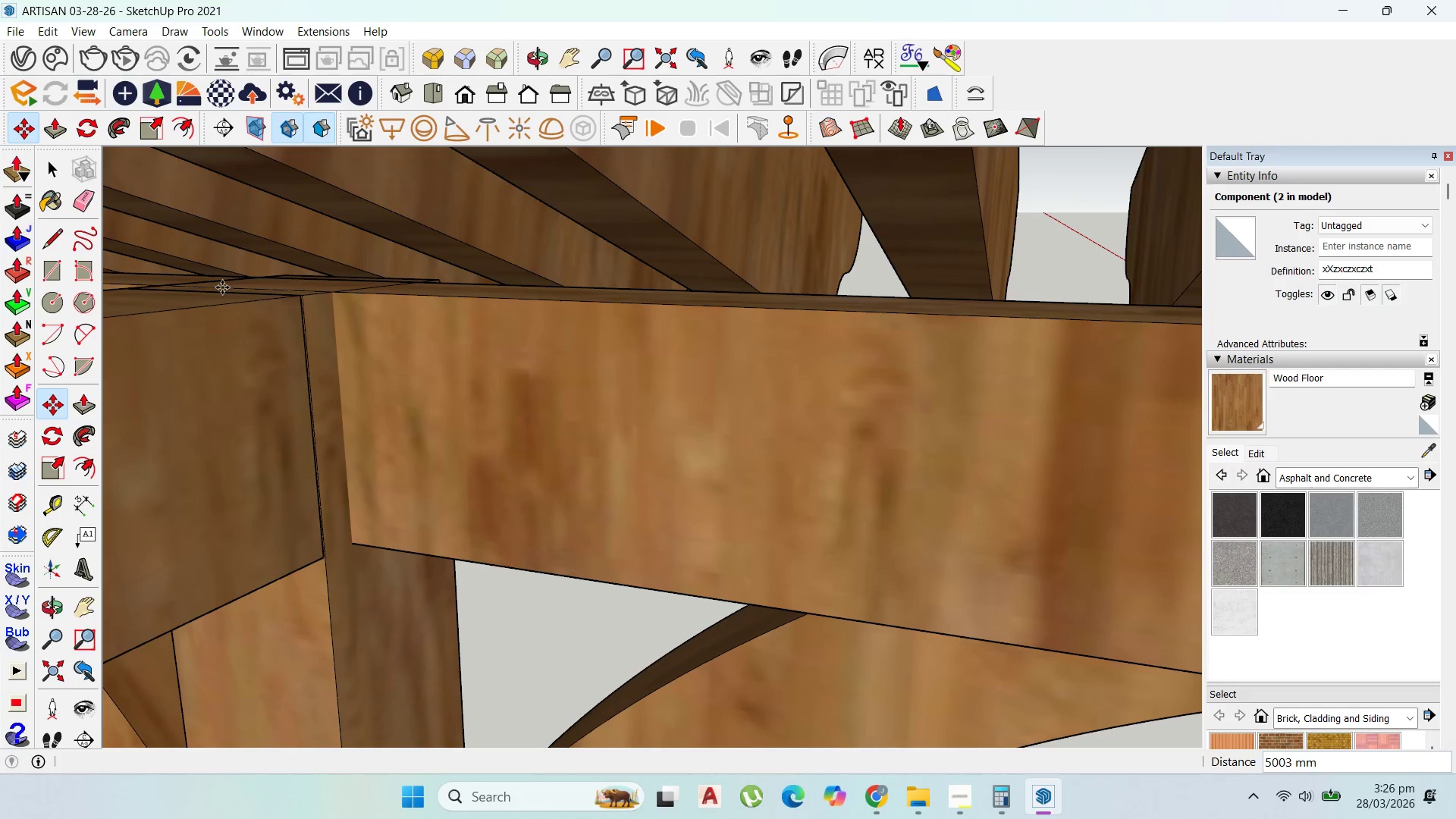 
scroll: coordinate [228, 296], scroll_direction: down, amount: 2.0
 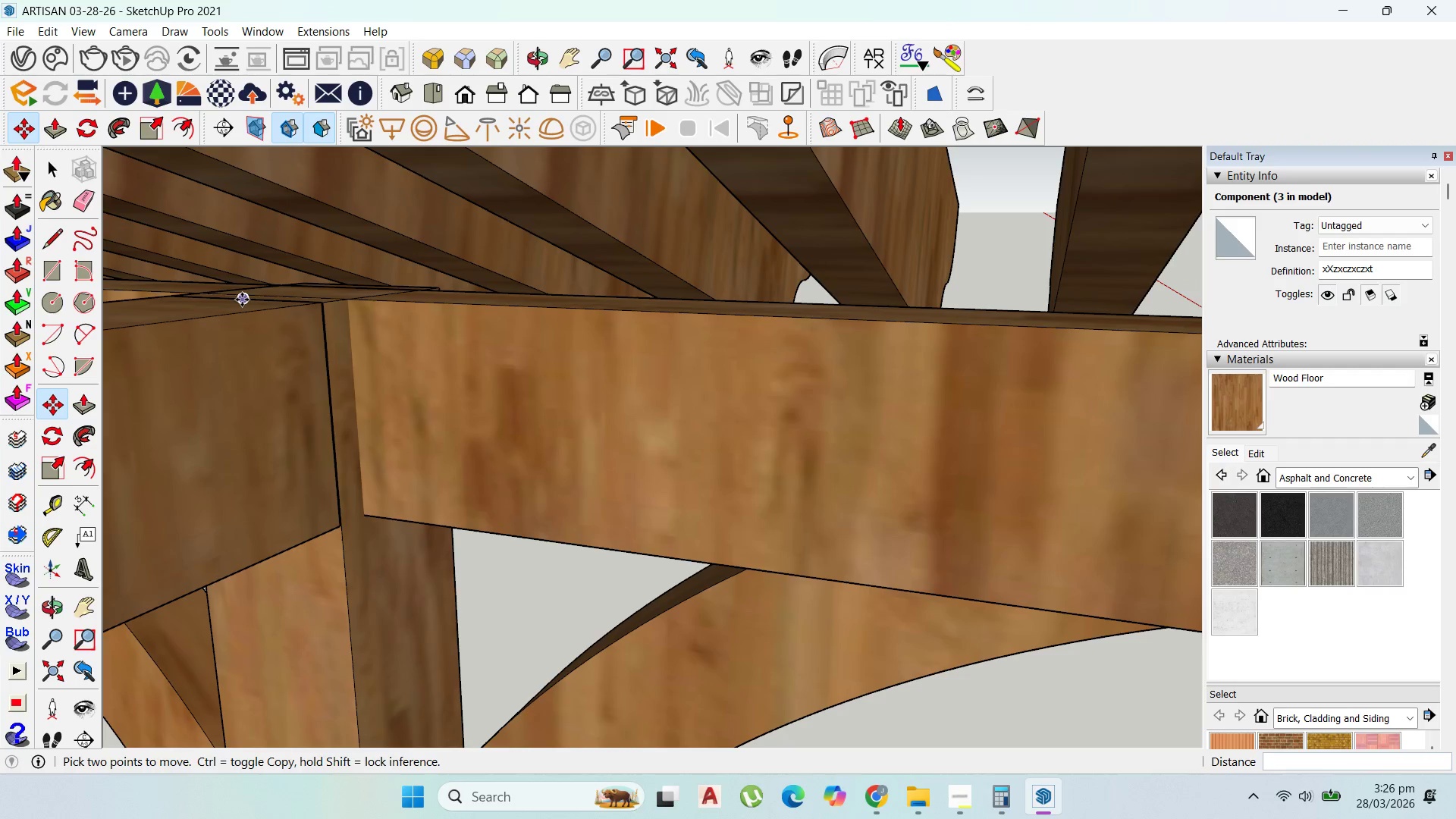 
key(Control+ControlLeft)
 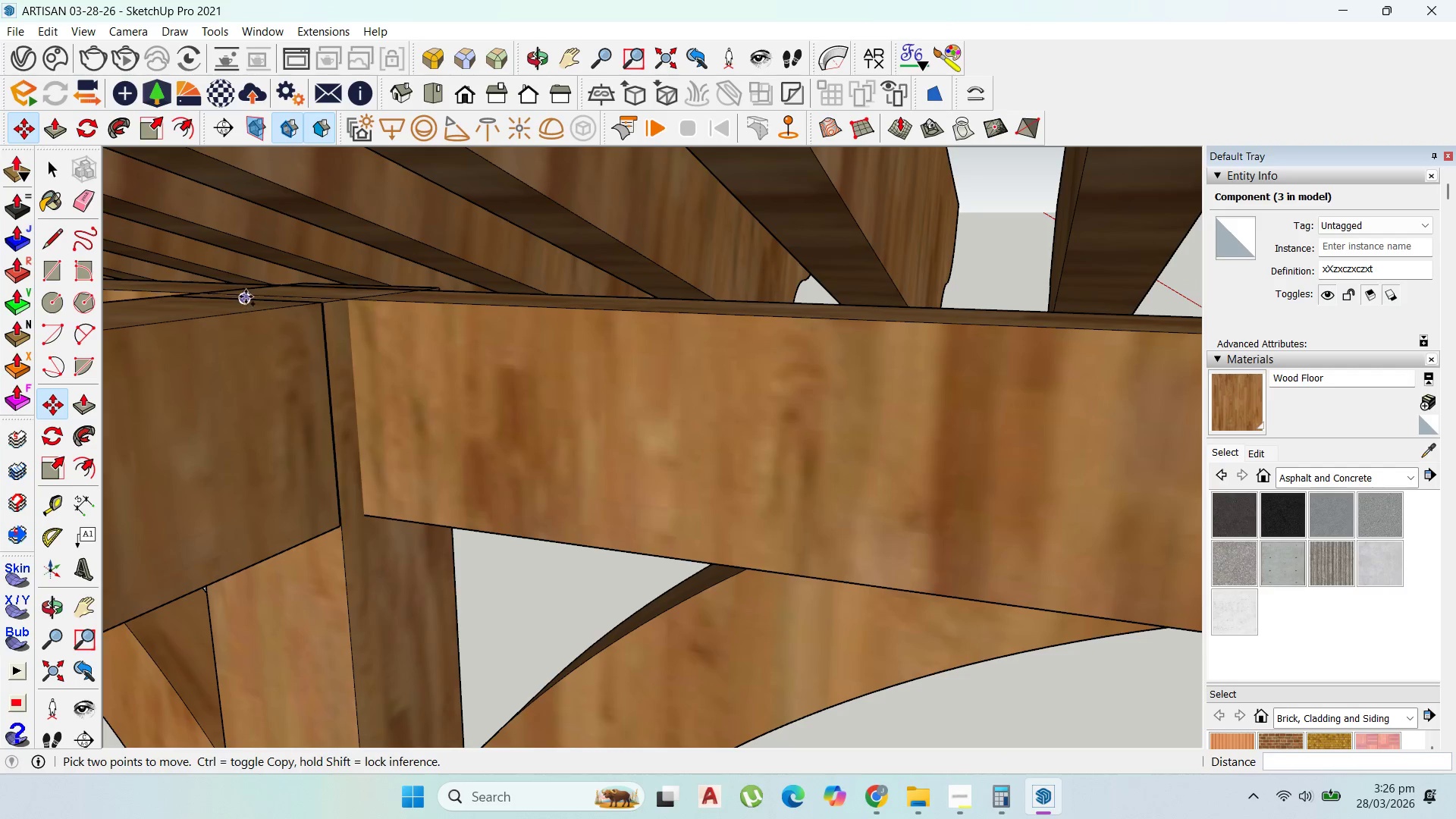 
left_click([246, 297])
 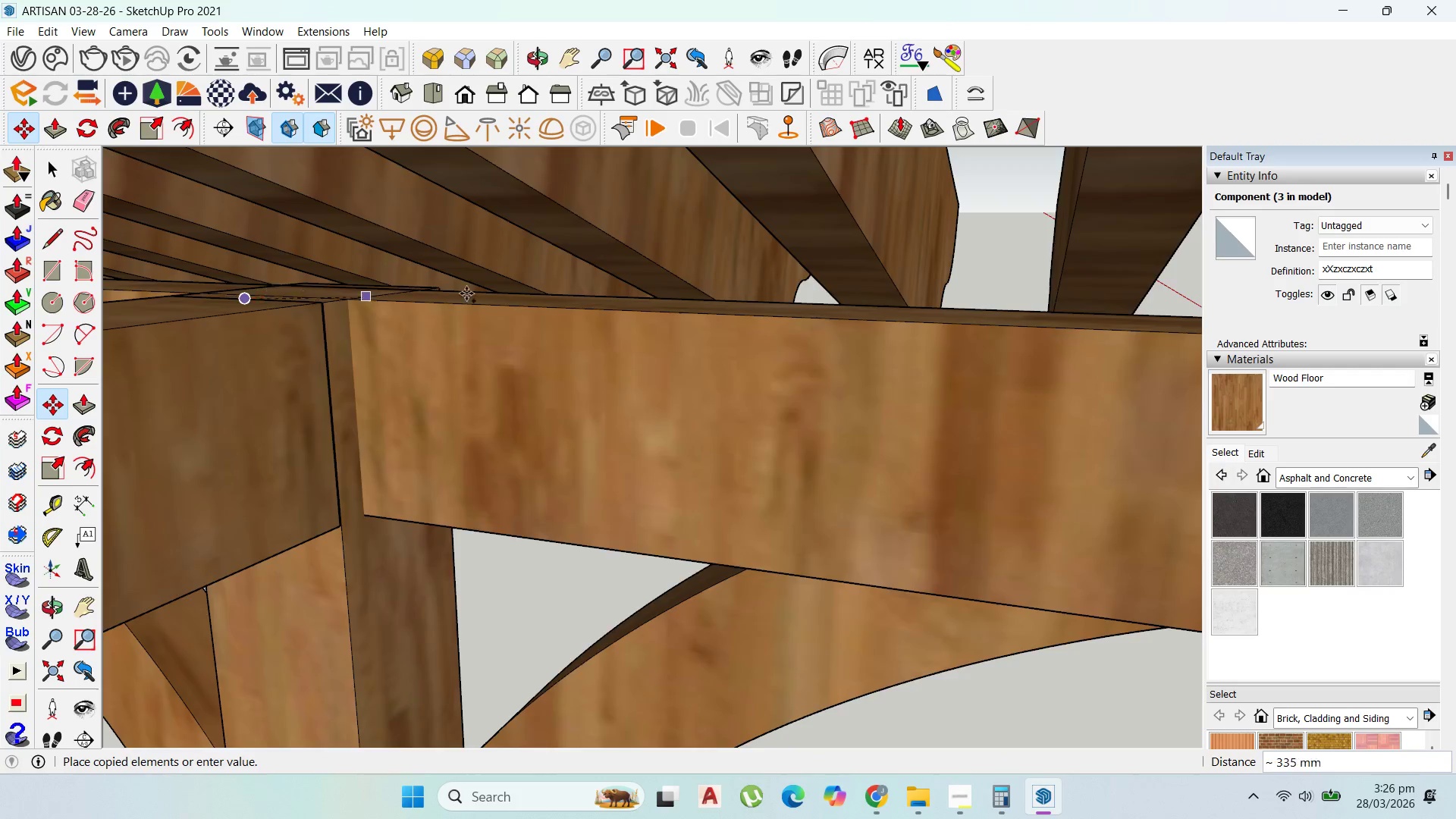 
scroll: coordinate [833, 366], scroll_direction: down, amount: 30.0
 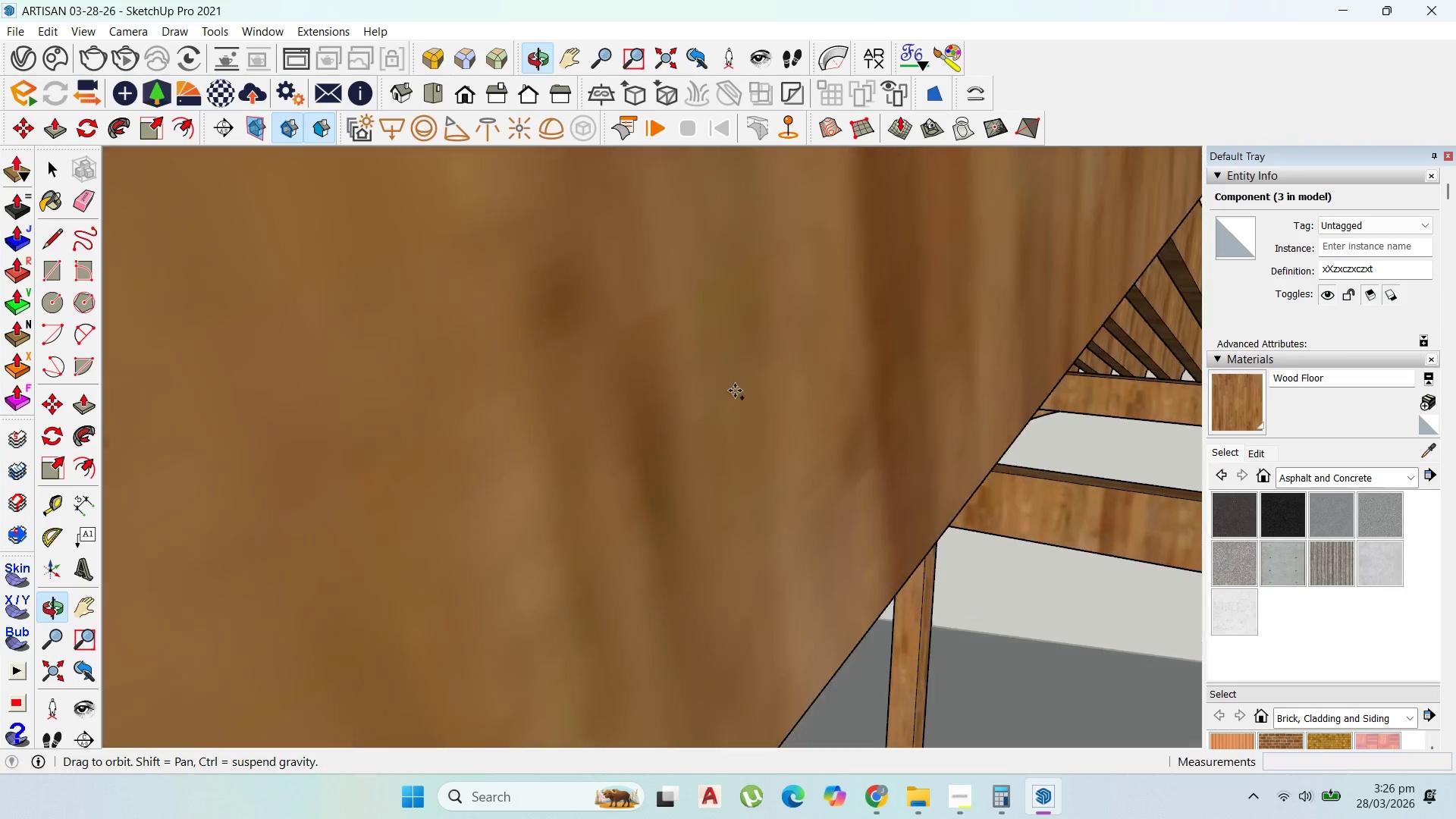 
scroll: coordinate [774, 340], scroll_direction: up, amount: 23.0
 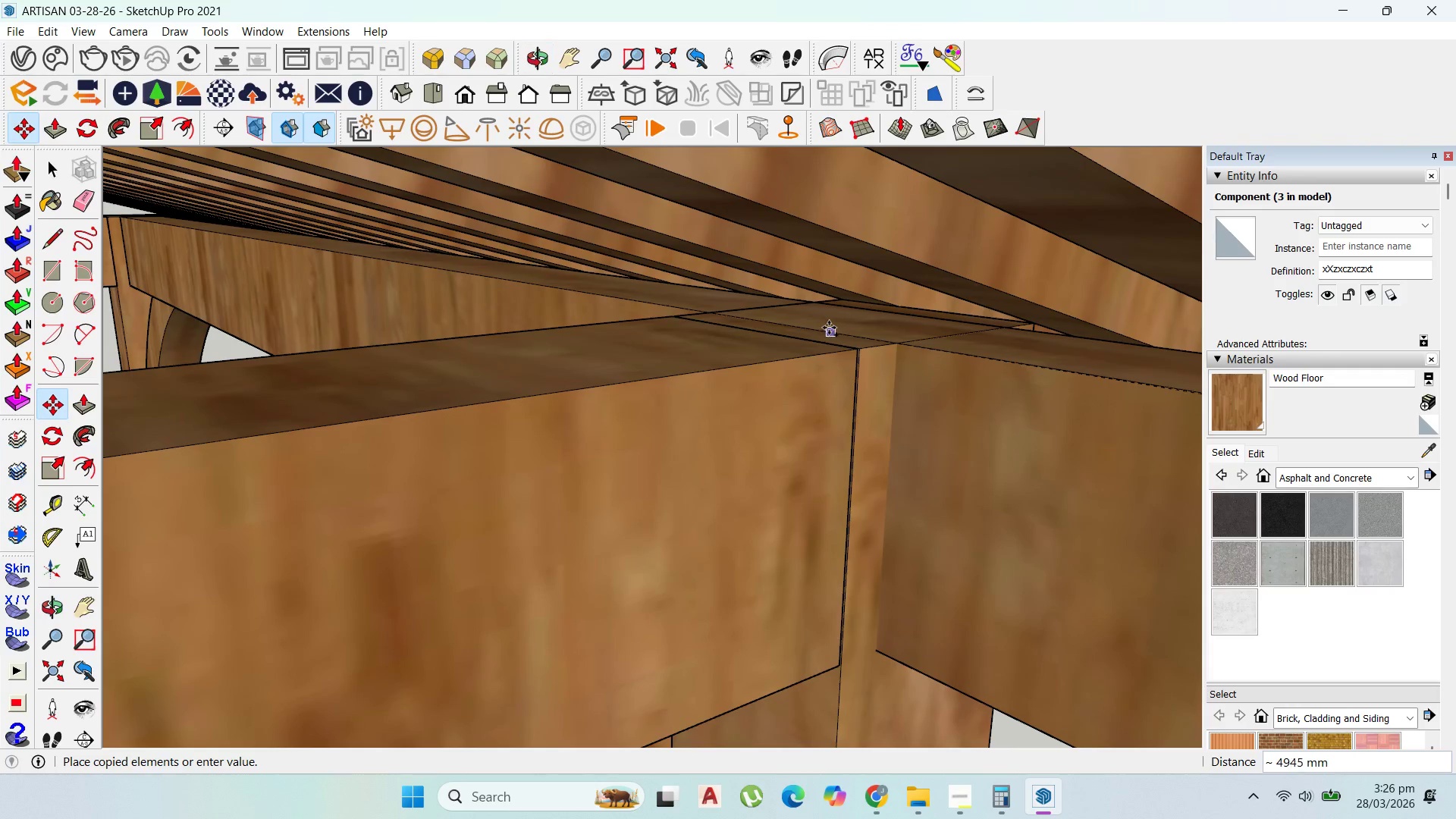 
hold_key(key=ShiftLeft, duration=0.33)
 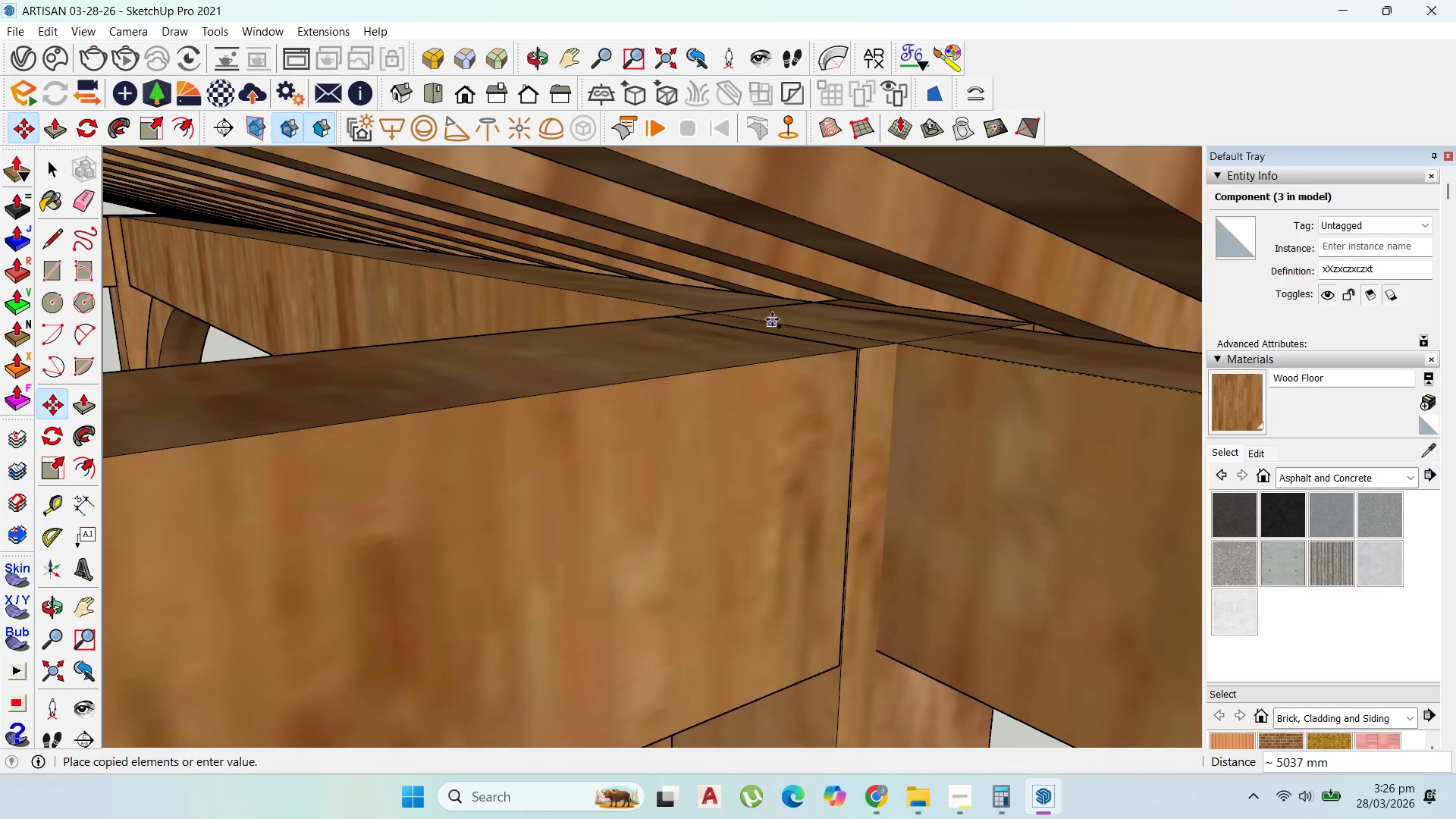 
scroll: coordinate [825, 353], scroll_direction: down, amount: 20.0
 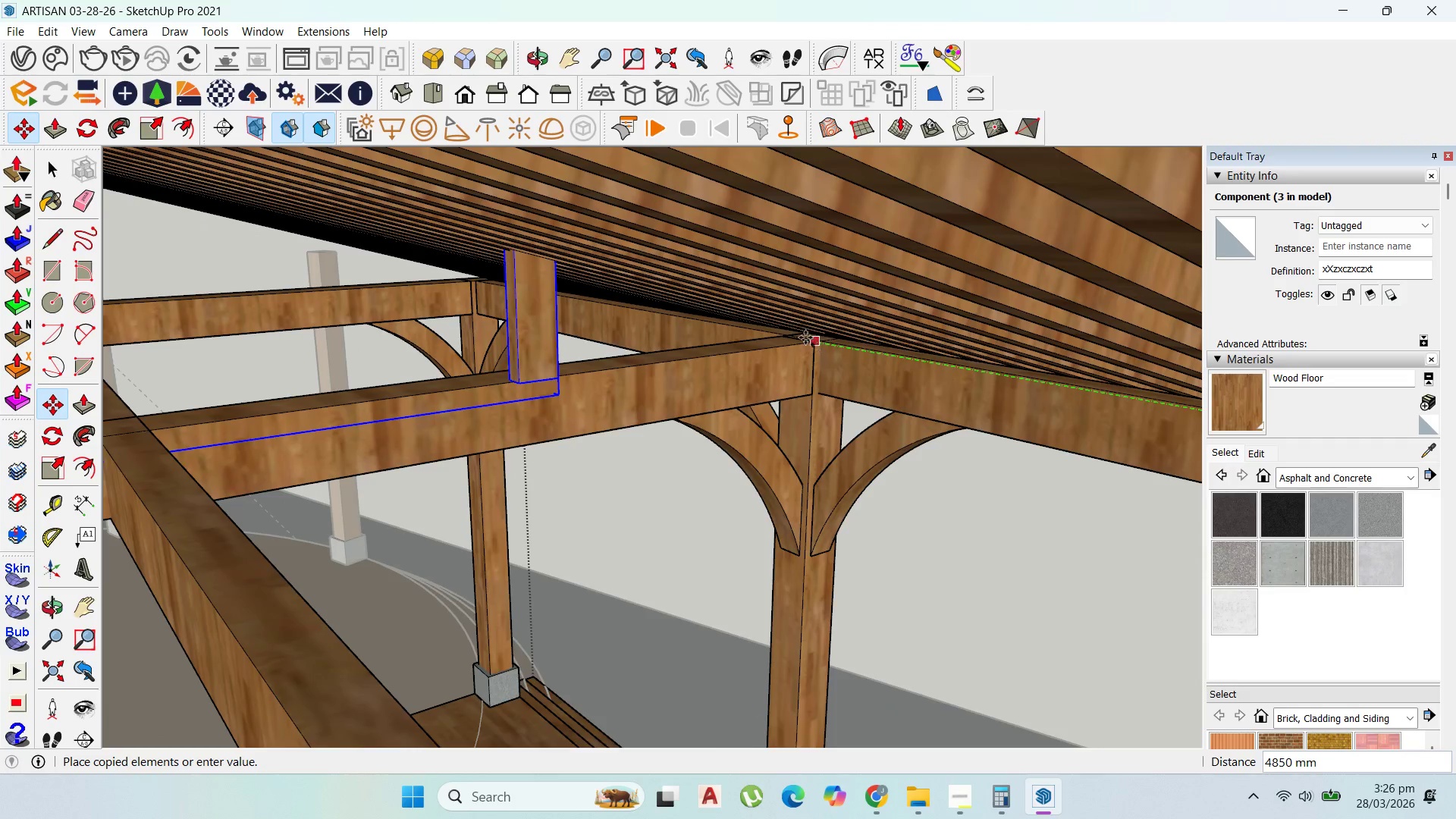 
scroll: coordinate [806, 334], scroll_direction: up, amount: 12.0
 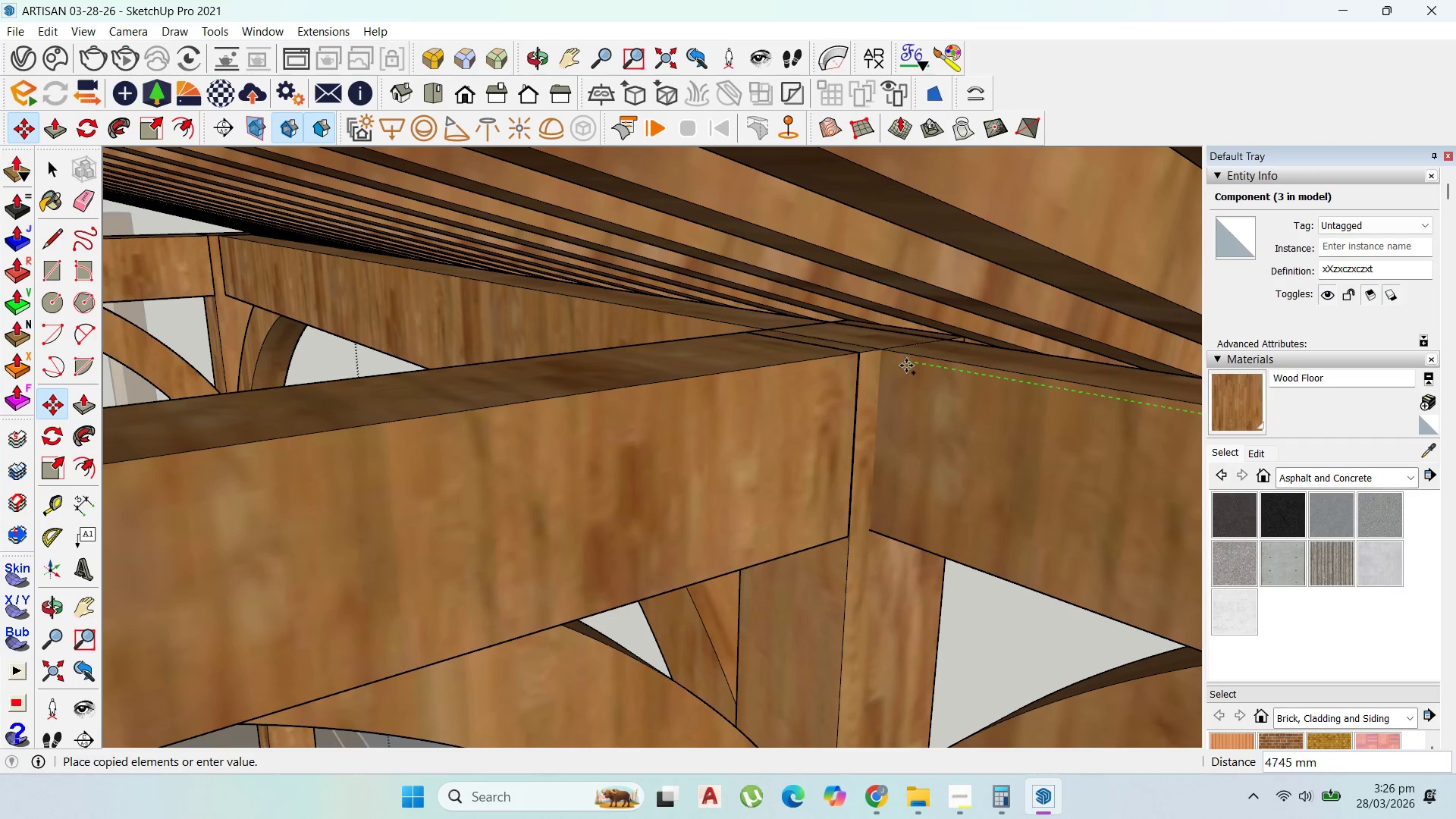 
hold_key(key=ShiftLeft, duration=1.5)
 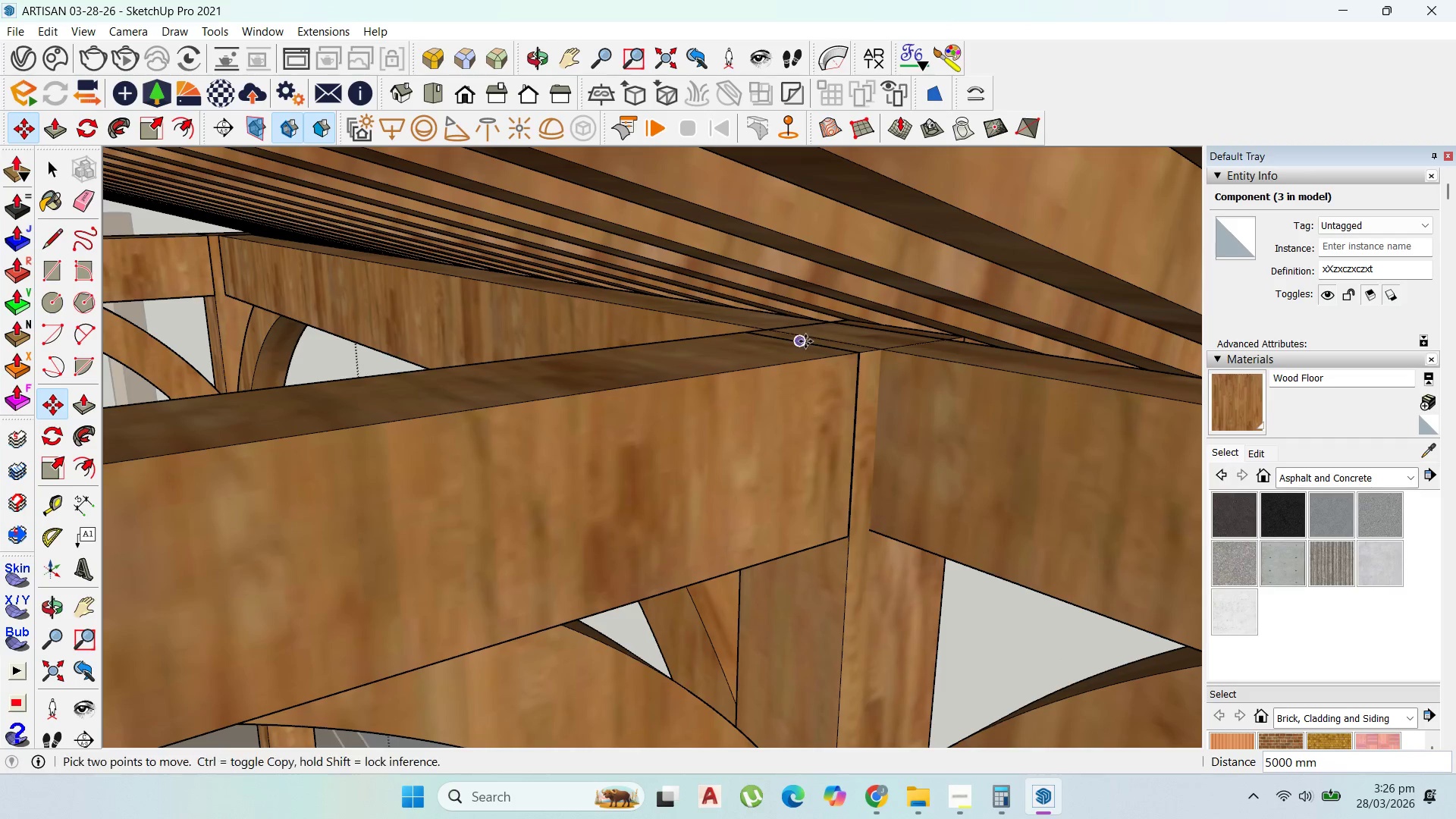 
hold_key(key=ShiftLeft, duration=0.62)
left_click([798, 341])
 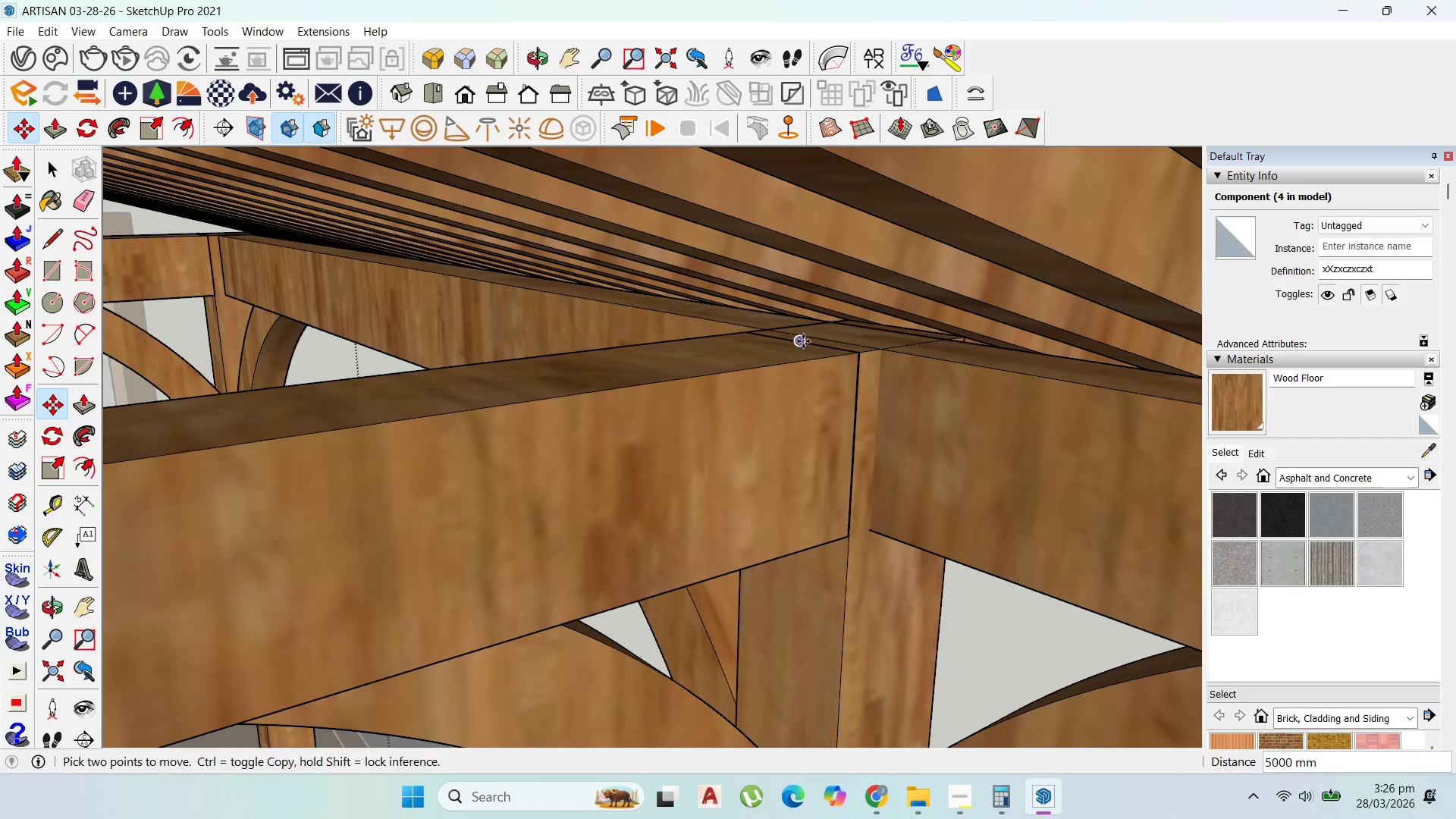 
left_click([803, 341])
 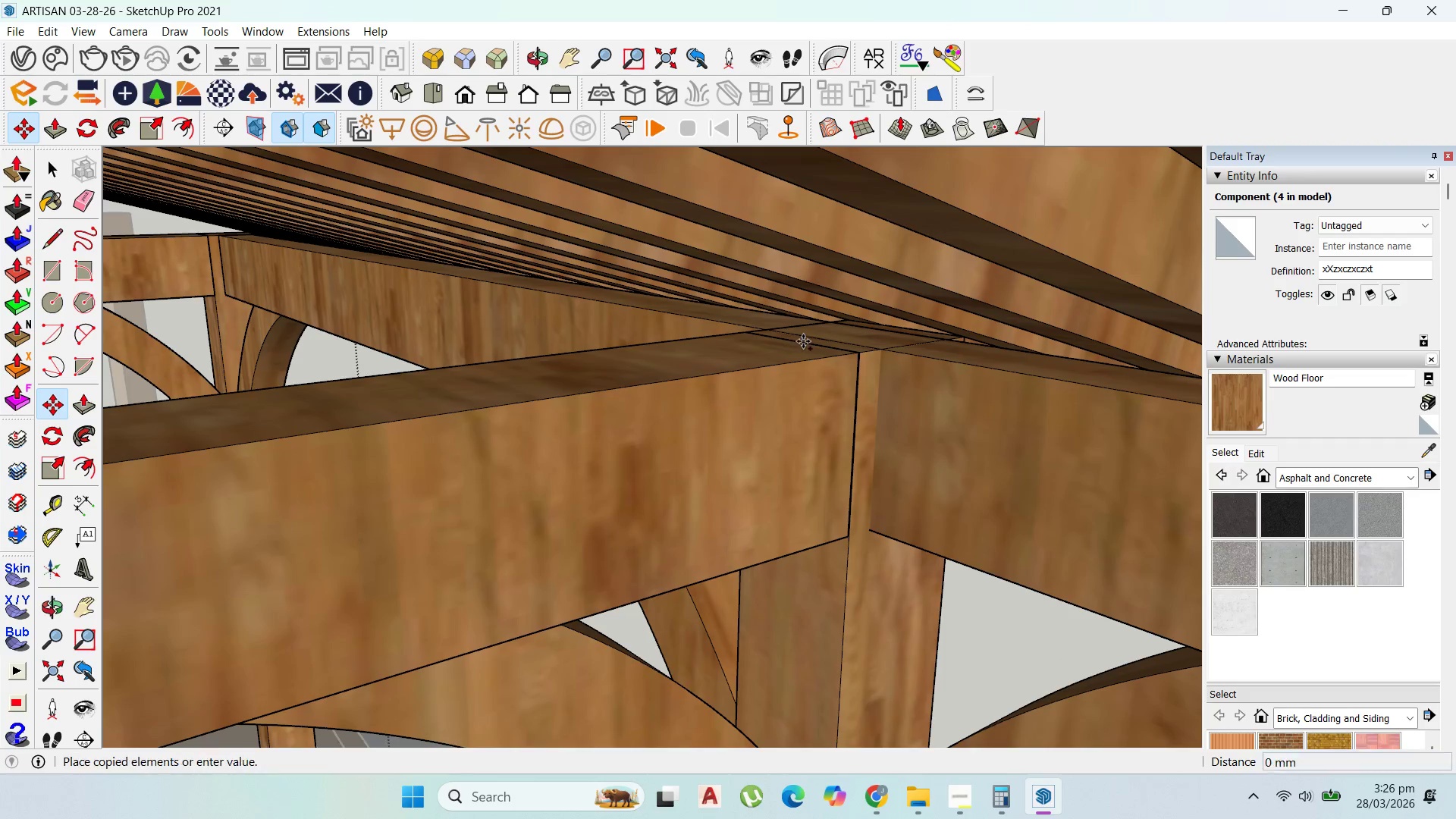 
key(Control+ControlLeft)
 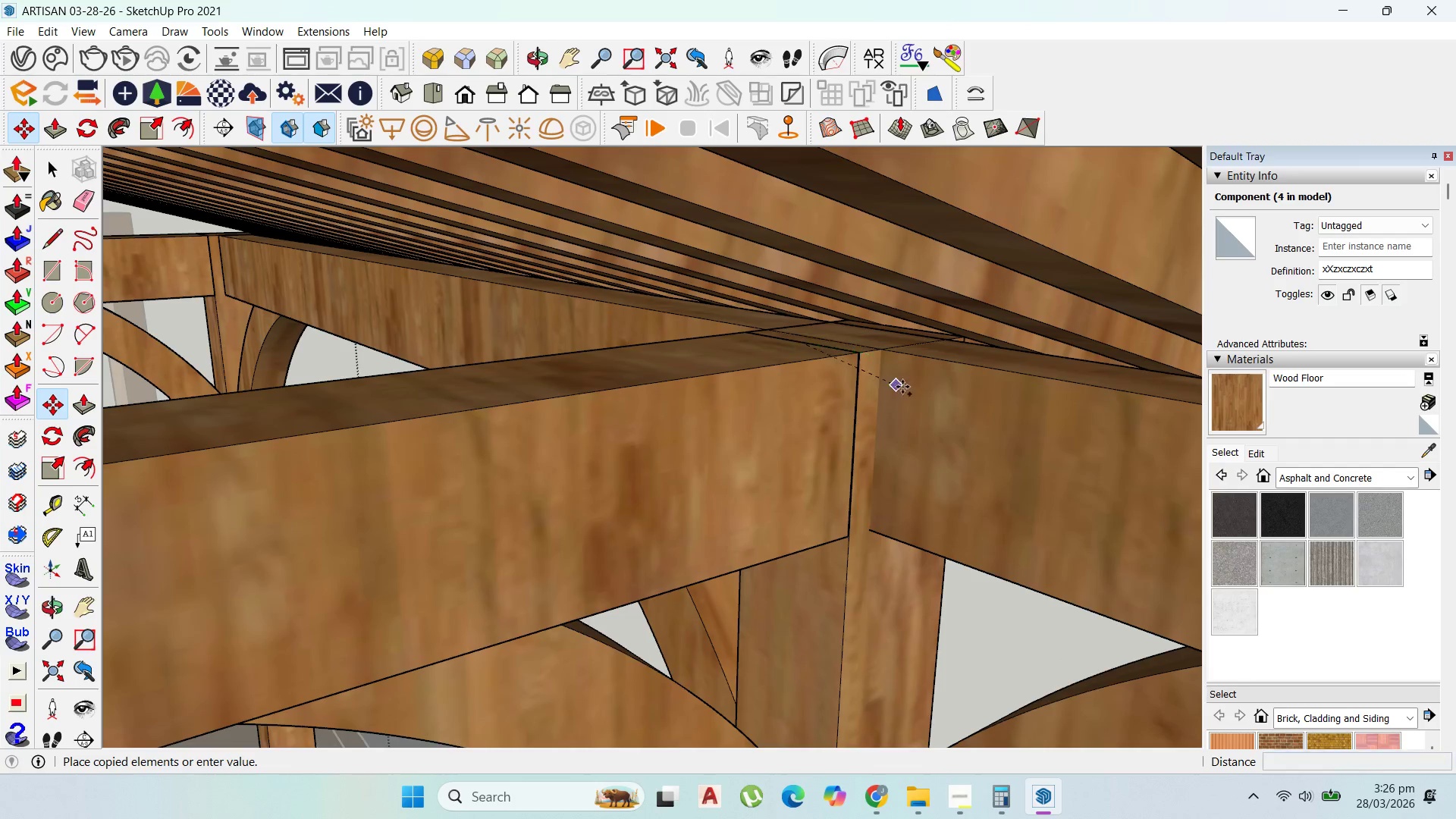 
scroll: coordinate [264, 300], scroll_direction: up, amount: 6.0
 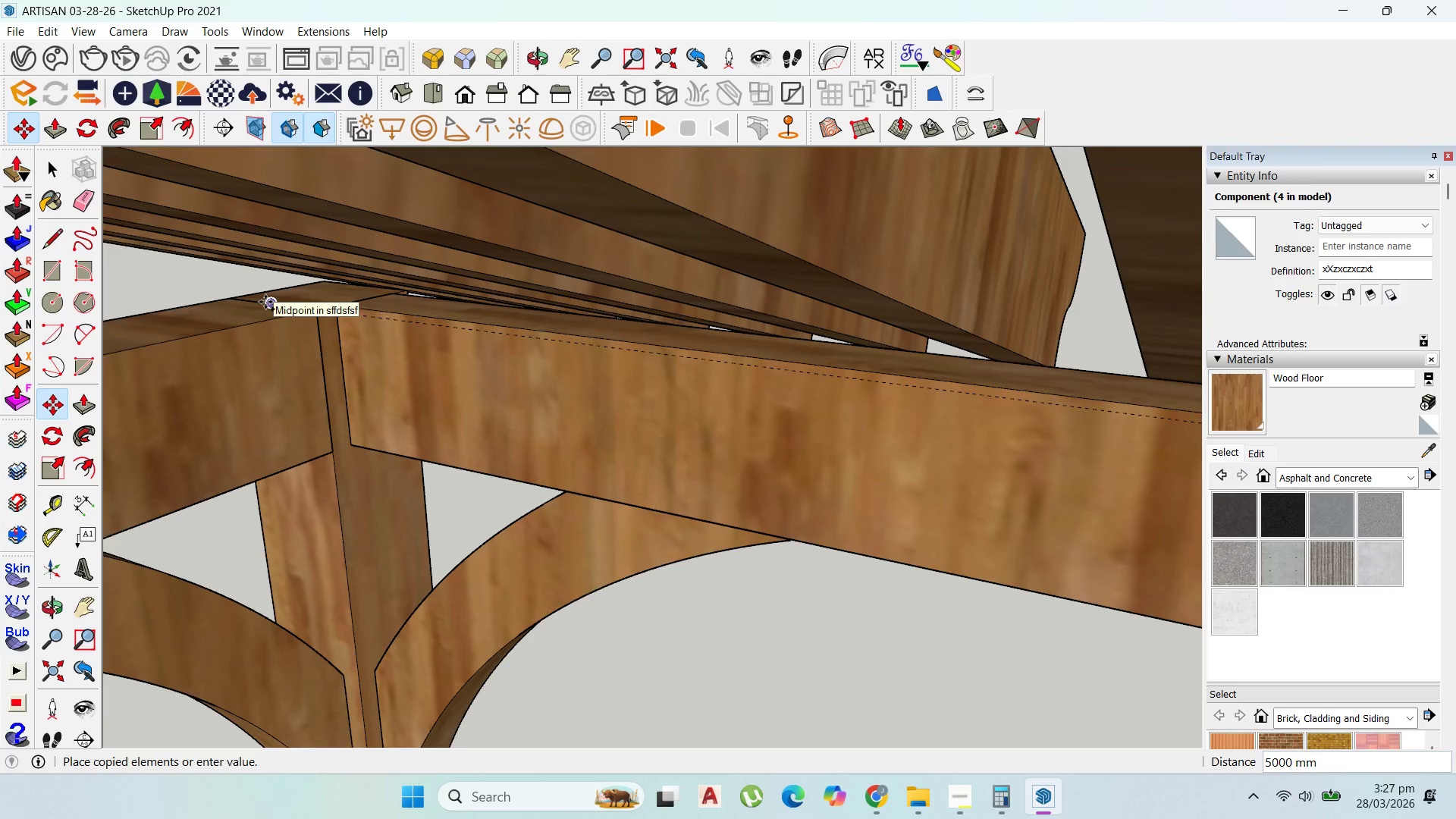 
left_click([265, 302])
 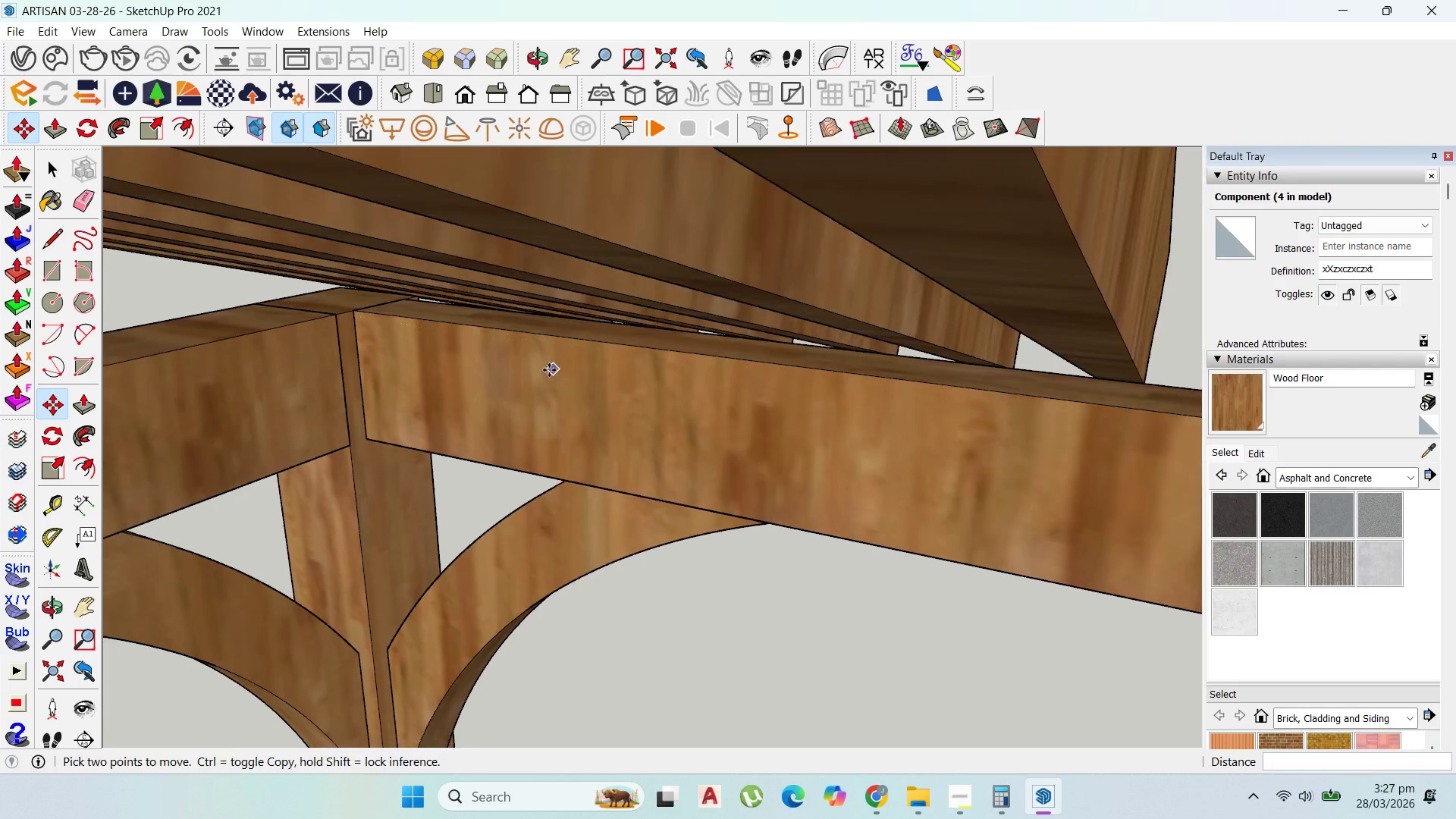 
scroll: coordinate [726, 422], scroll_direction: down, amount: 191.0
 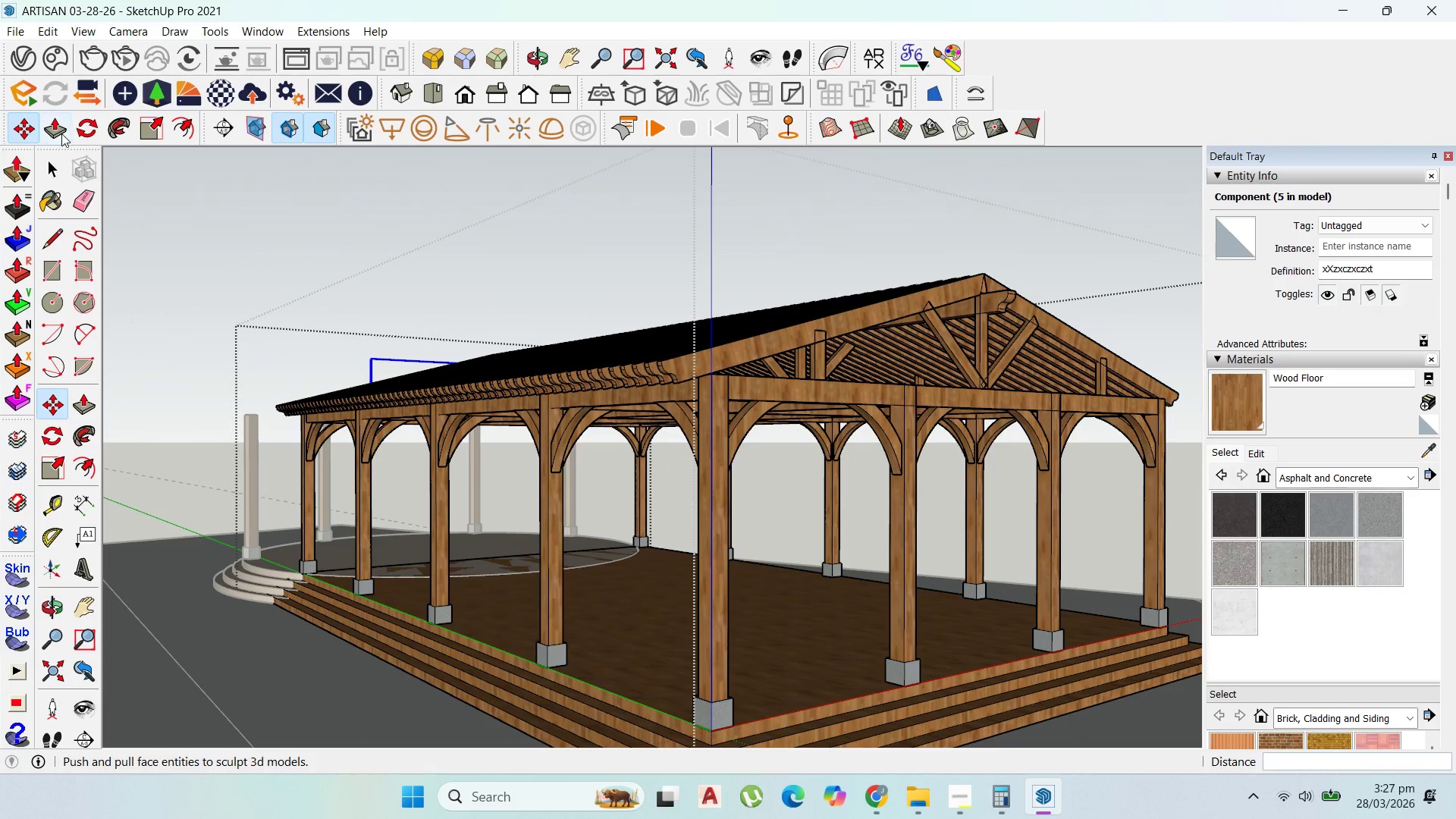 
left_click_drag(start_coordinate=[57, 163], to_coordinate=[55, 168])
 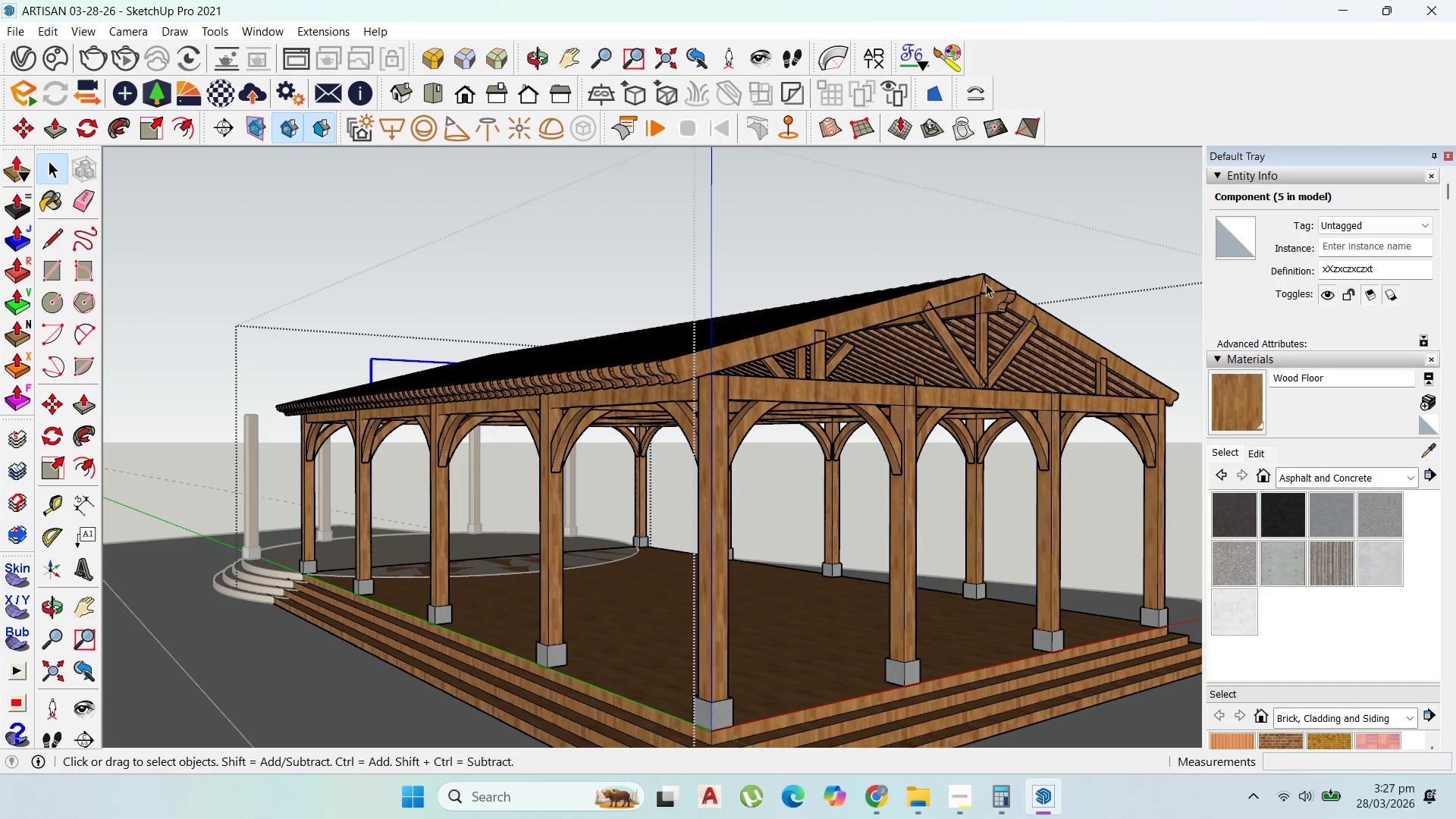 
scroll: coordinate [998, 297], scroll_direction: up, amount: 3.0
 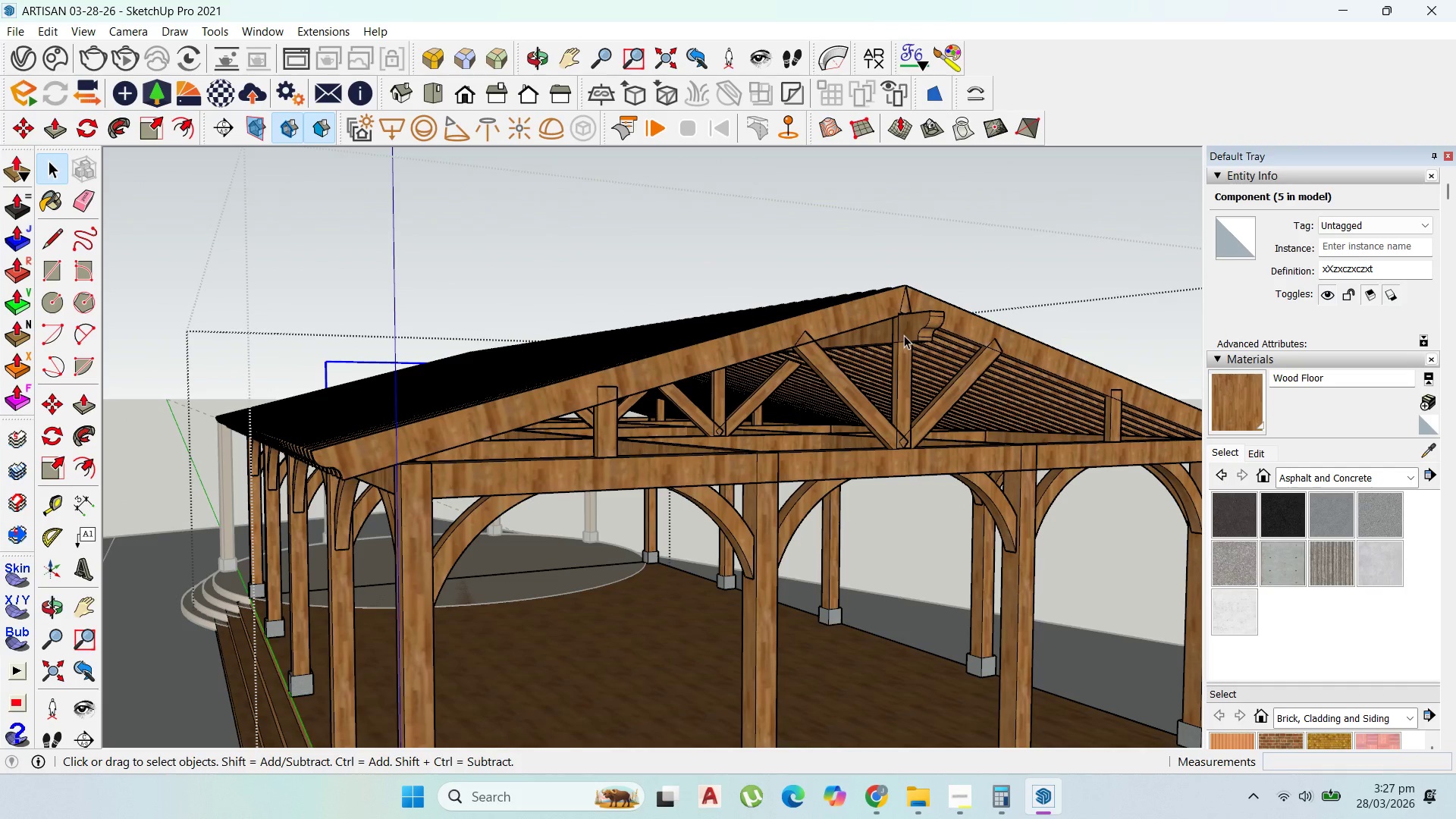 
left_click([905, 335])
 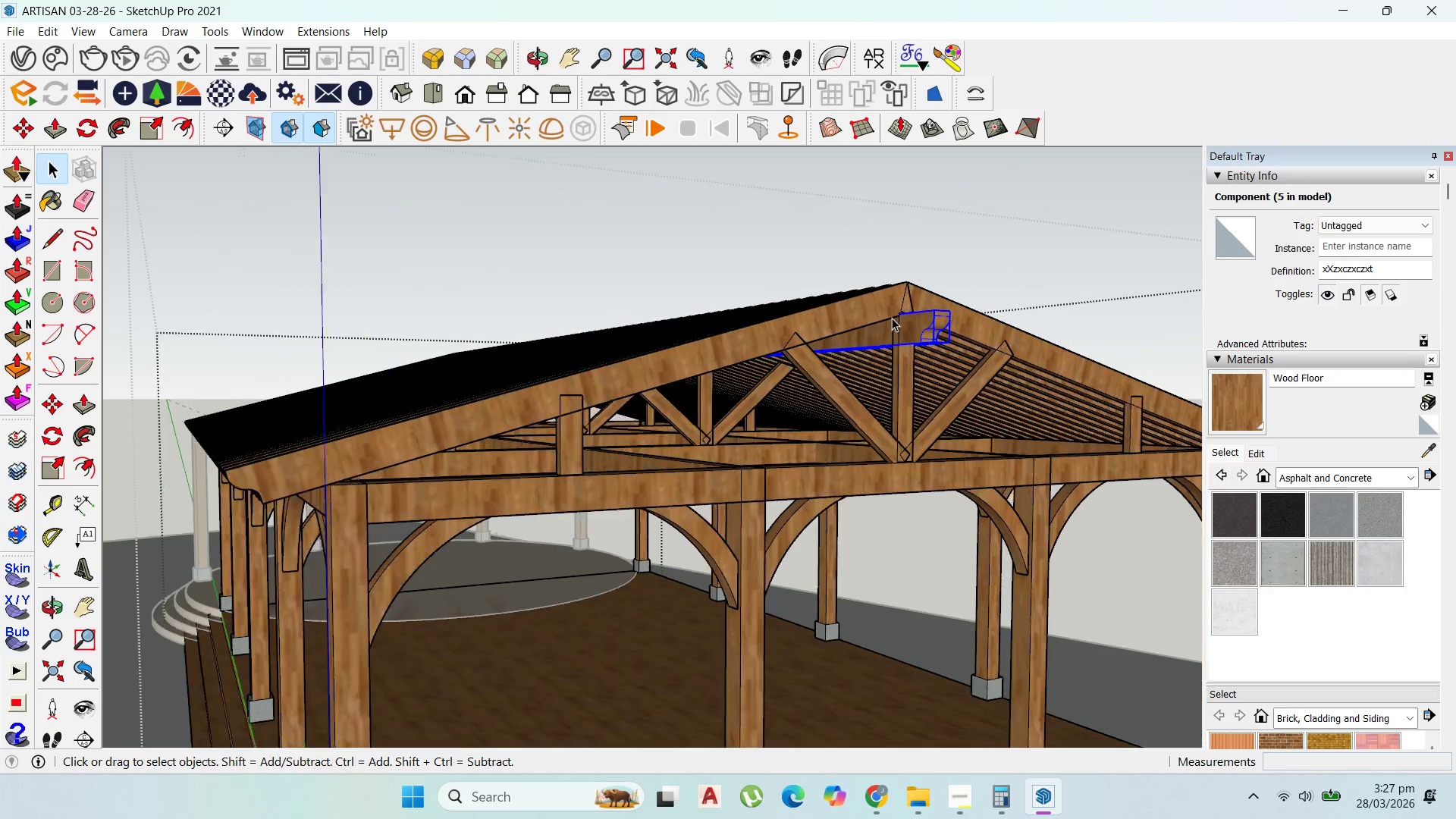 
scroll: coordinate [893, 318], scroll_direction: up, amount: 4.0
 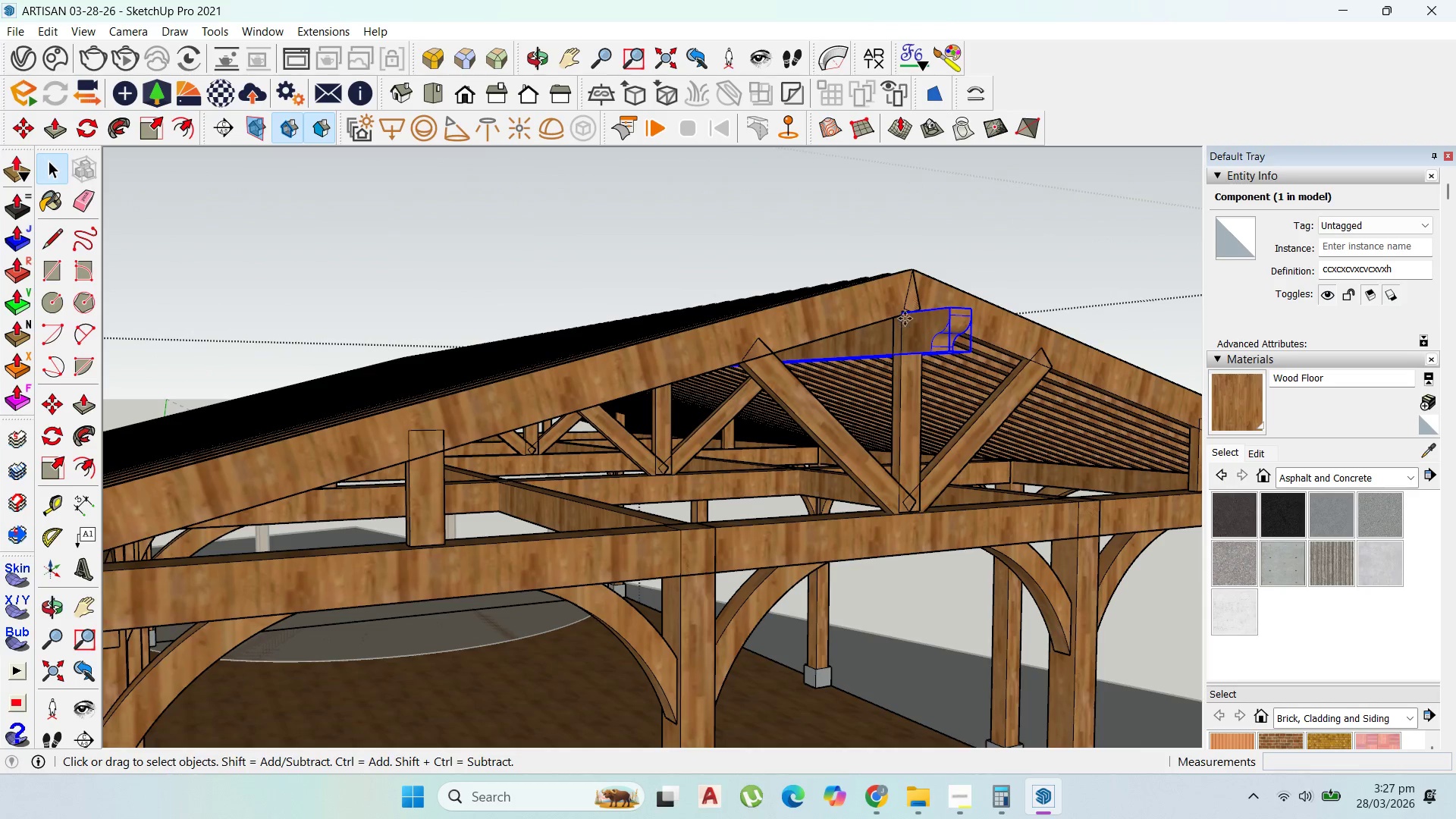 
key(M)
 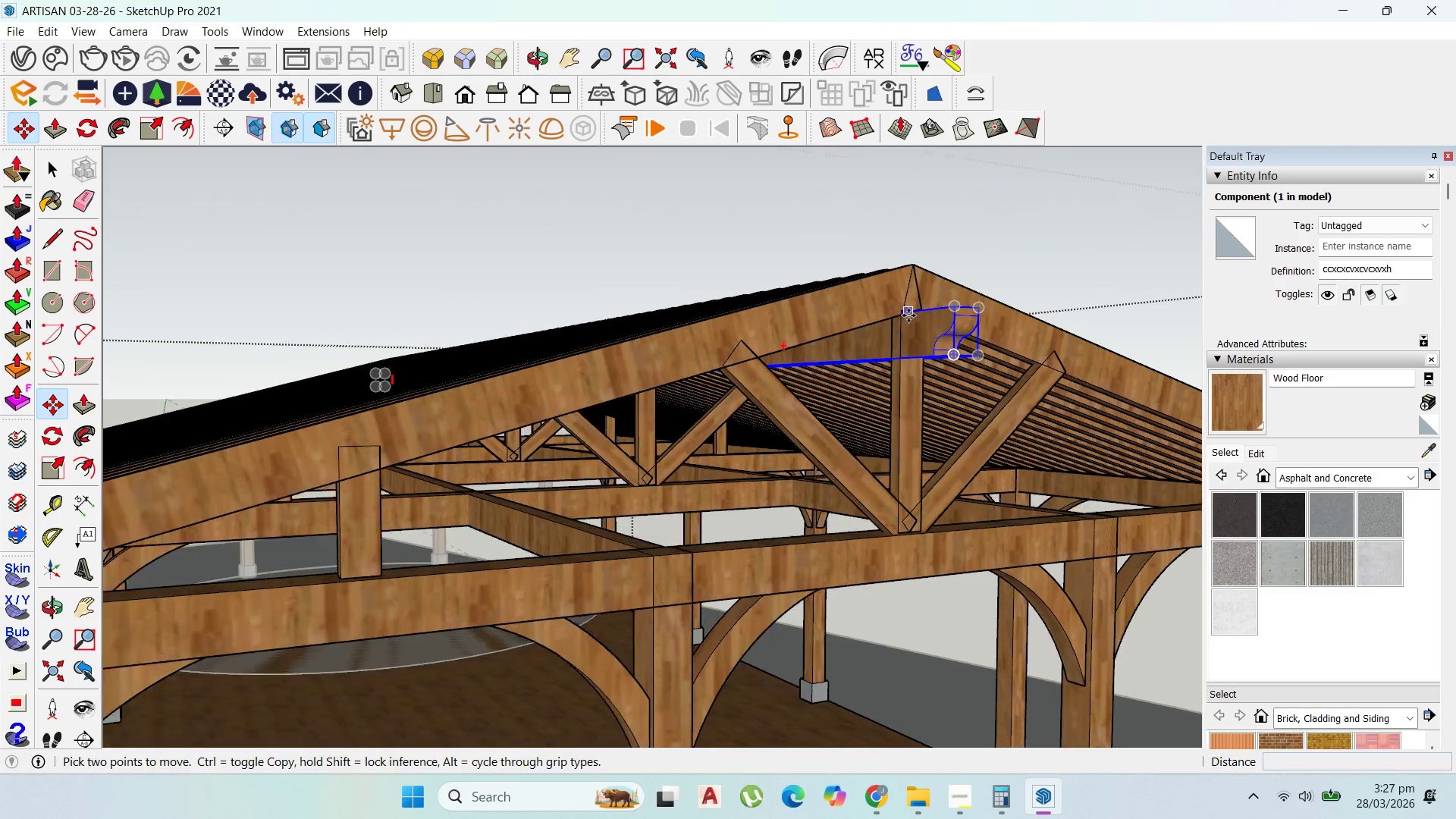 
scroll: coordinate [908, 315], scroll_direction: up, amount: 2.0
 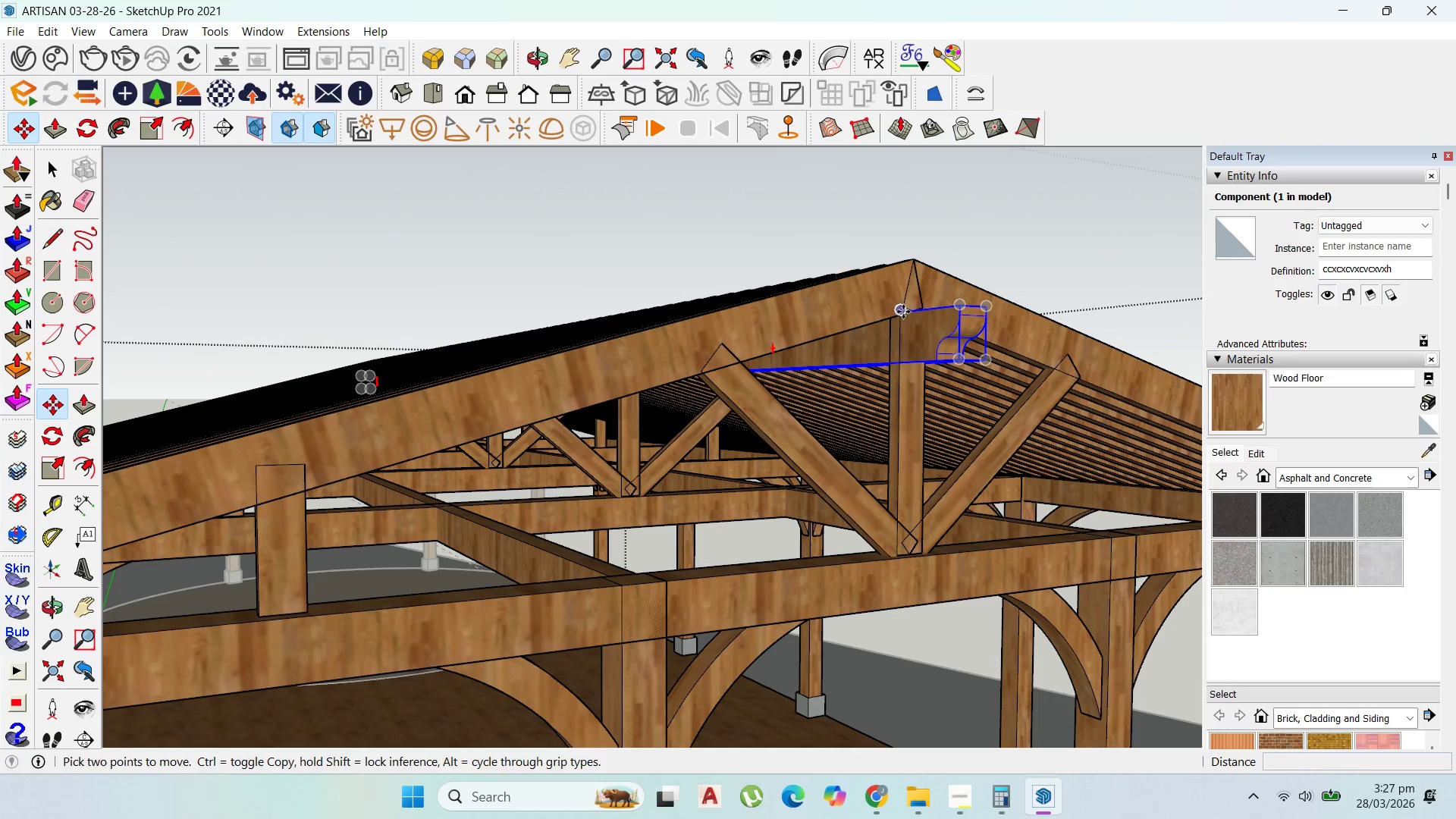 
left_click([903, 312])
 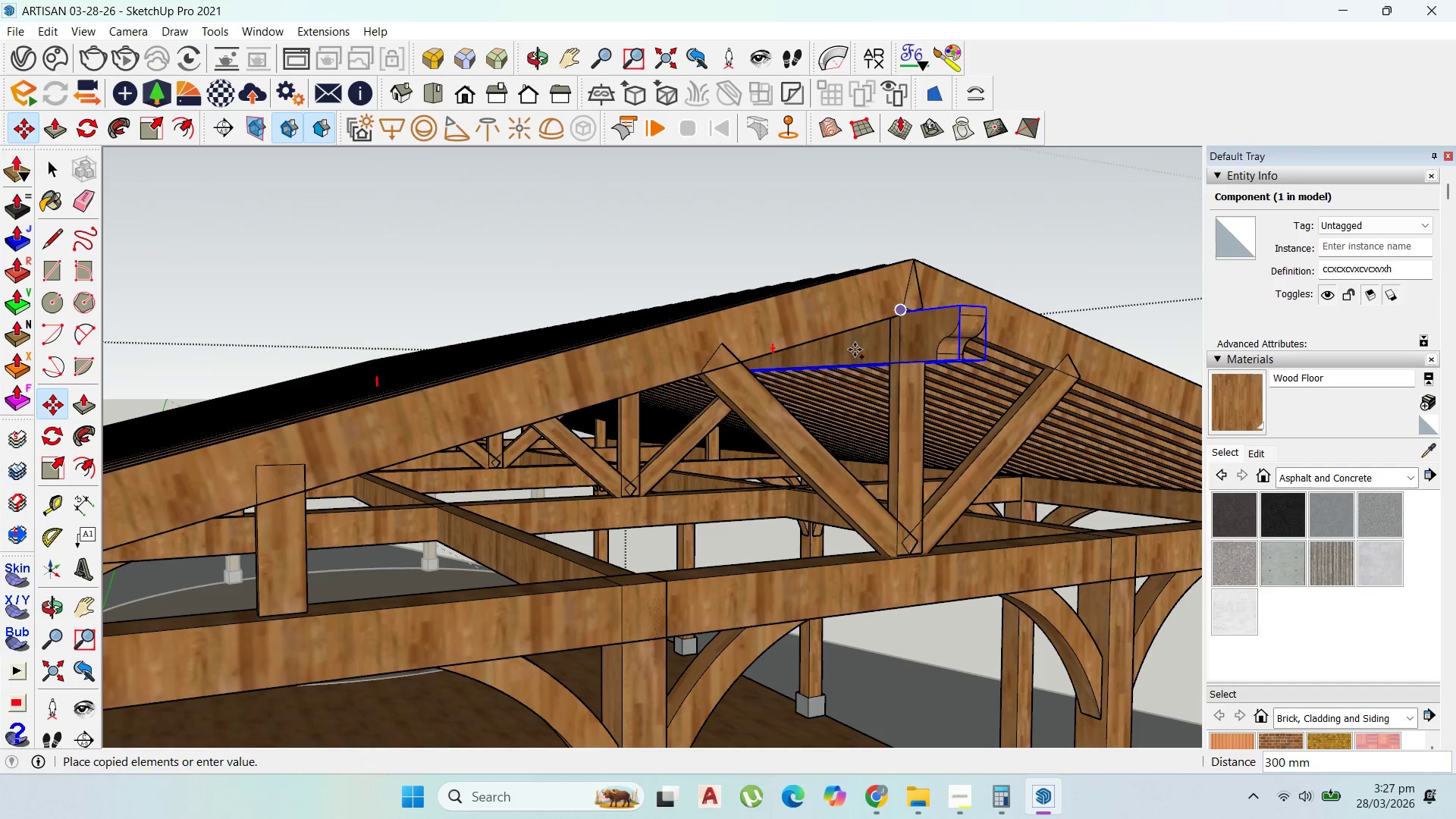 
key(Control+ControlLeft)
 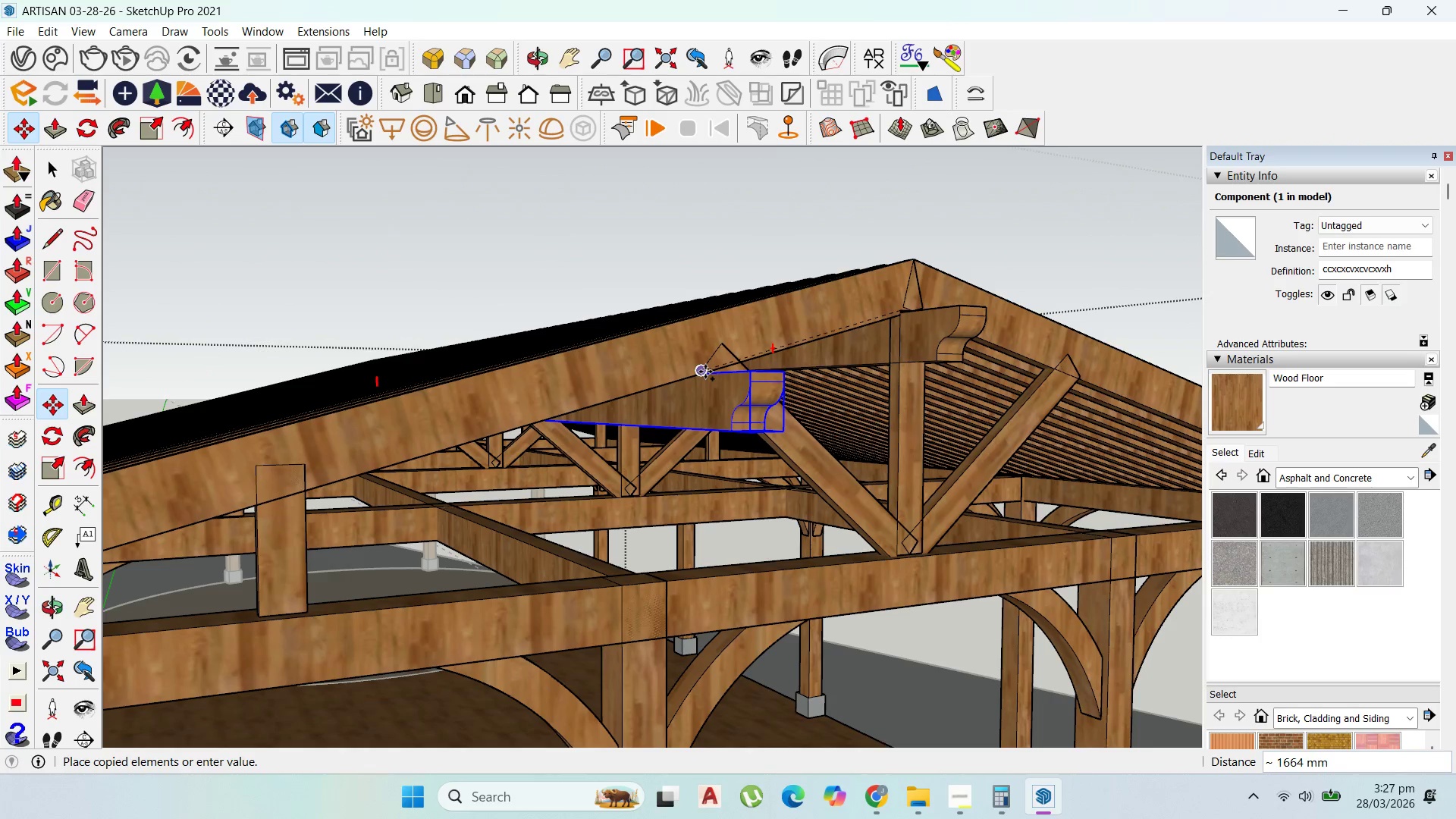 
left_click([705, 371])
 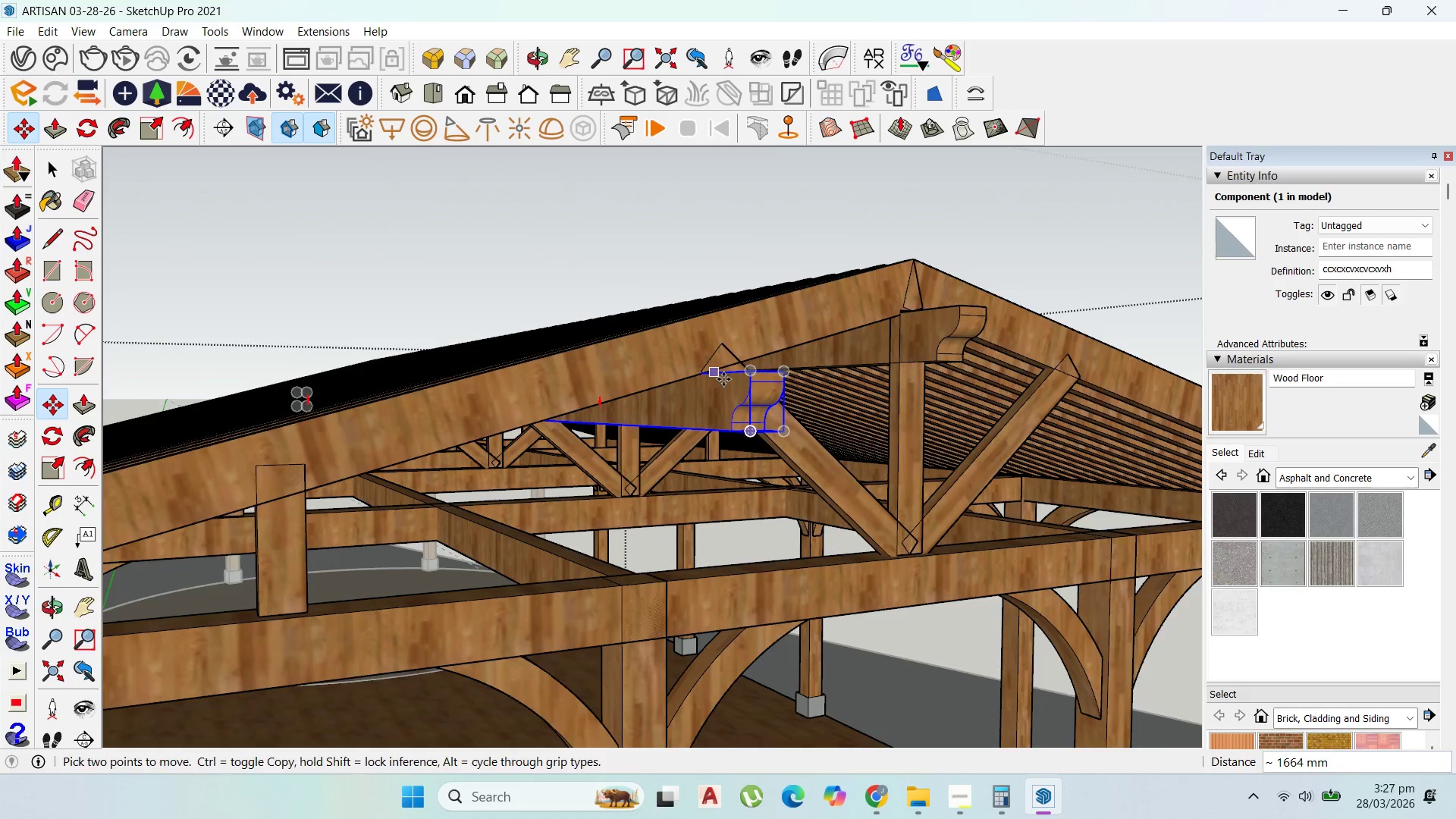 
scroll: coordinate [727, 381], scroll_direction: up, amount: 1.0
 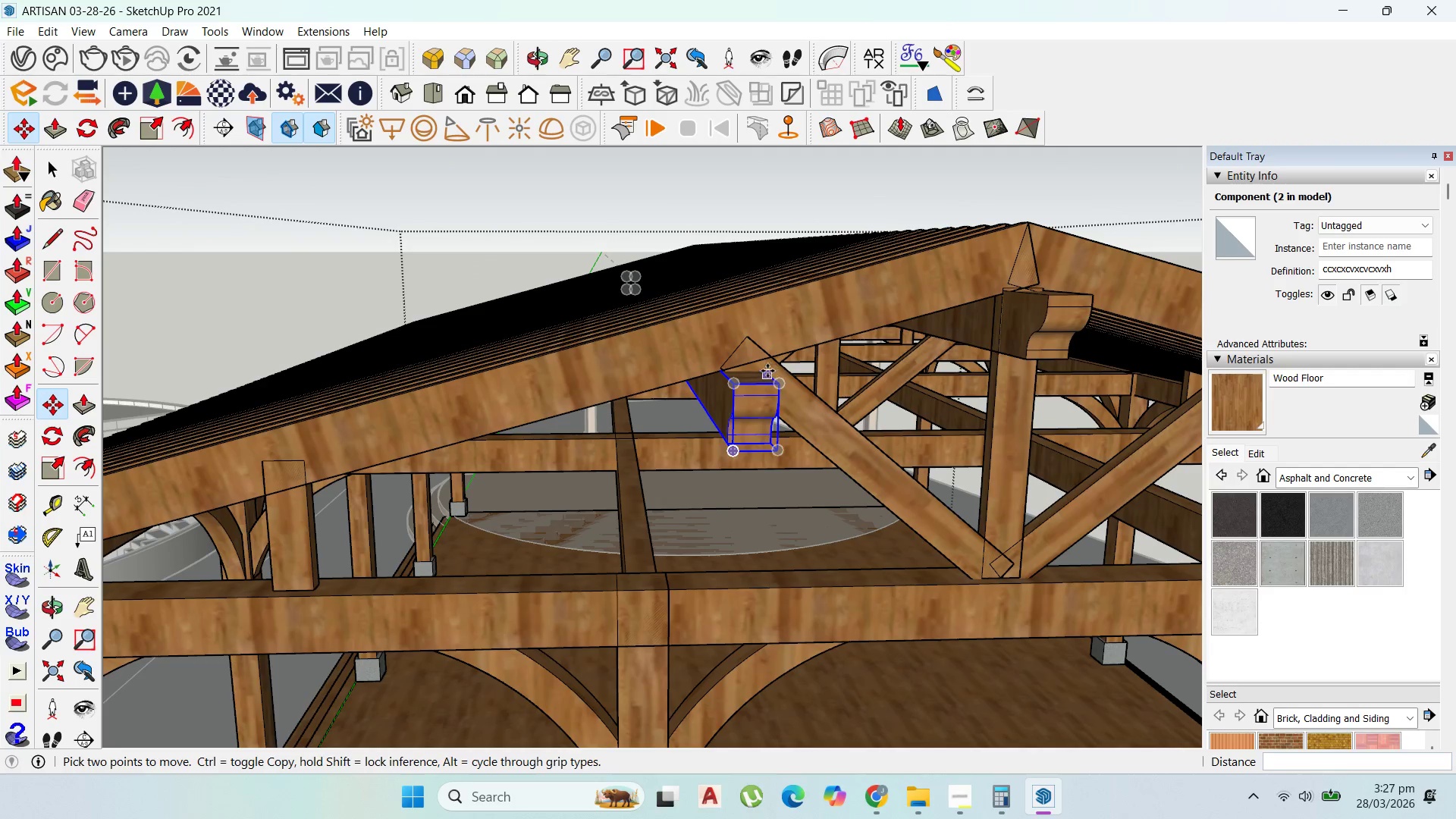 
left_click([767, 371])
 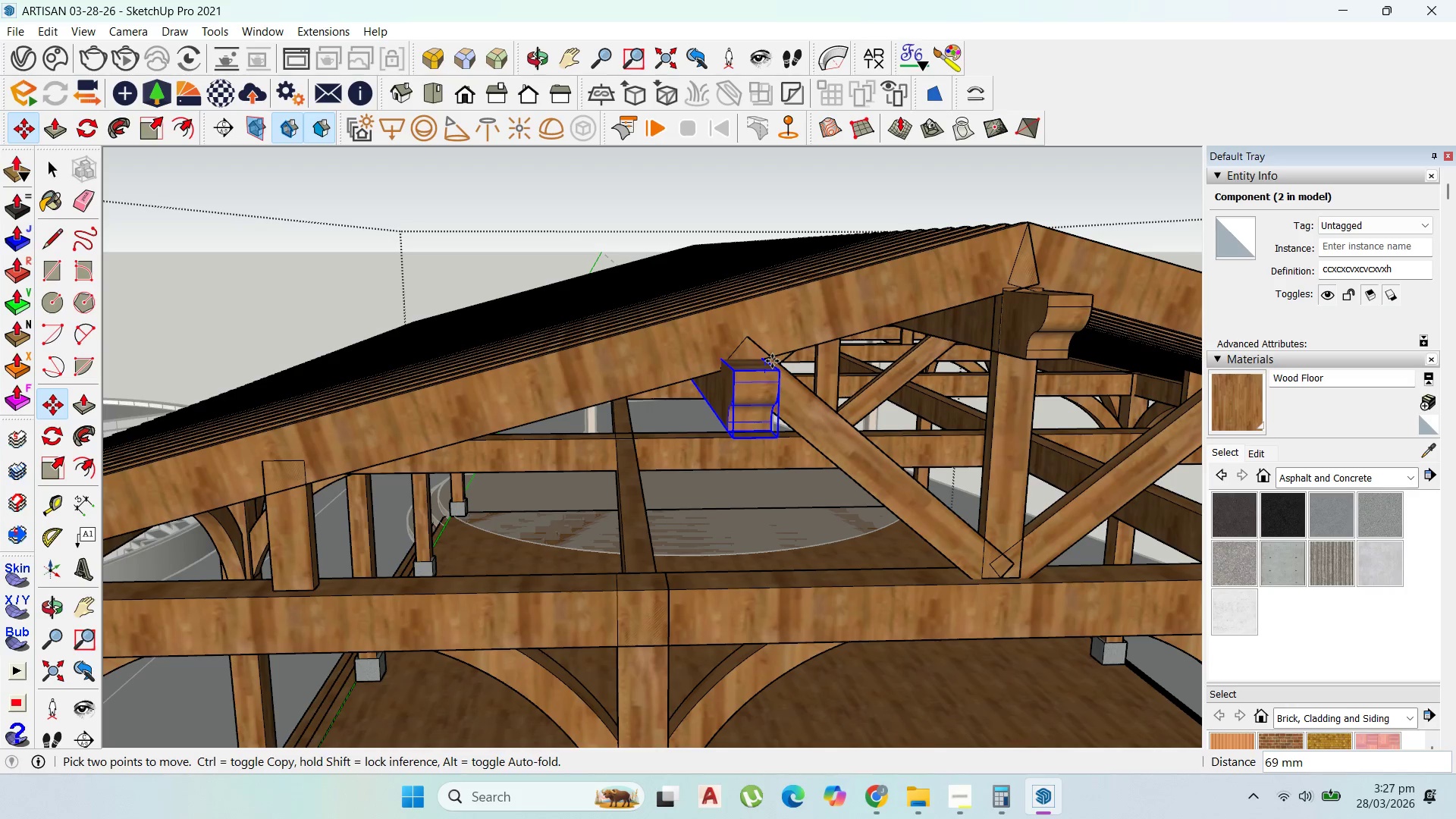 
left_click([772, 361])
 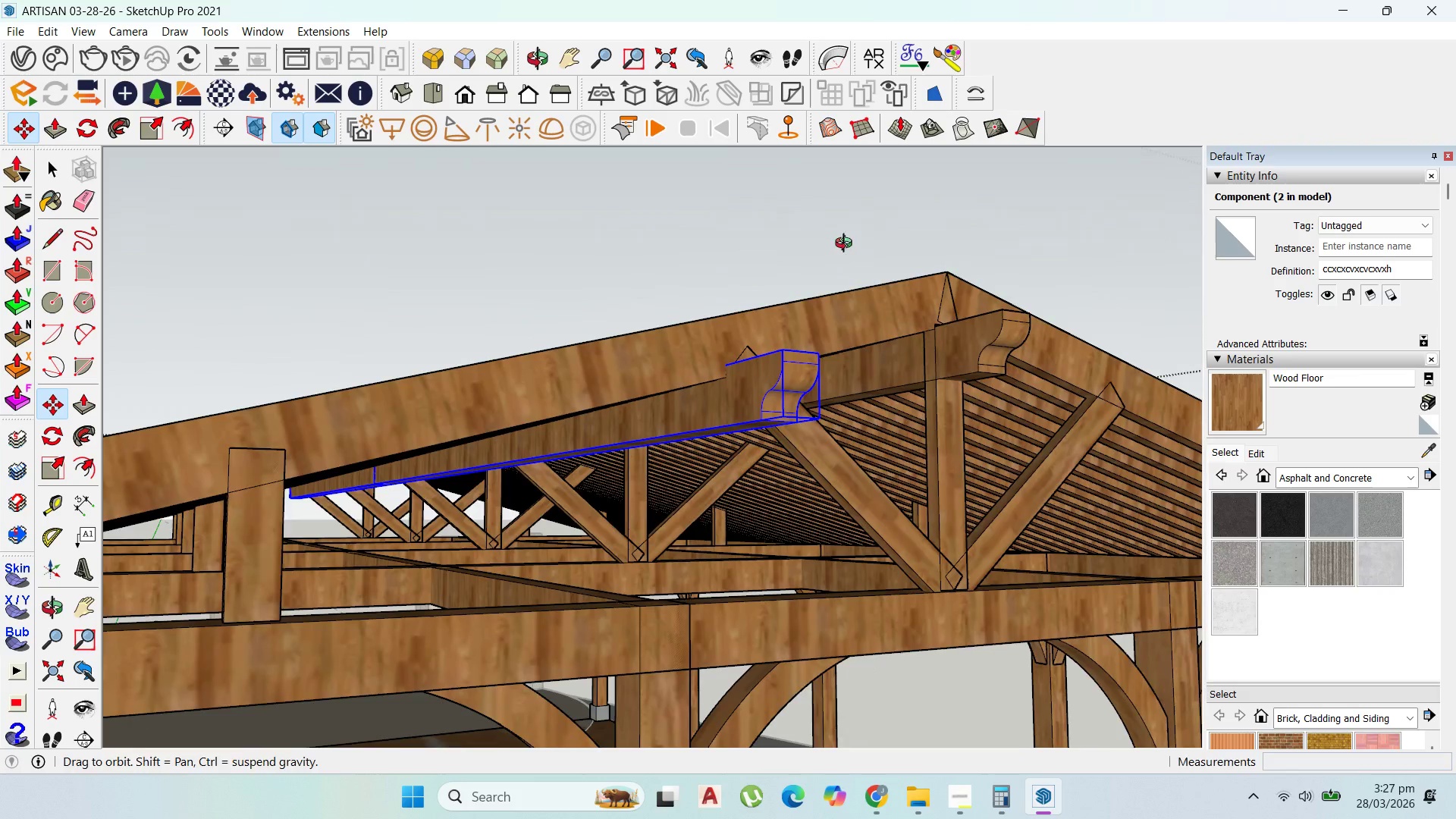 
scroll: coordinate [728, 370], scroll_direction: up, amount: 2.0
 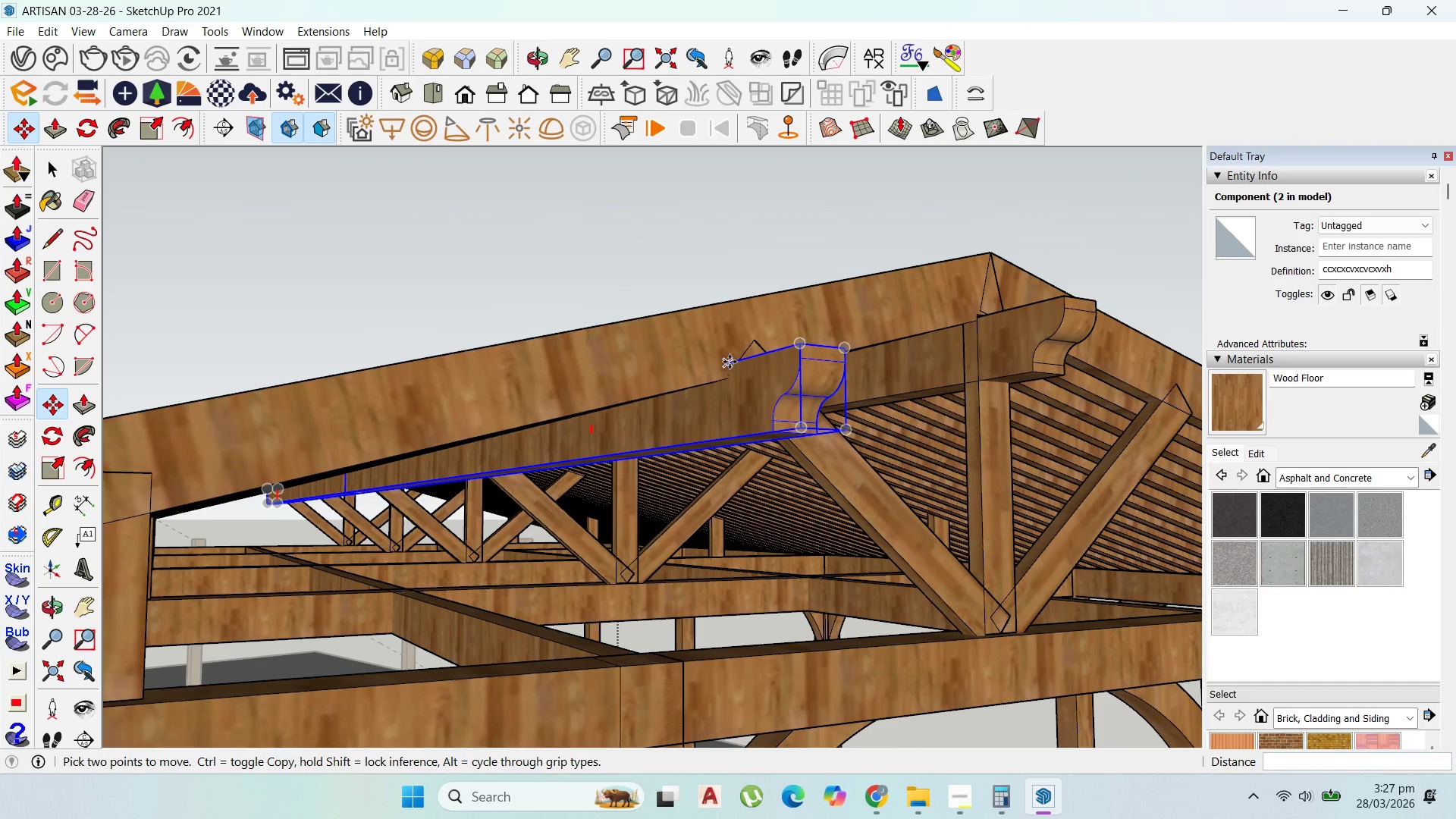 
left_click([730, 362])
 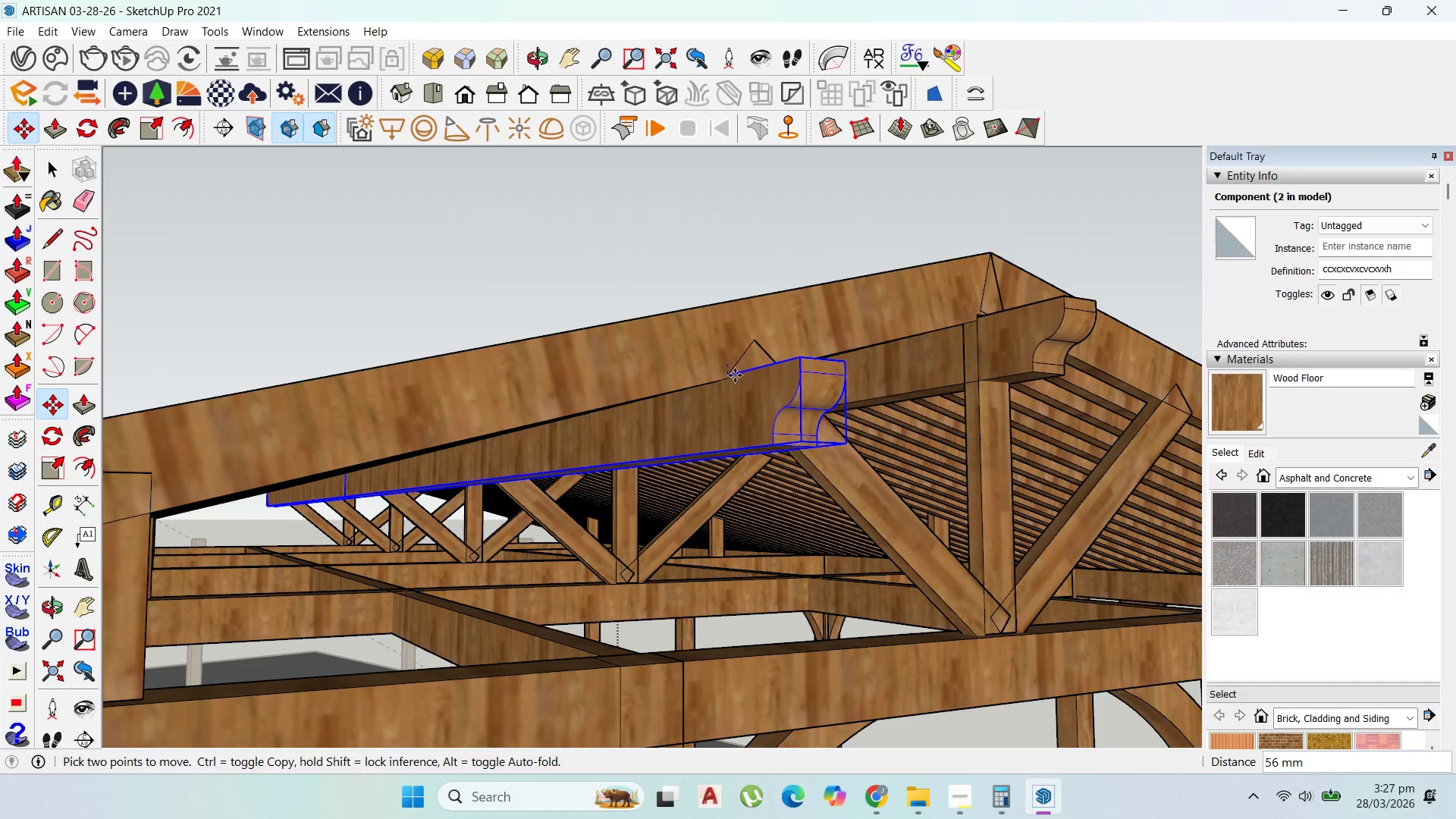 
left_click([735, 375])
 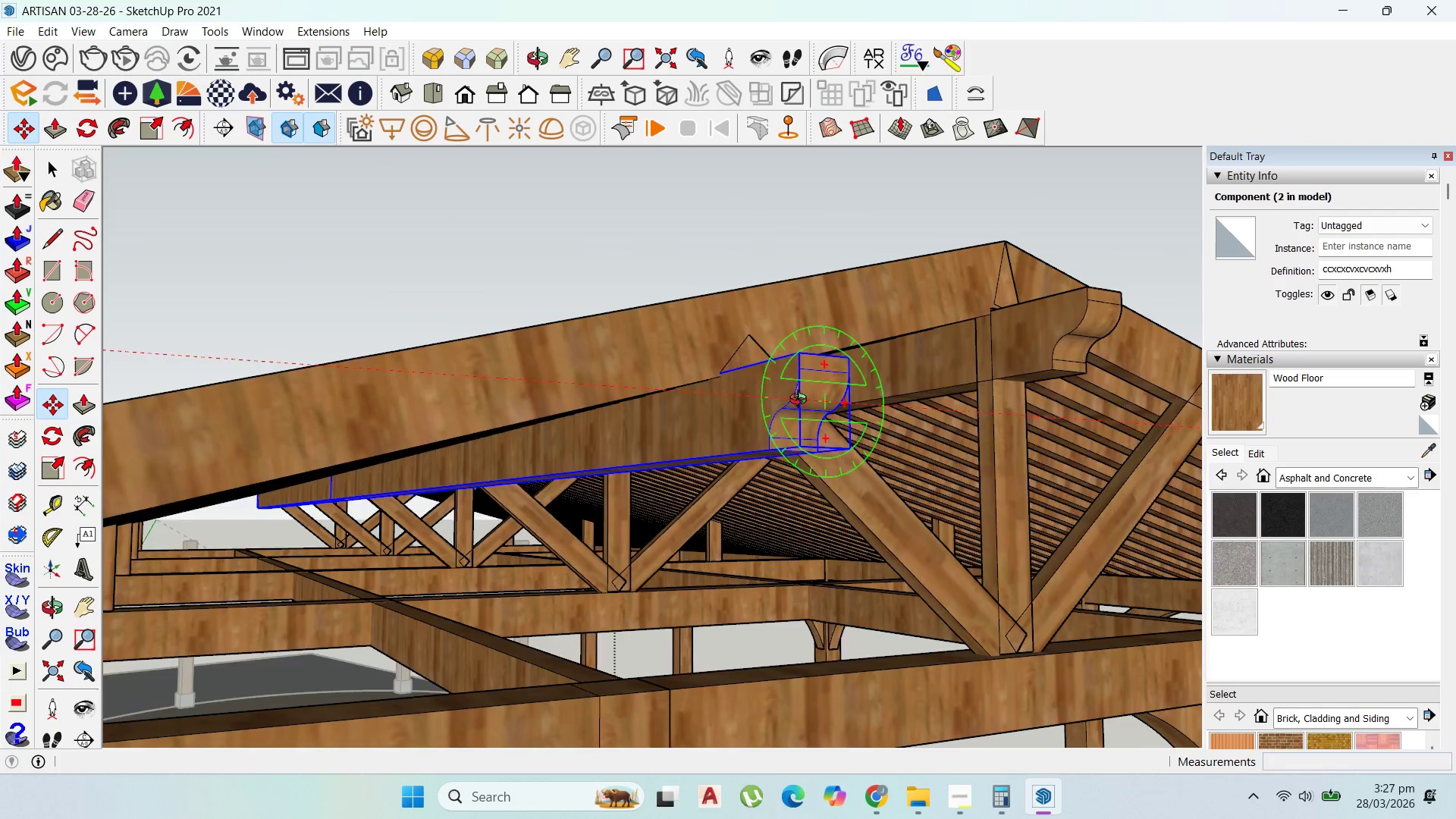 
scroll: coordinate [810, 396], scroll_direction: up, amount: 1.0
 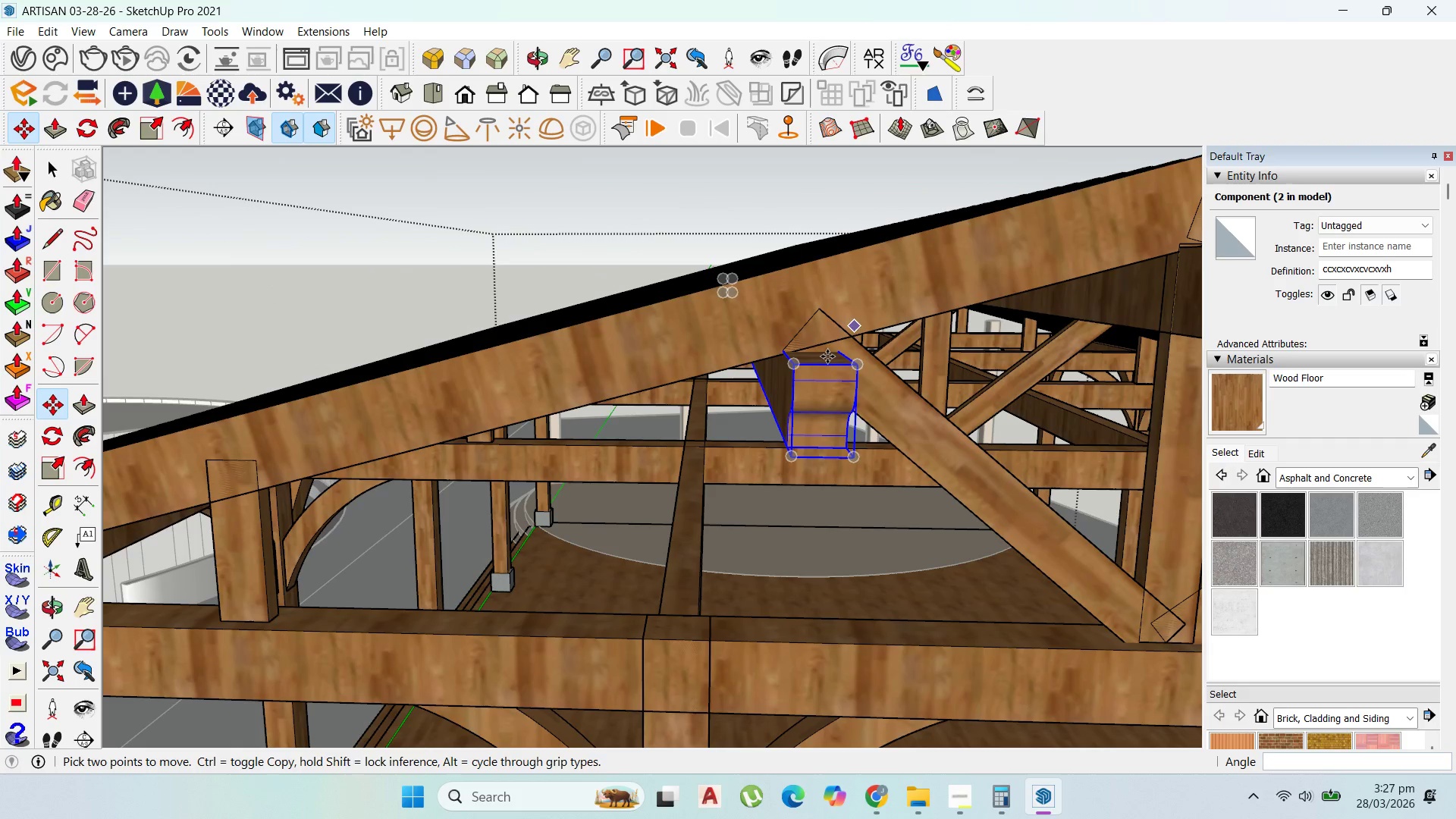 
left_click([824, 356])
 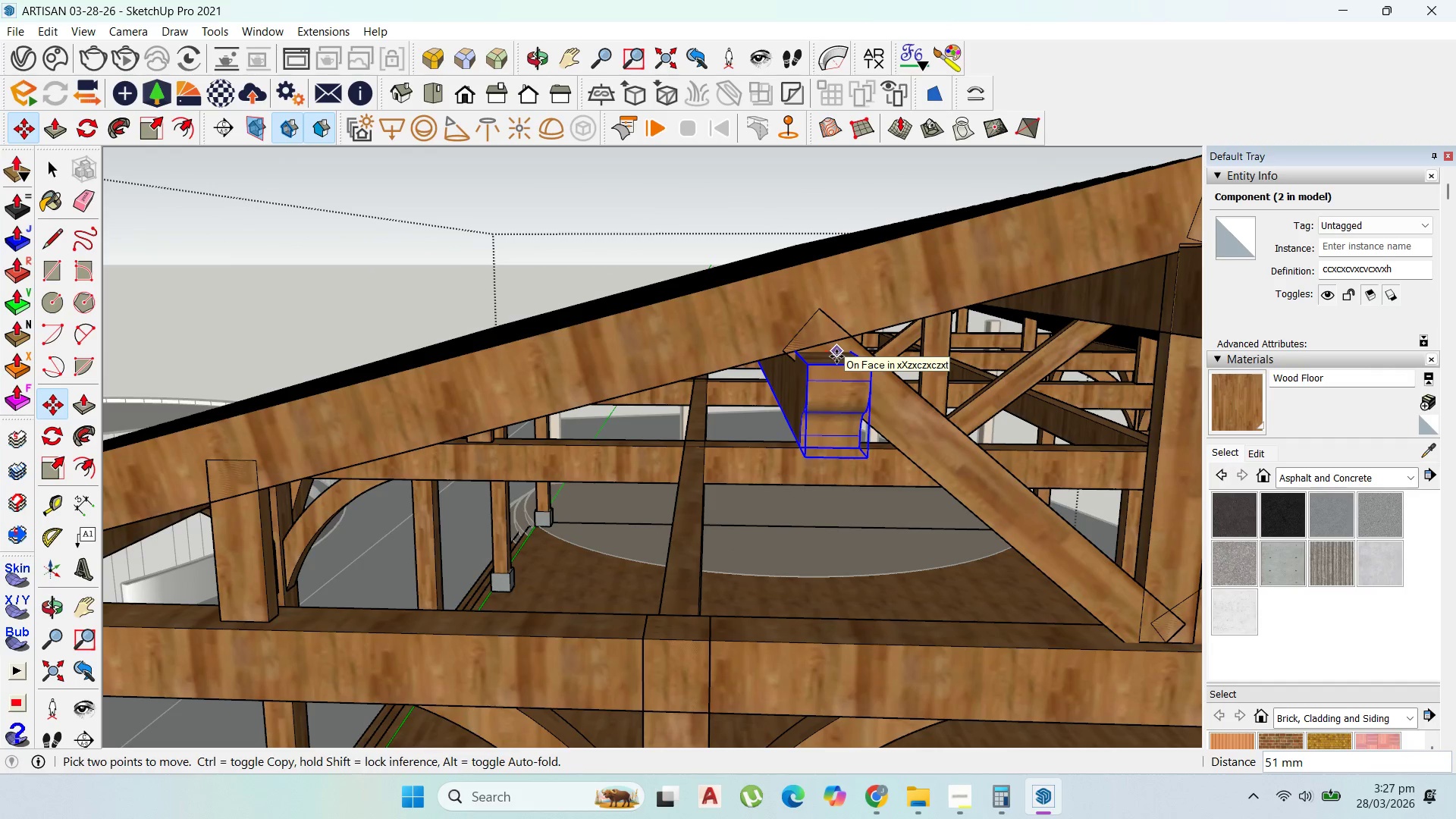 
left_click([836, 356])
 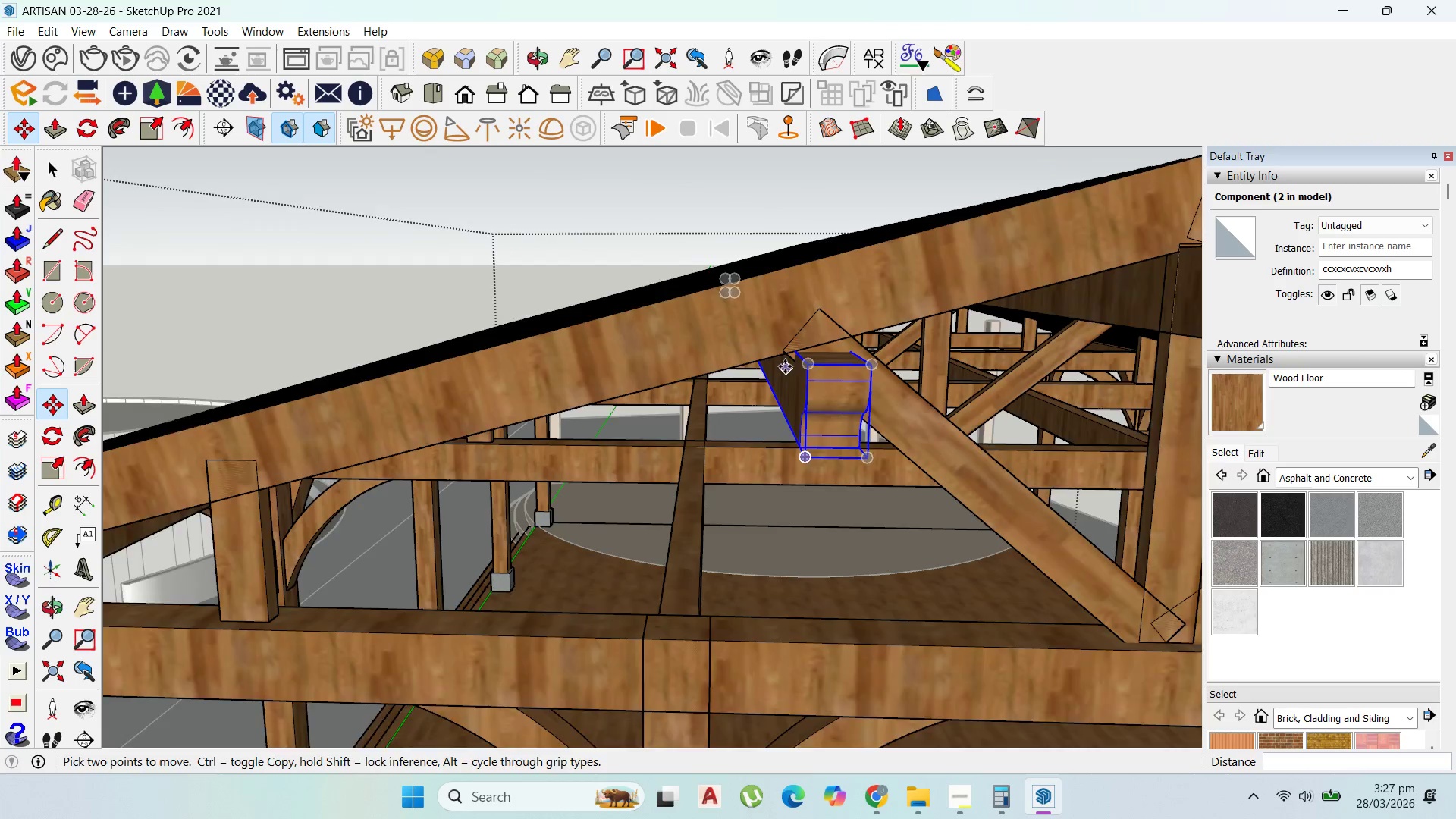 
scroll: coordinate [785, 366], scroll_direction: up, amount: 2.0
 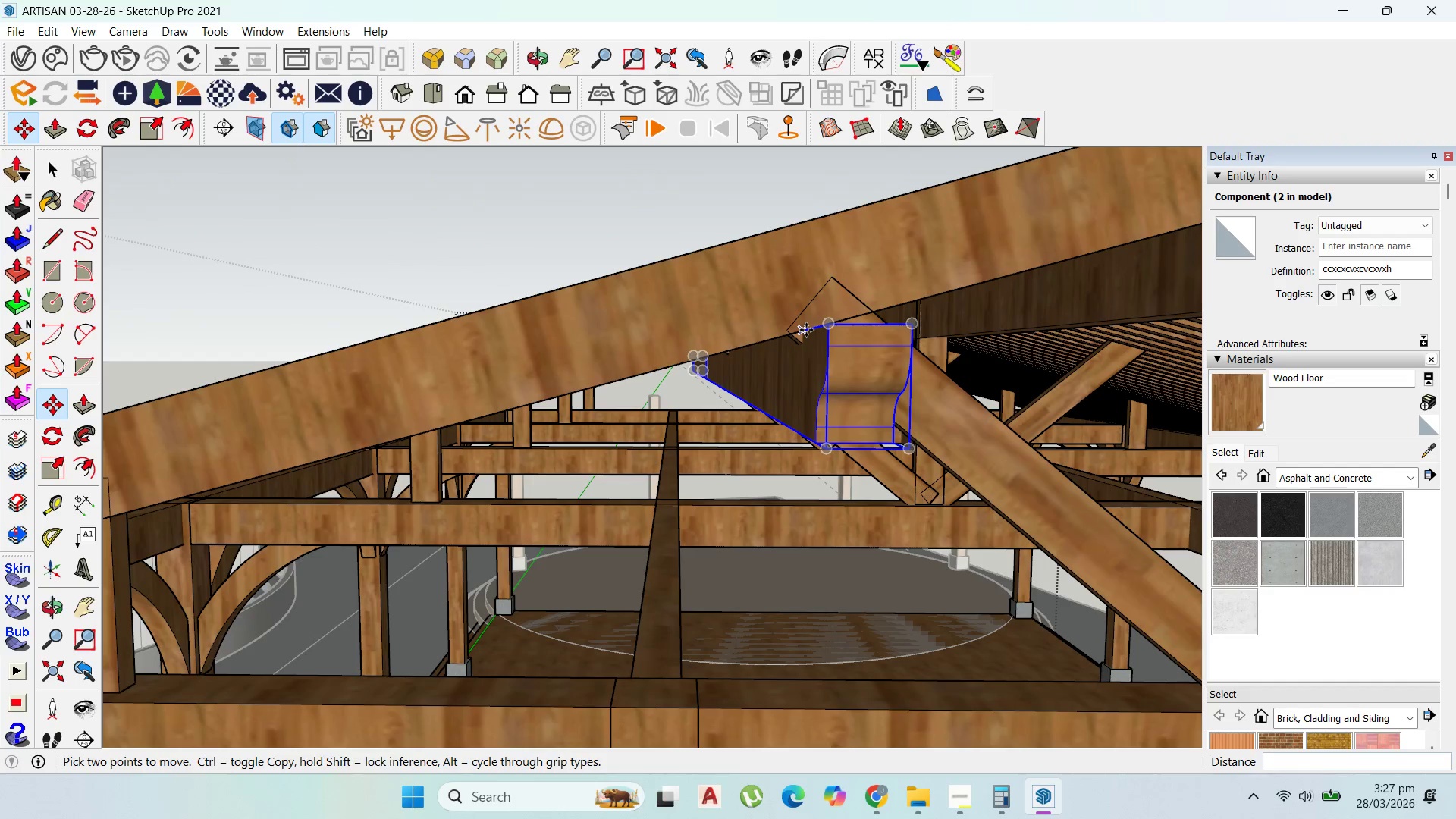 
left_click([806, 330])
 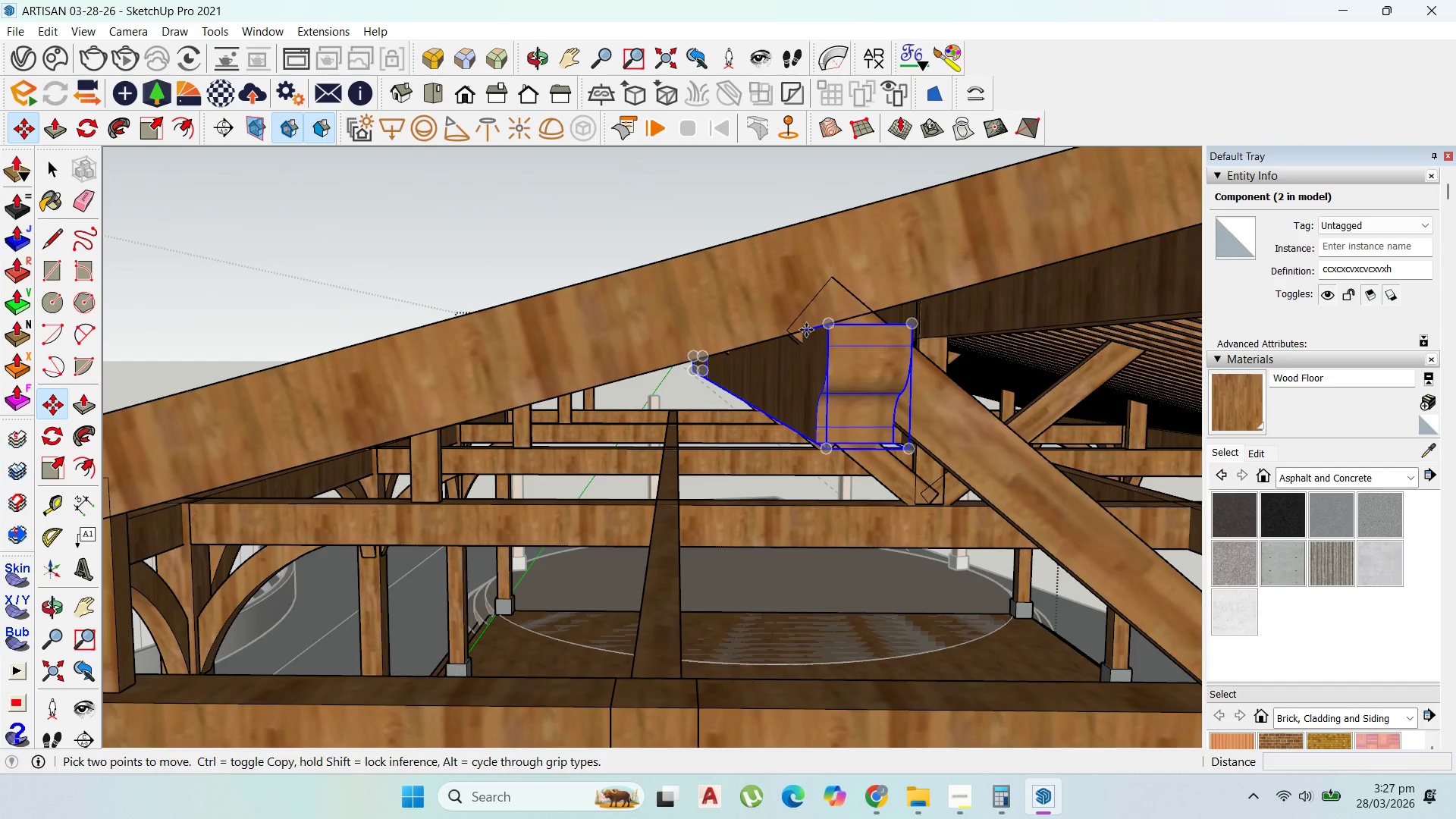 
key(Control+ControlLeft)
 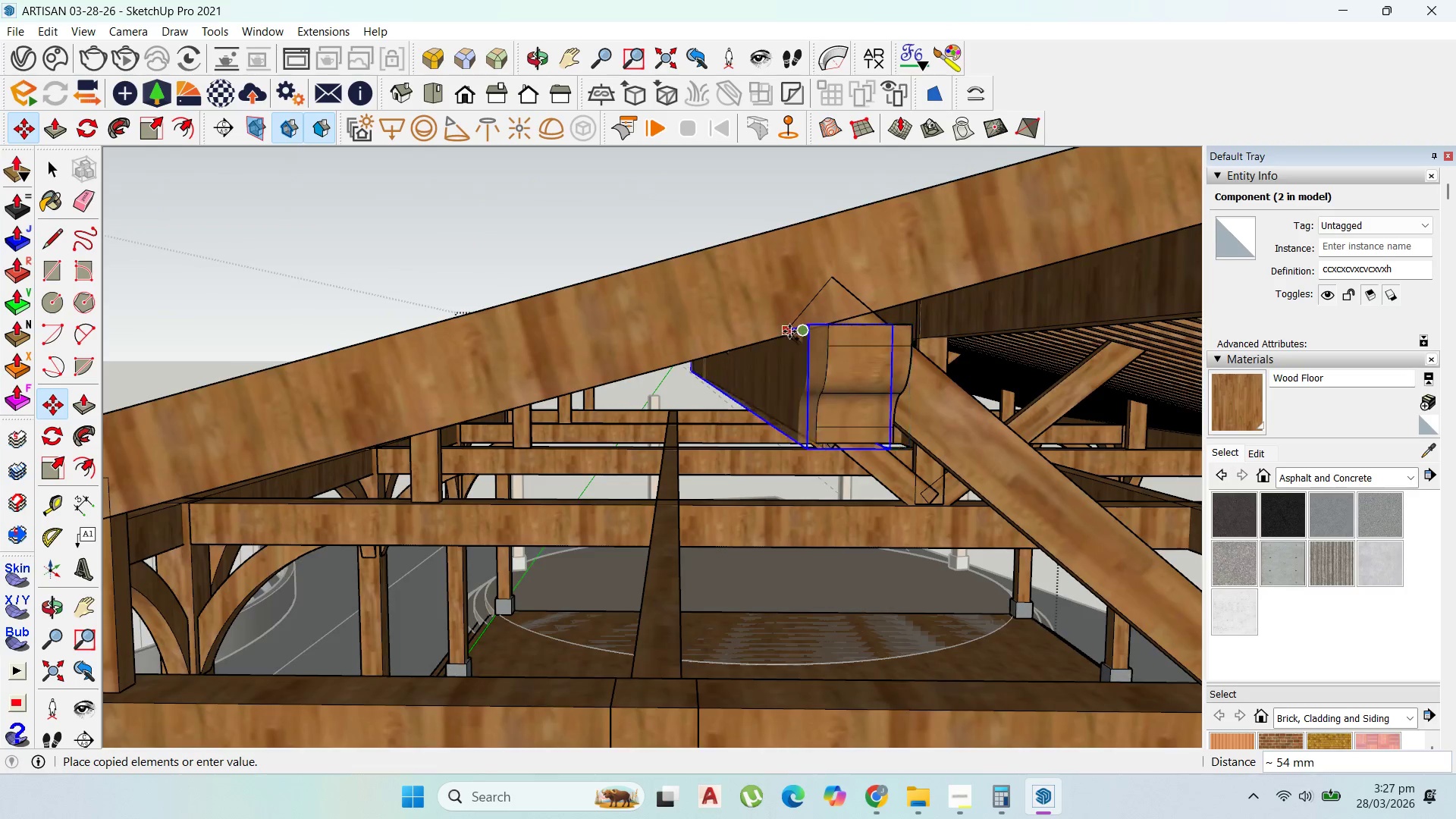 
scroll: coordinate [789, 331], scroll_direction: down, amount: 3.0
 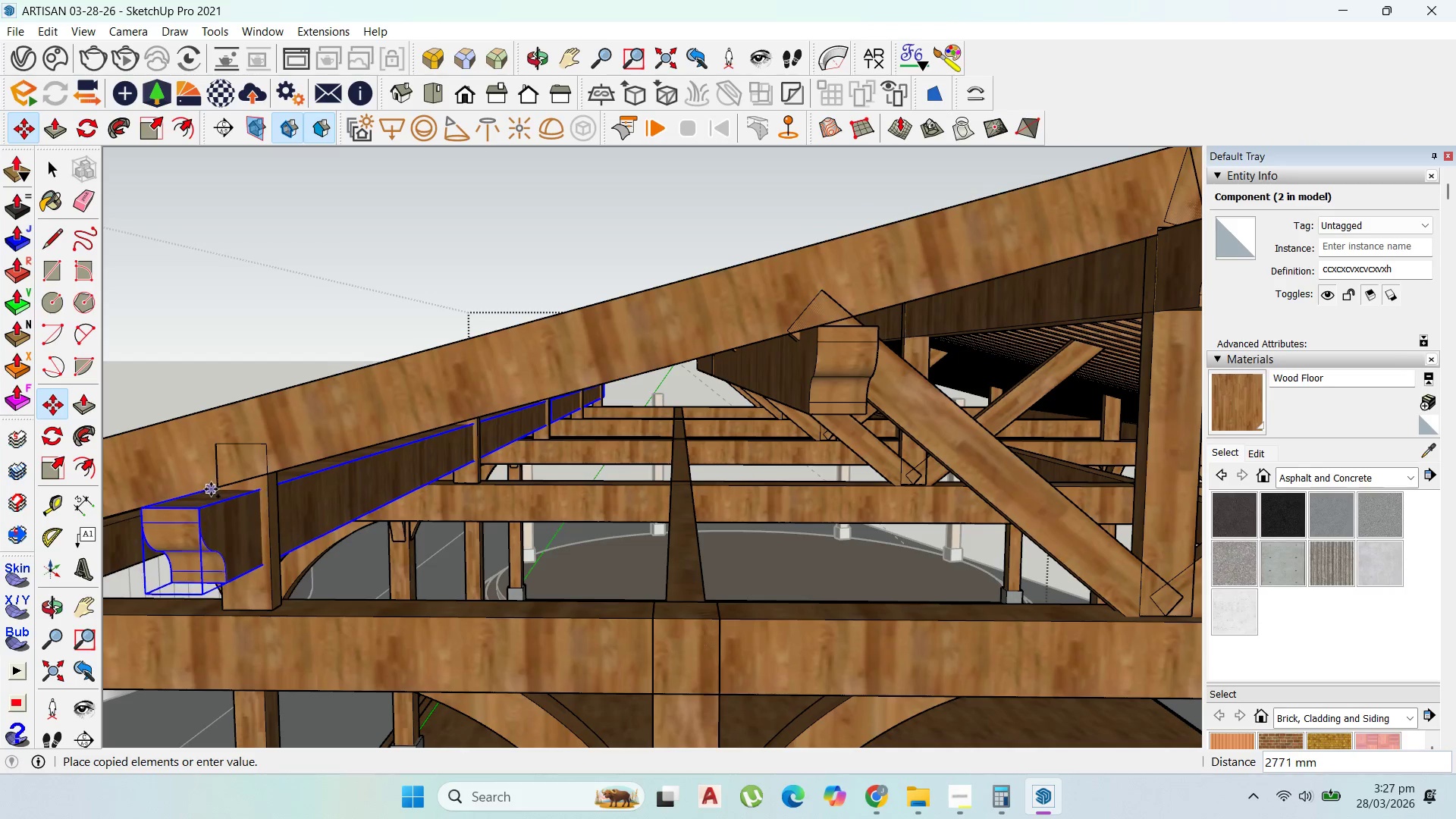 
left_click([221, 490])
 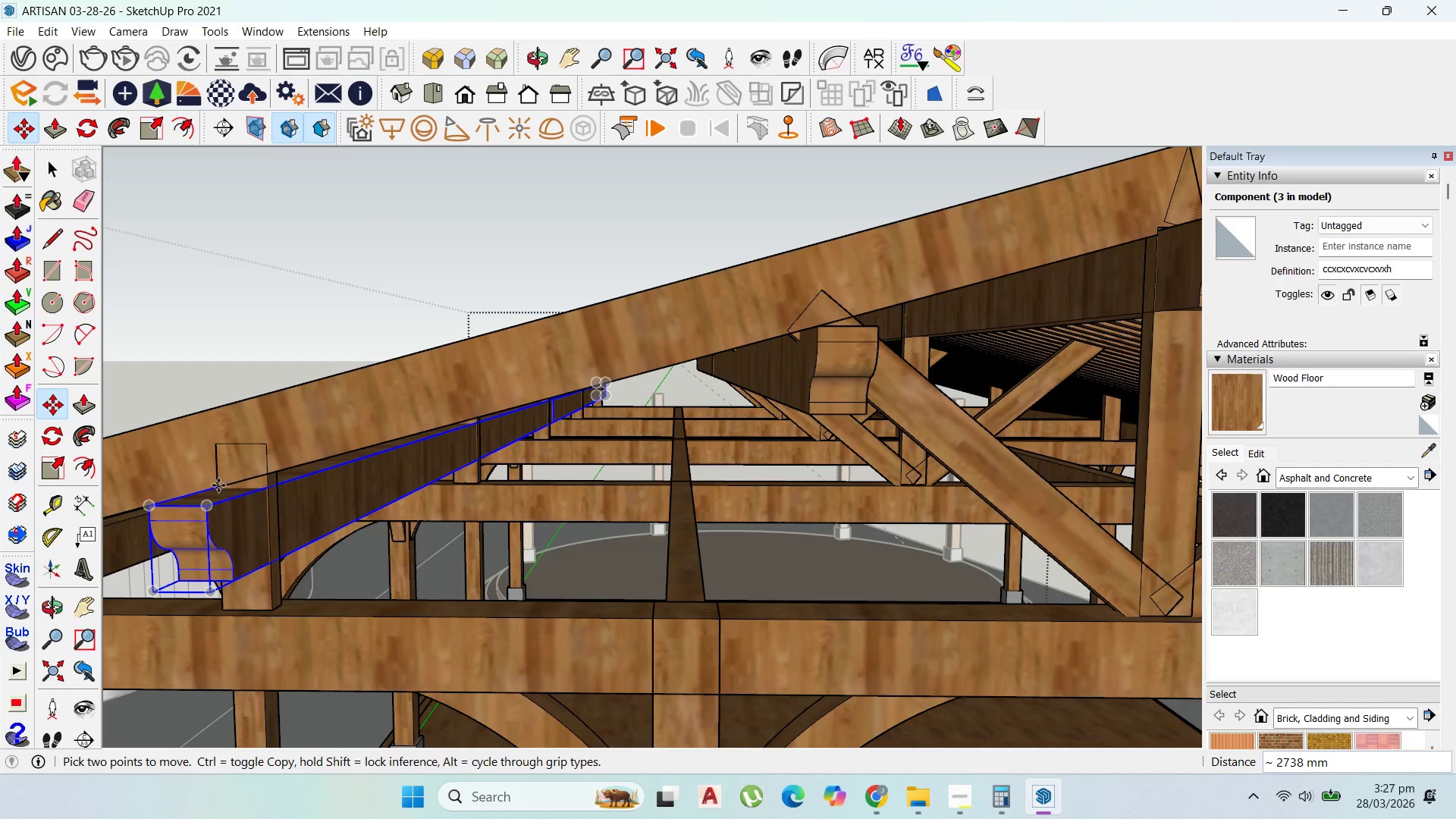 
key(Control+ControlLeft)
 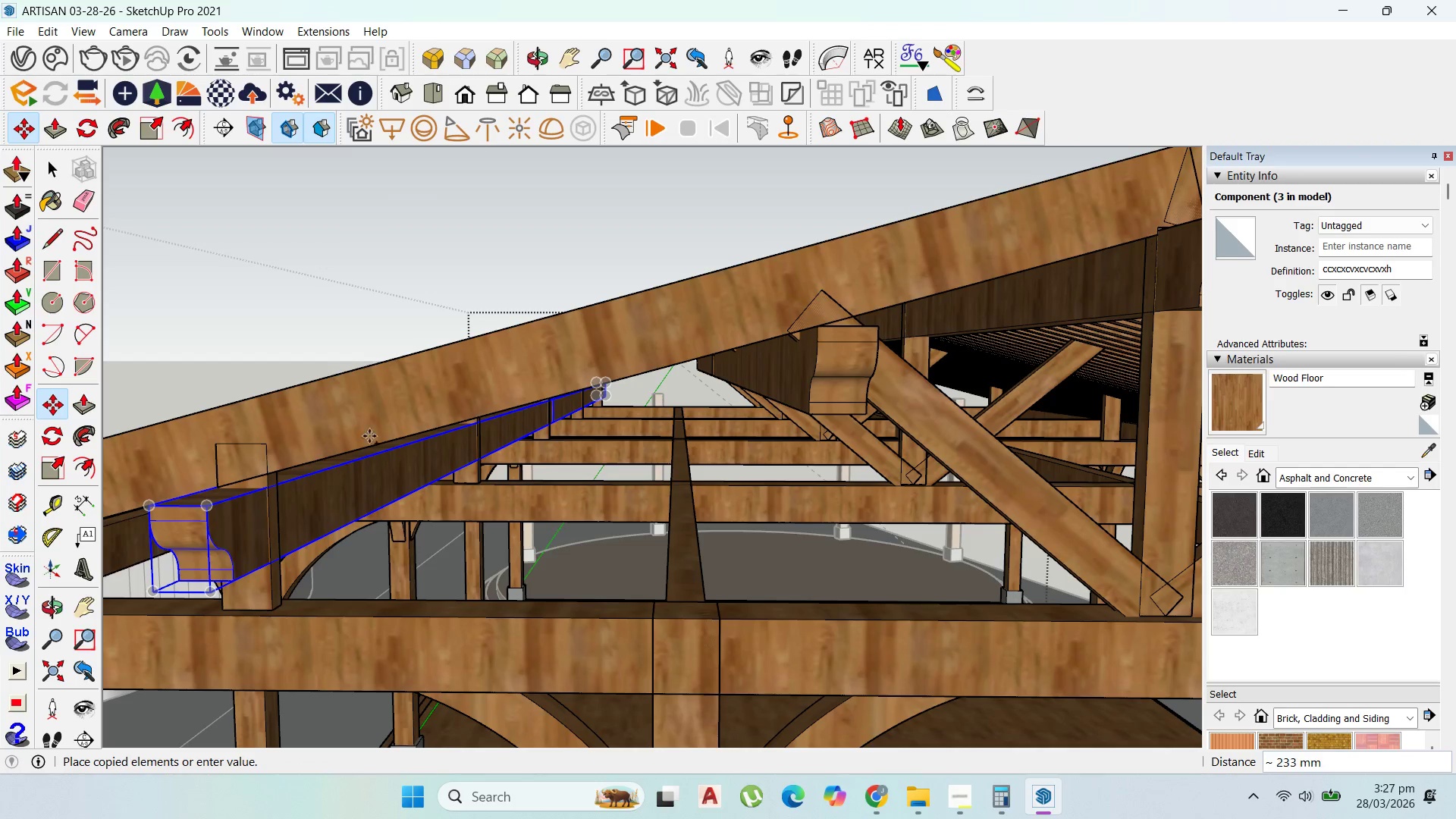 
scroll: coordinate [363, 344], scroll_direction: down, amount: 9.0
 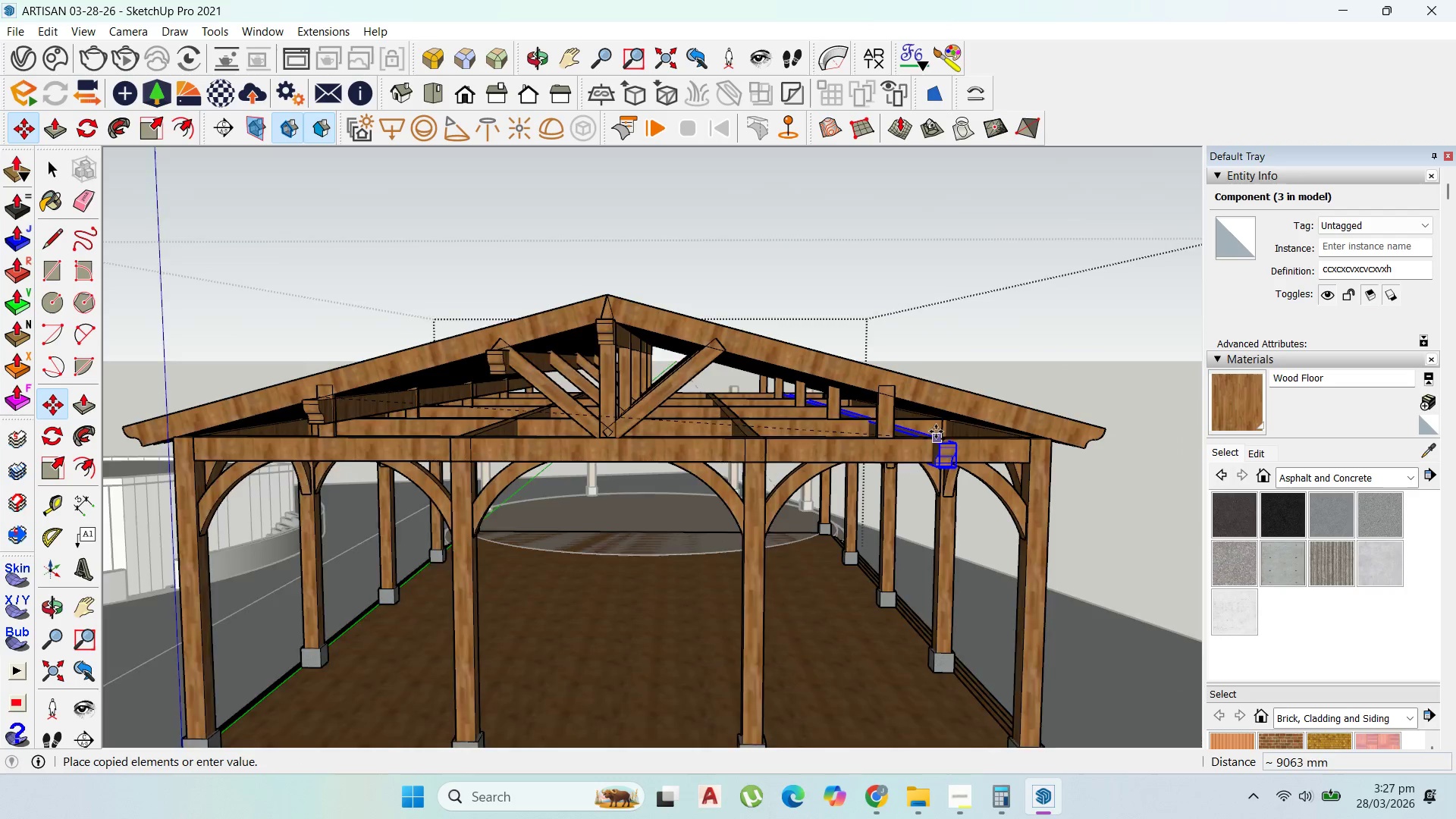 
scroll: coordinate [867, 384], scroll_direction: up, amount: 8.0
 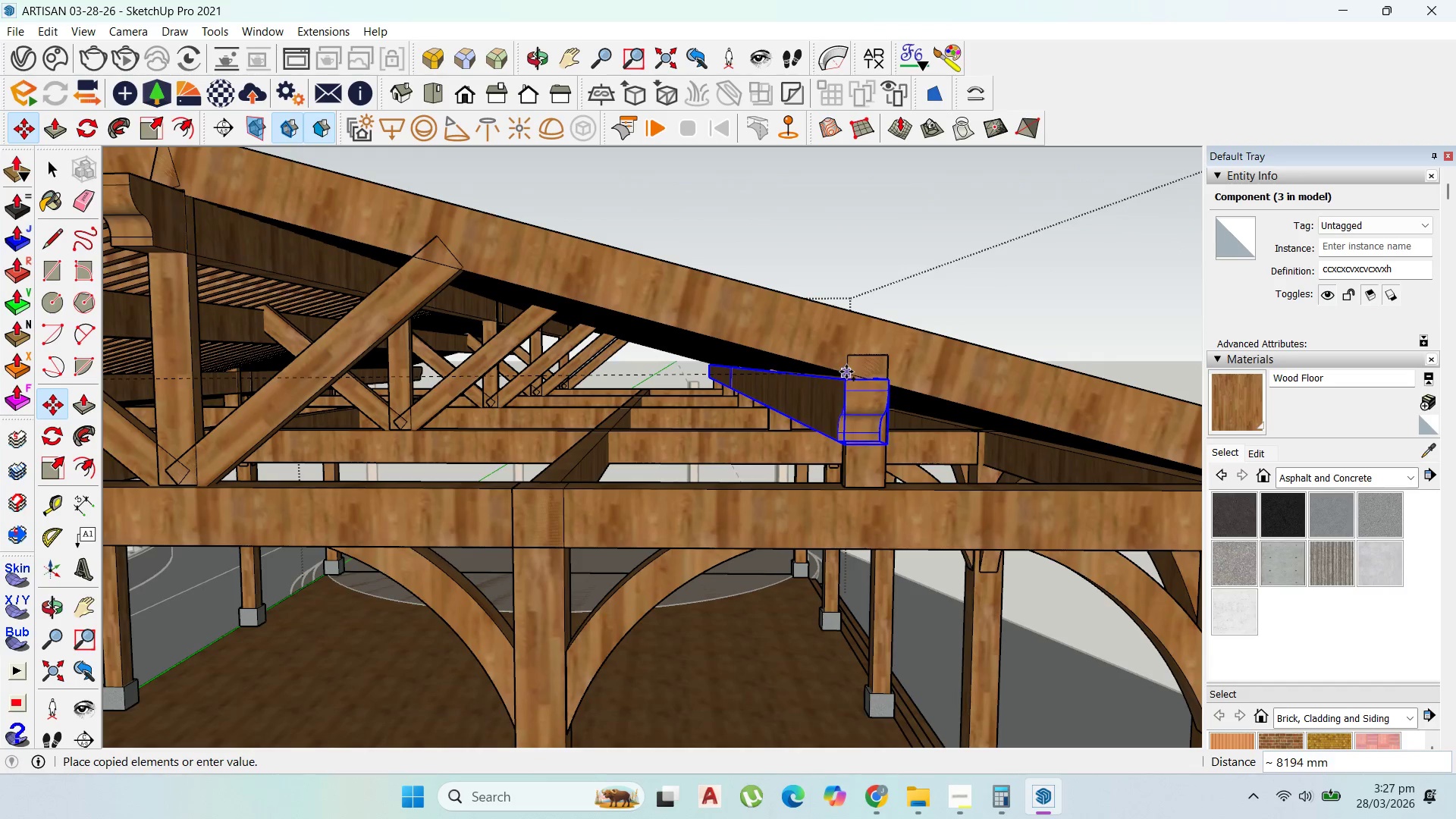 
left_click([846, 372])
 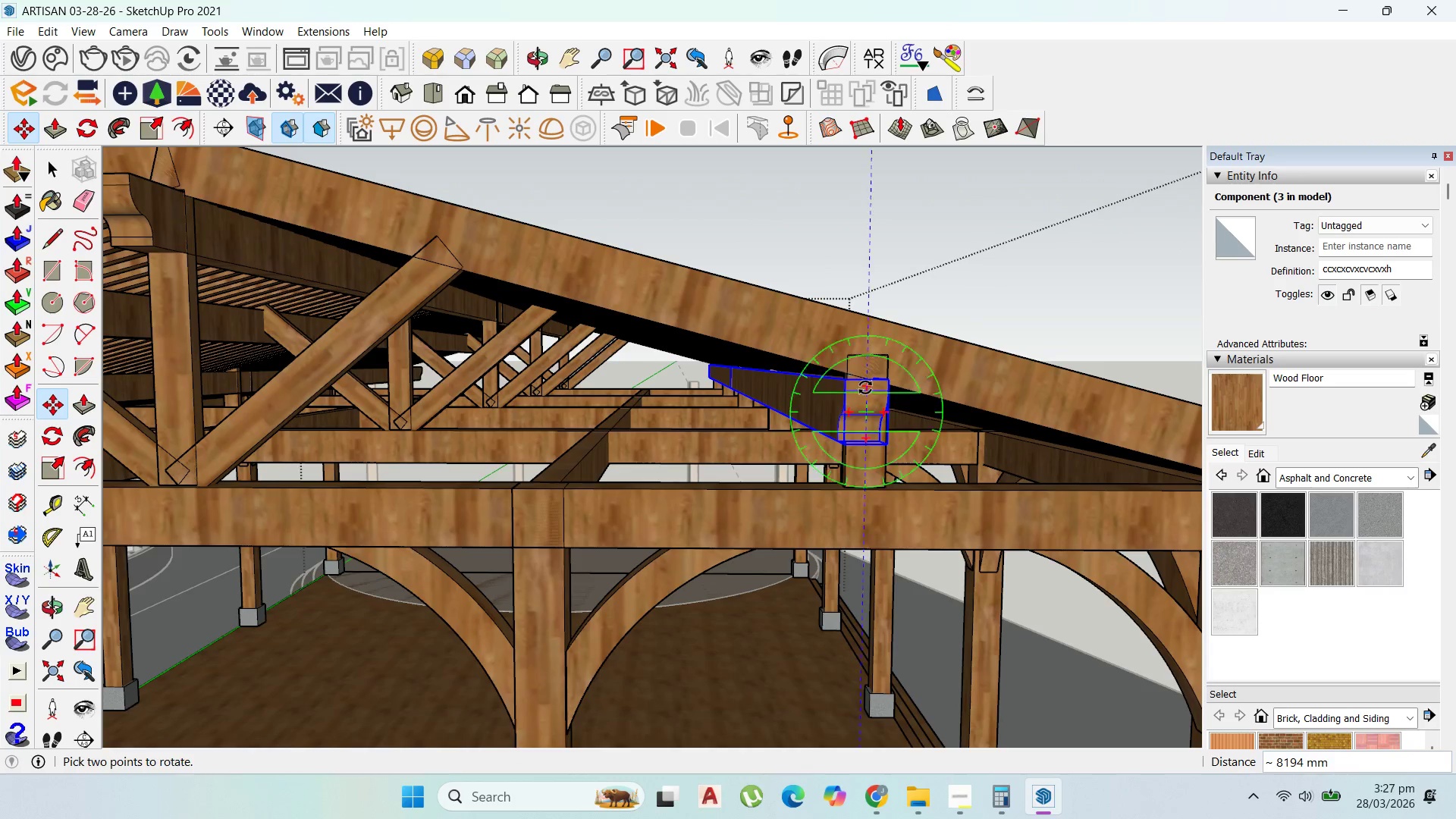 
scroll: coordinate [866, 389], scroll_direction: up, amount: 4.0
 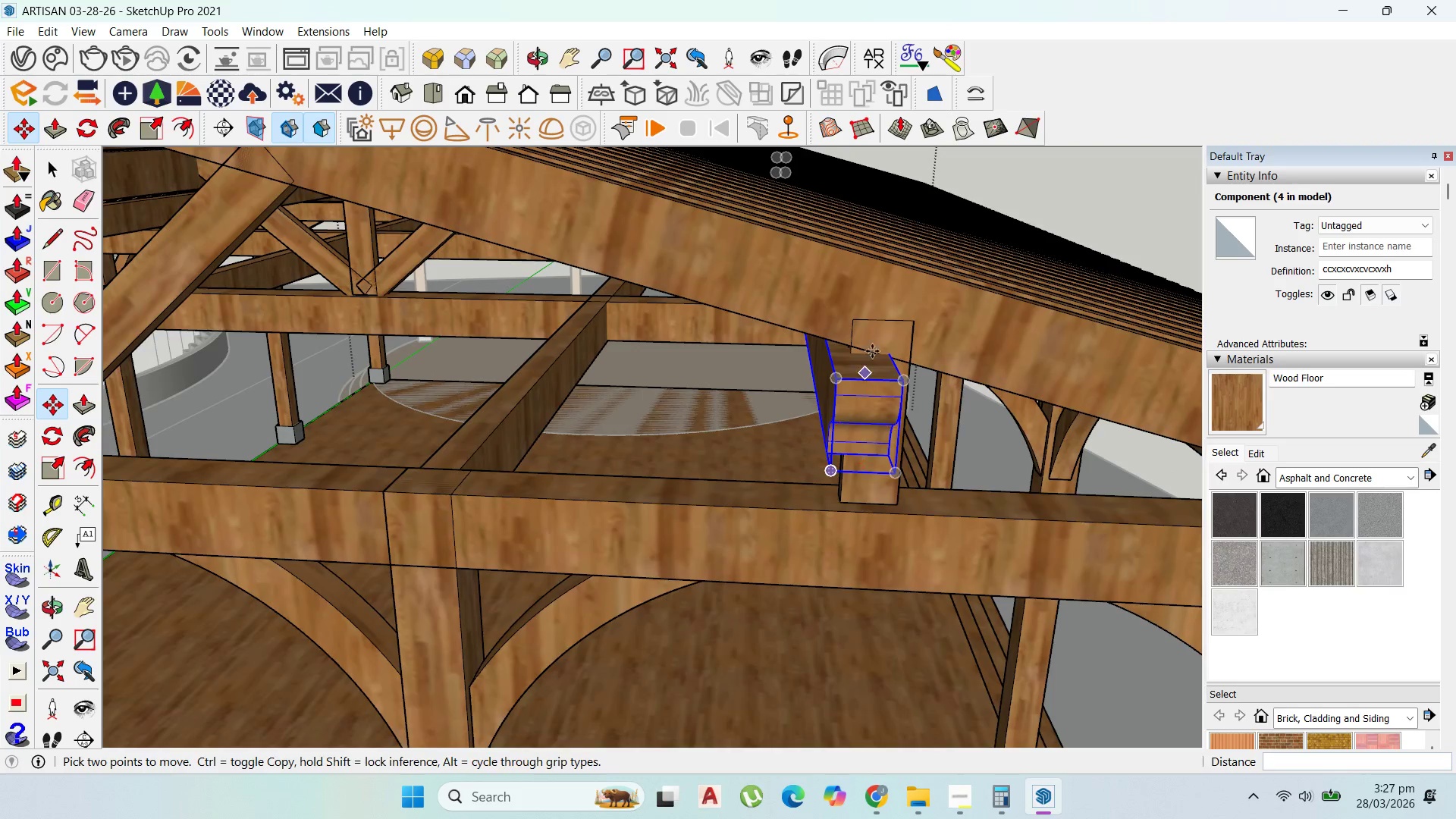 
left_click([890, 355])
 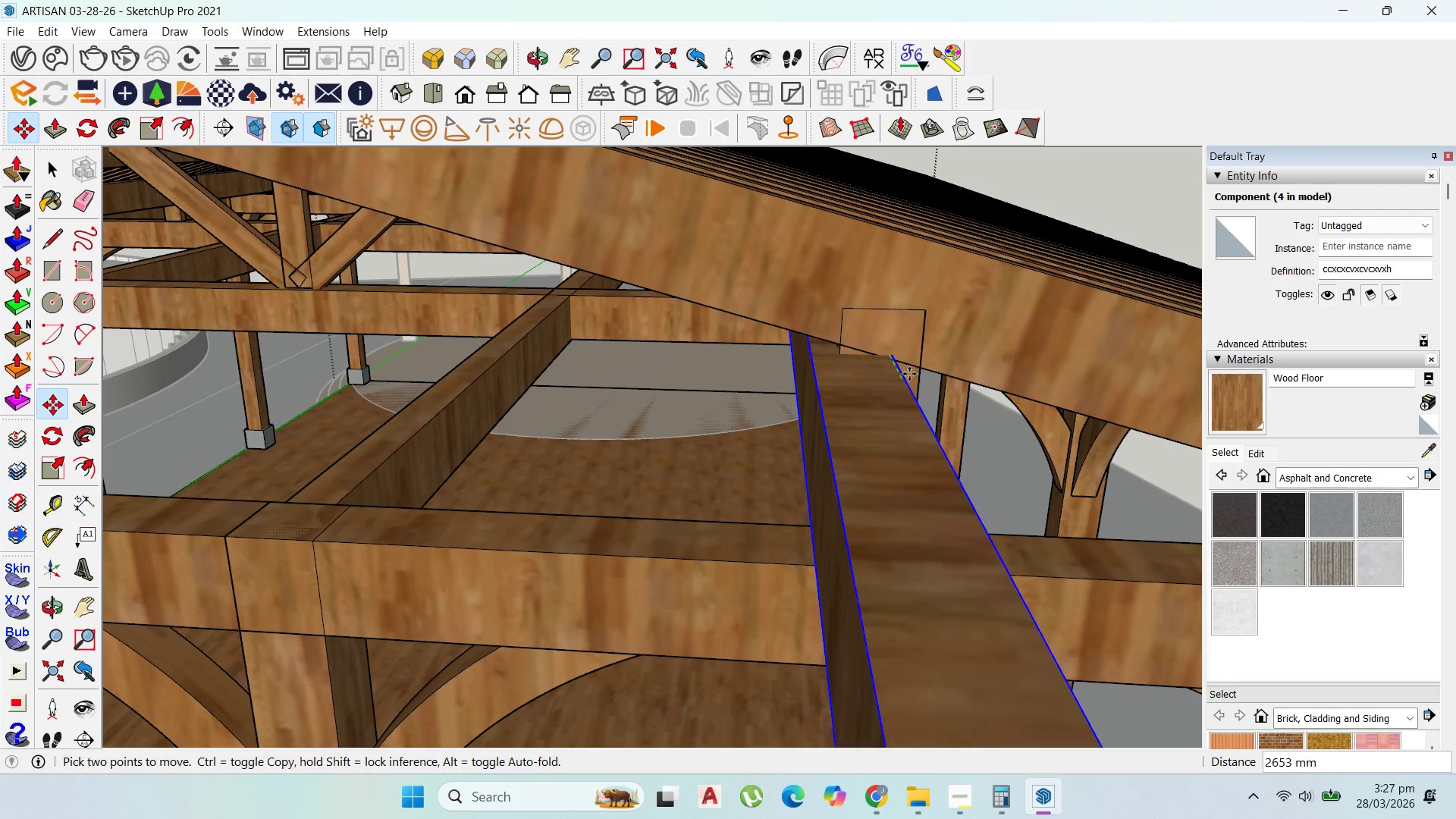 
scroll: coordinate [889, 353], scroll_direction: up, amount: 3.0
 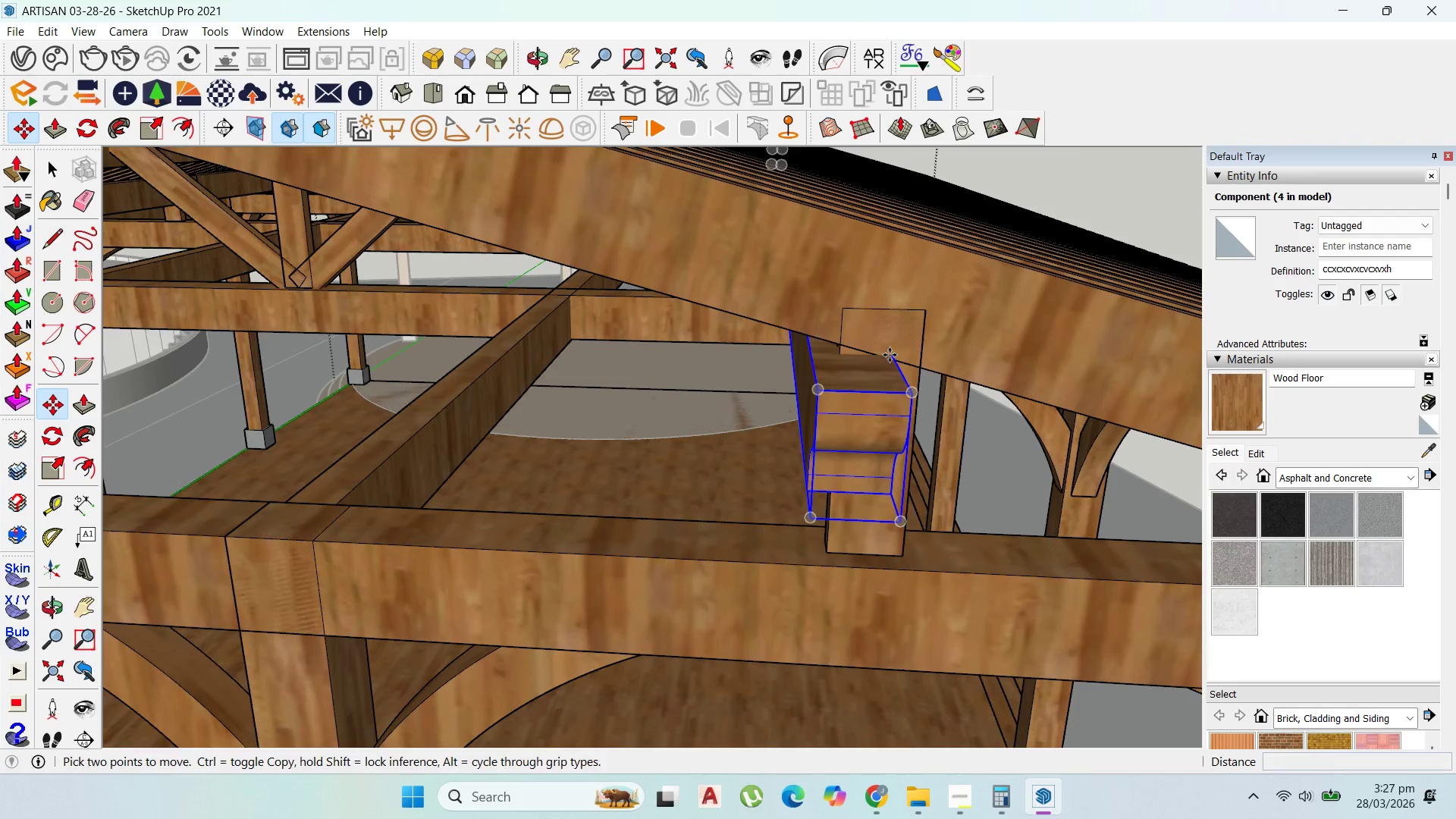 
key(Escape)
 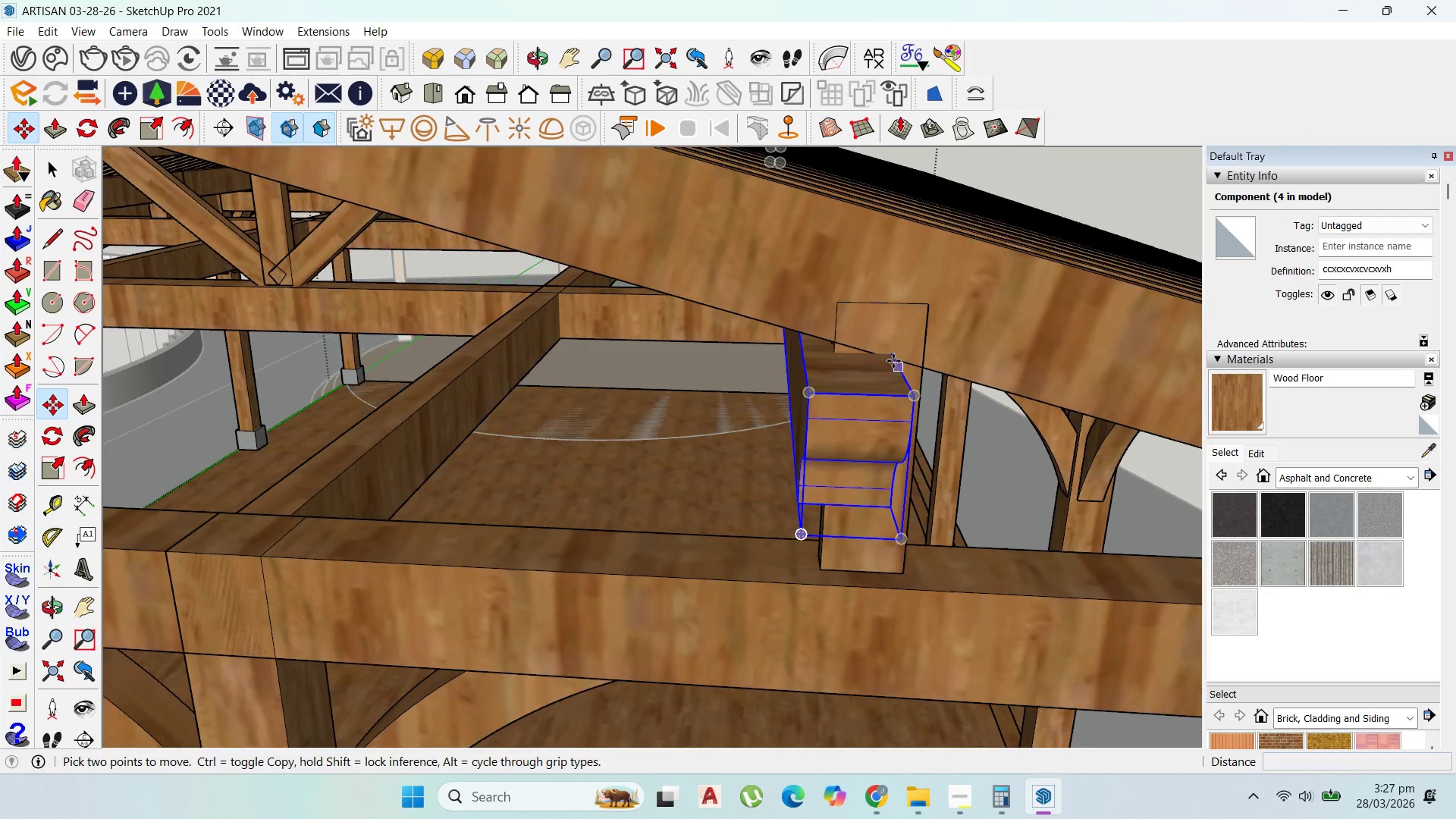 
scroll: coordinate [893, 360], scroll_direction: up, amount: 2.0
 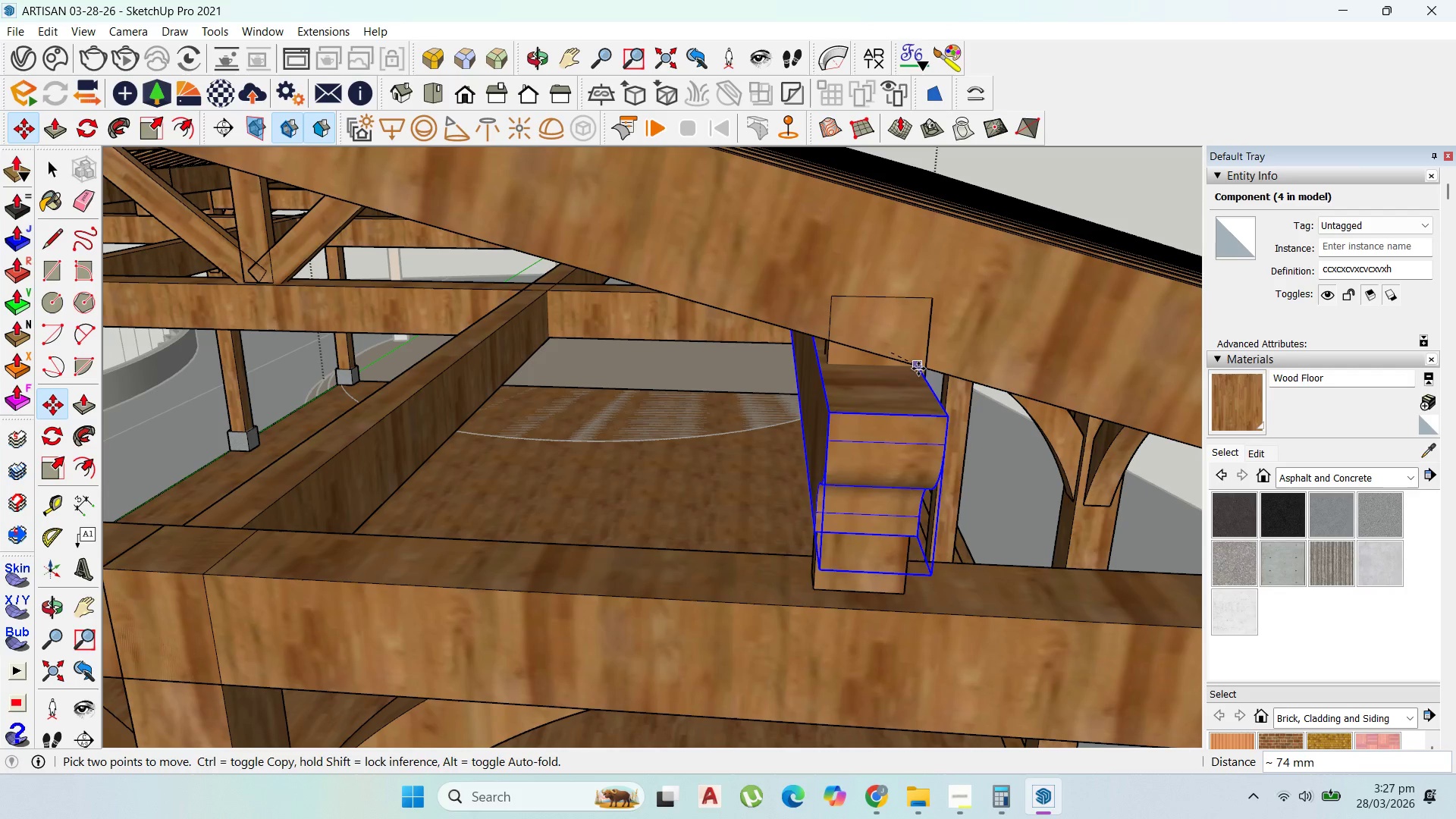 
left_click([924, 369])
 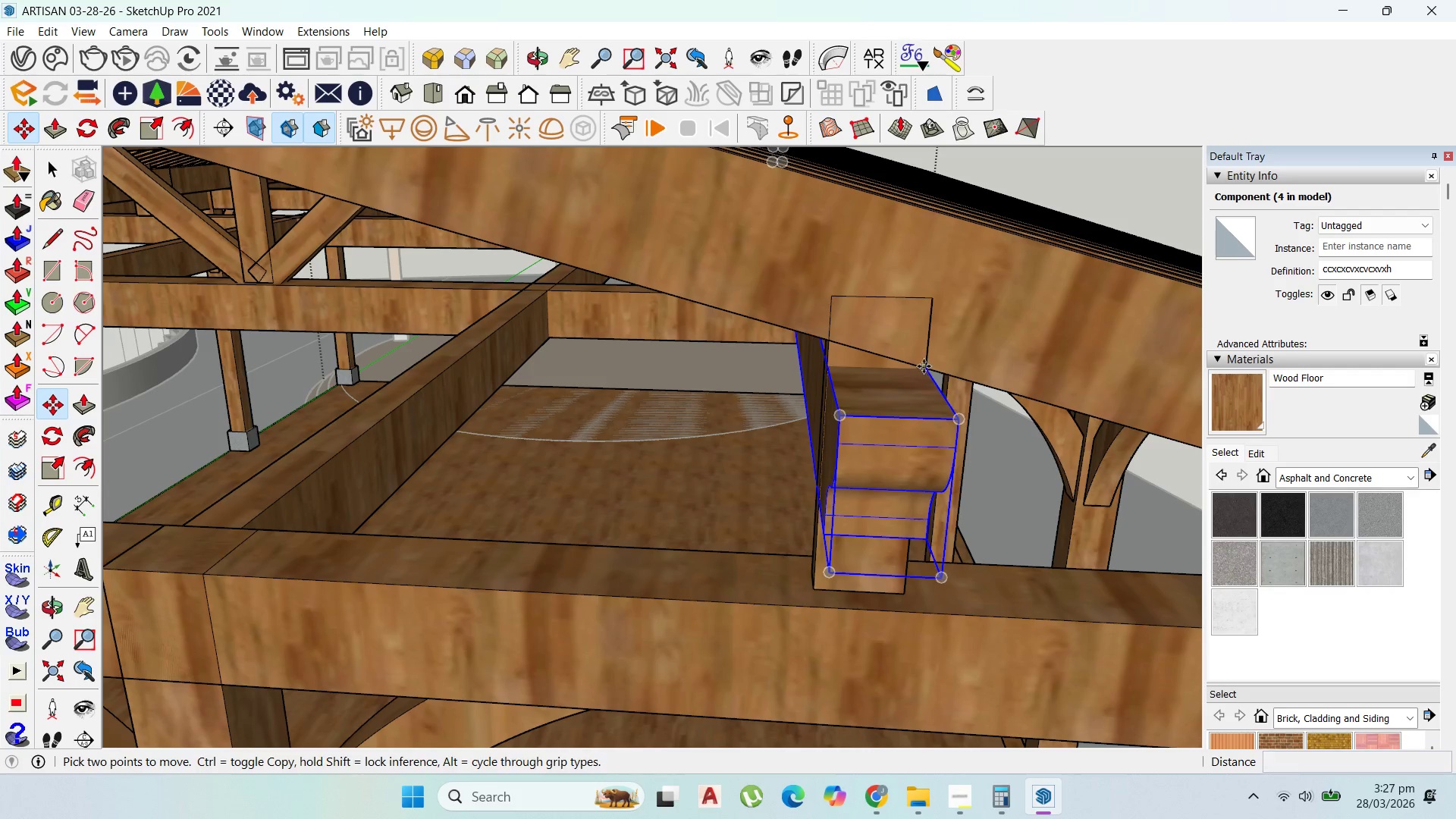 
key(Control+ControlLeft)
 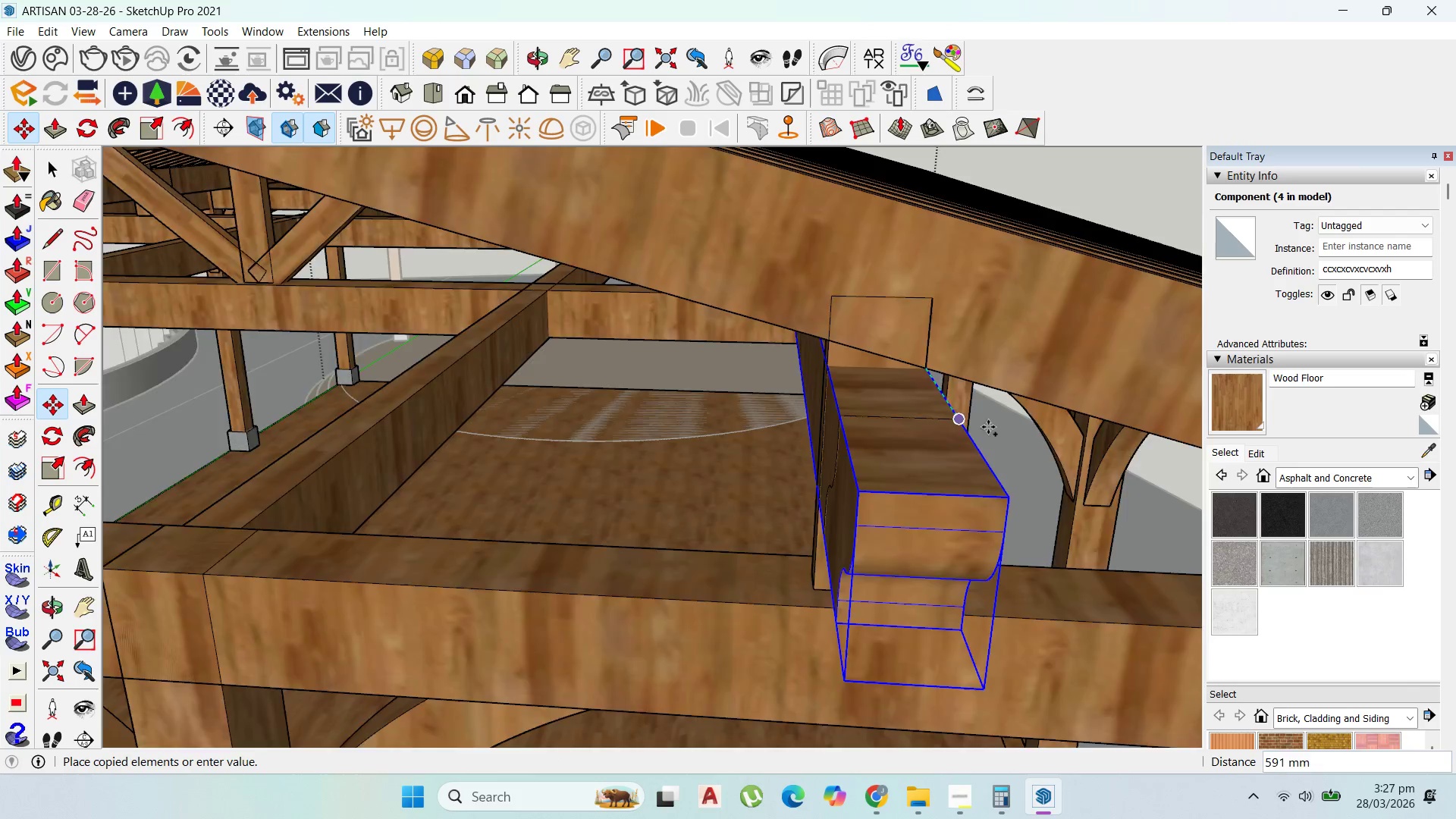 
scroll: coordinate [987, 436], scroll_direction: down, amount: 6.0
 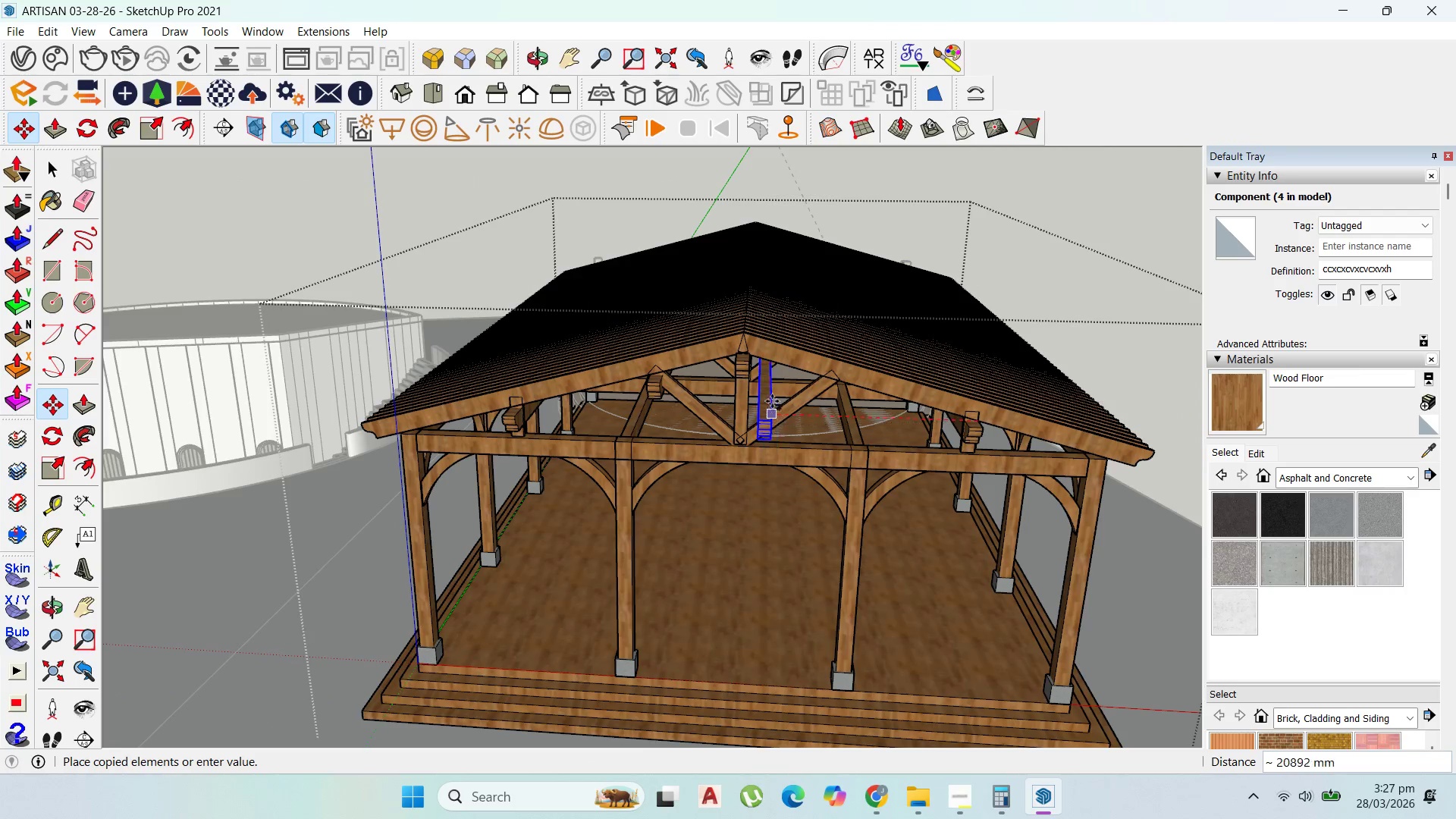 
scroll: coordinate [824, 384], scroll_direction: up, amount: 6.0
 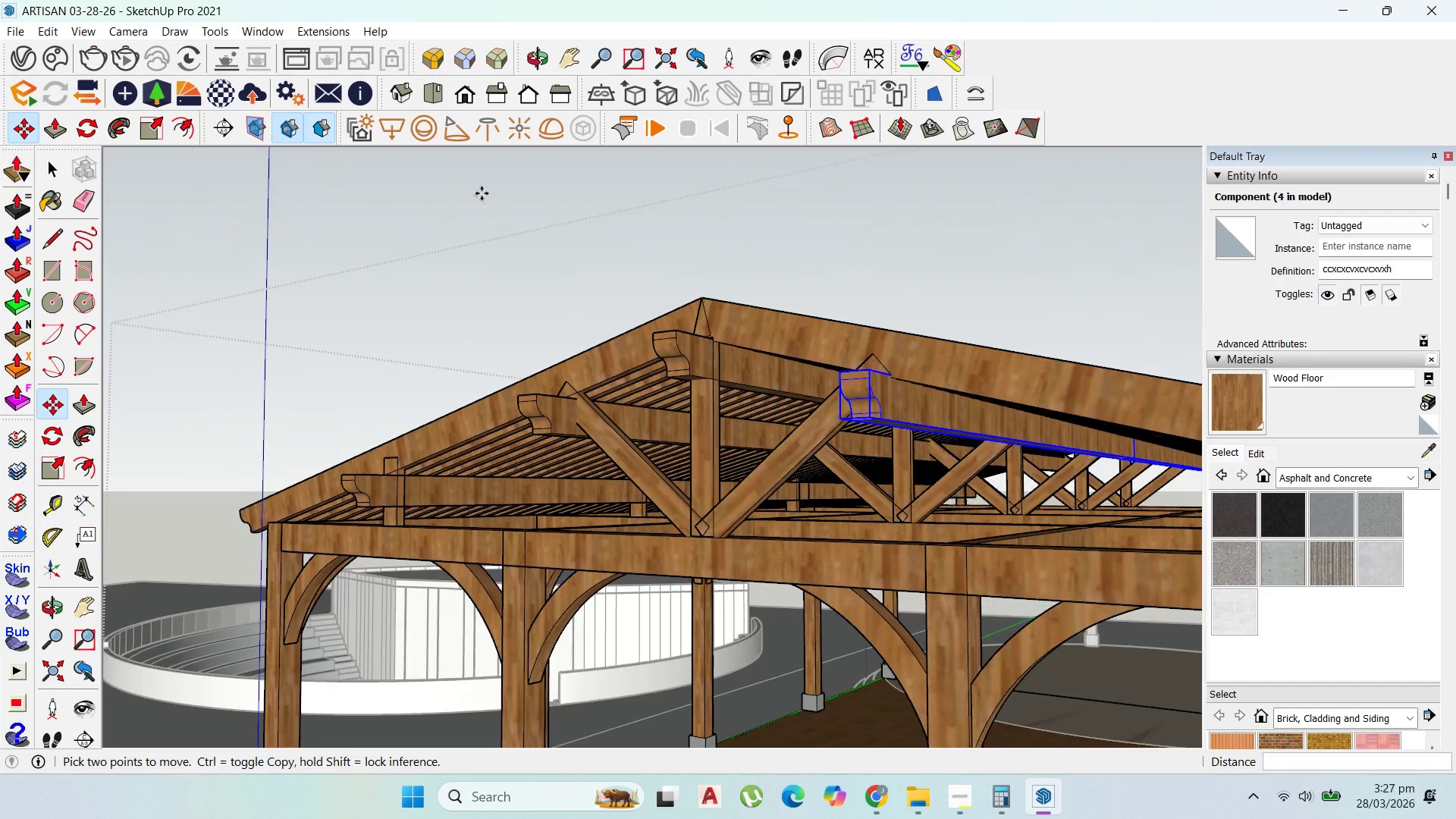 
scroll: coordinate [820, 322], scroll_direction: down, amount: 11.0
 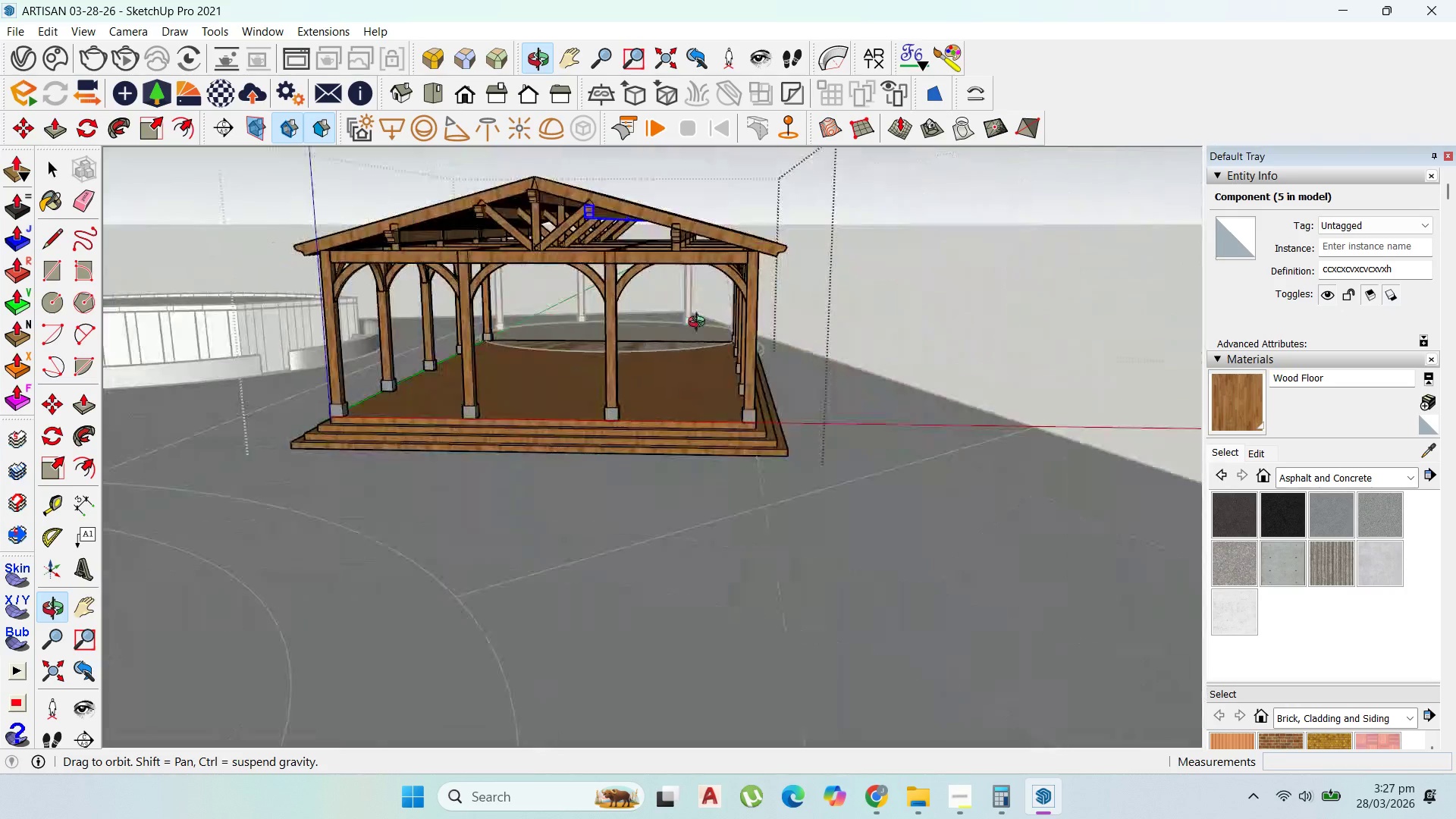 
scroll: coordinate [596, 240], scroll_direction: up, amount: 9.0
 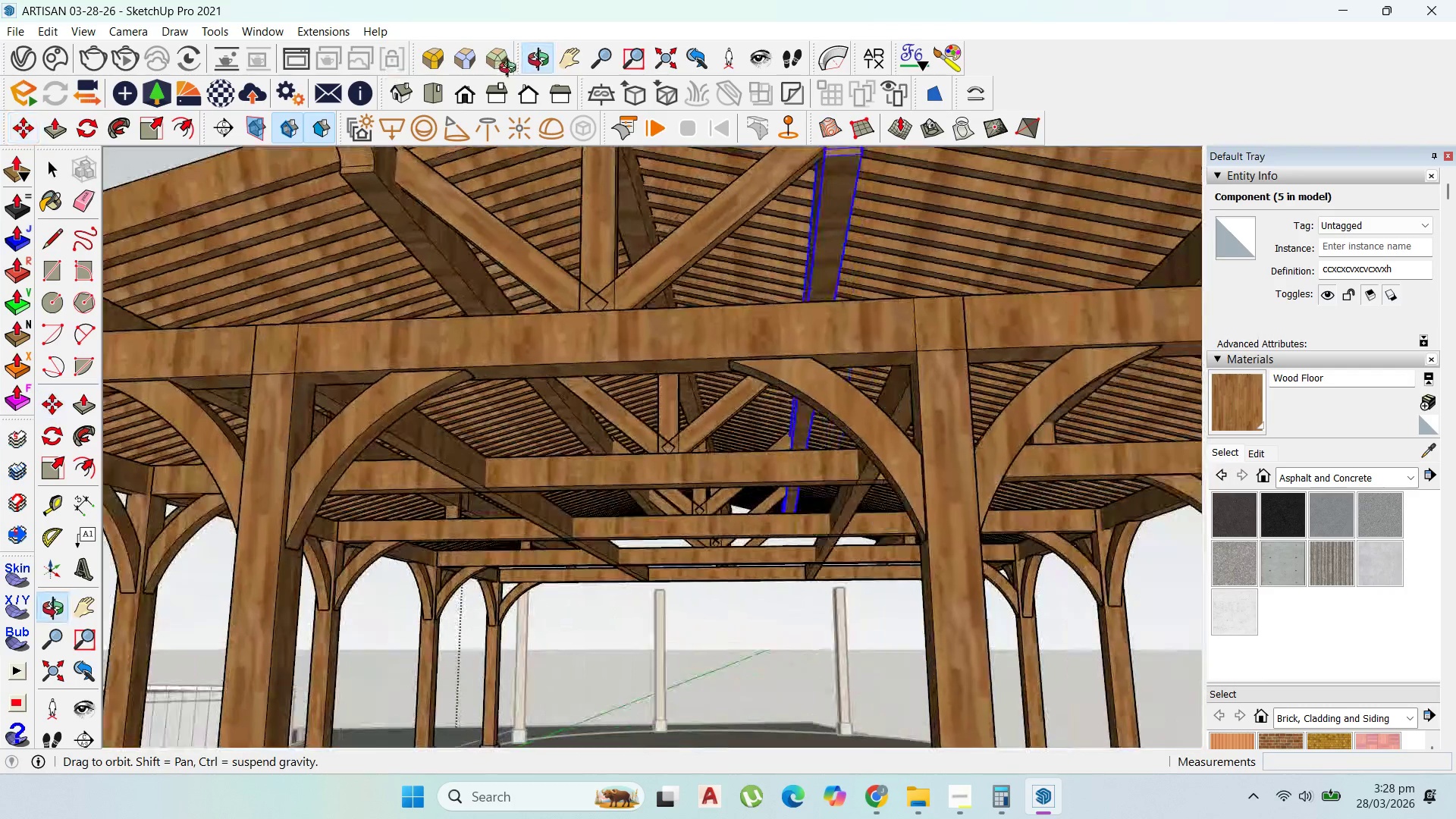 
scroll: coordinate [740, 416], scroll_direction: down, amount: 7.0
 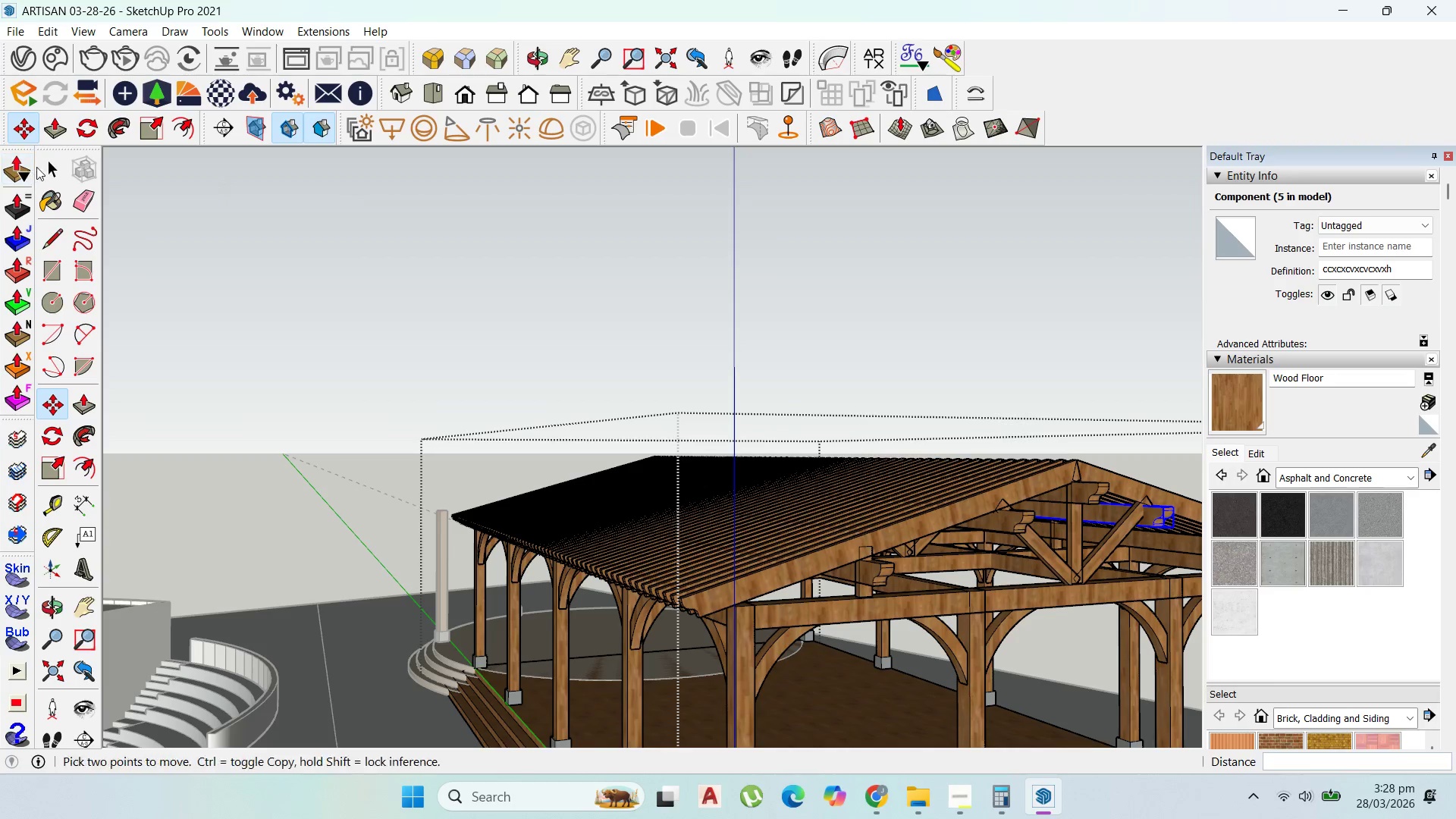 
double_click([435, 235])
 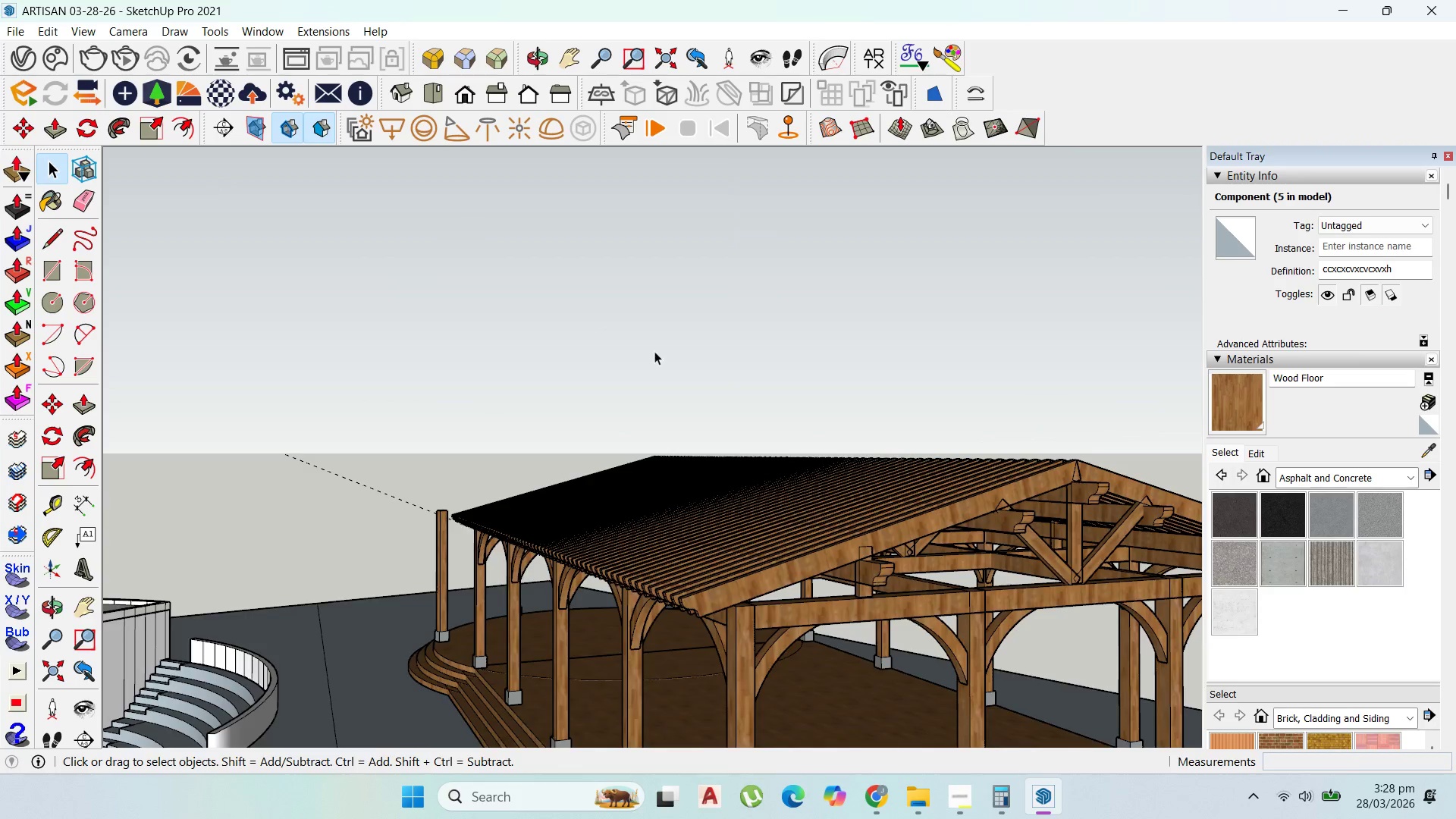 
scroll: coordinate [701, 381], scroll_direction: down, amount: 6.0
 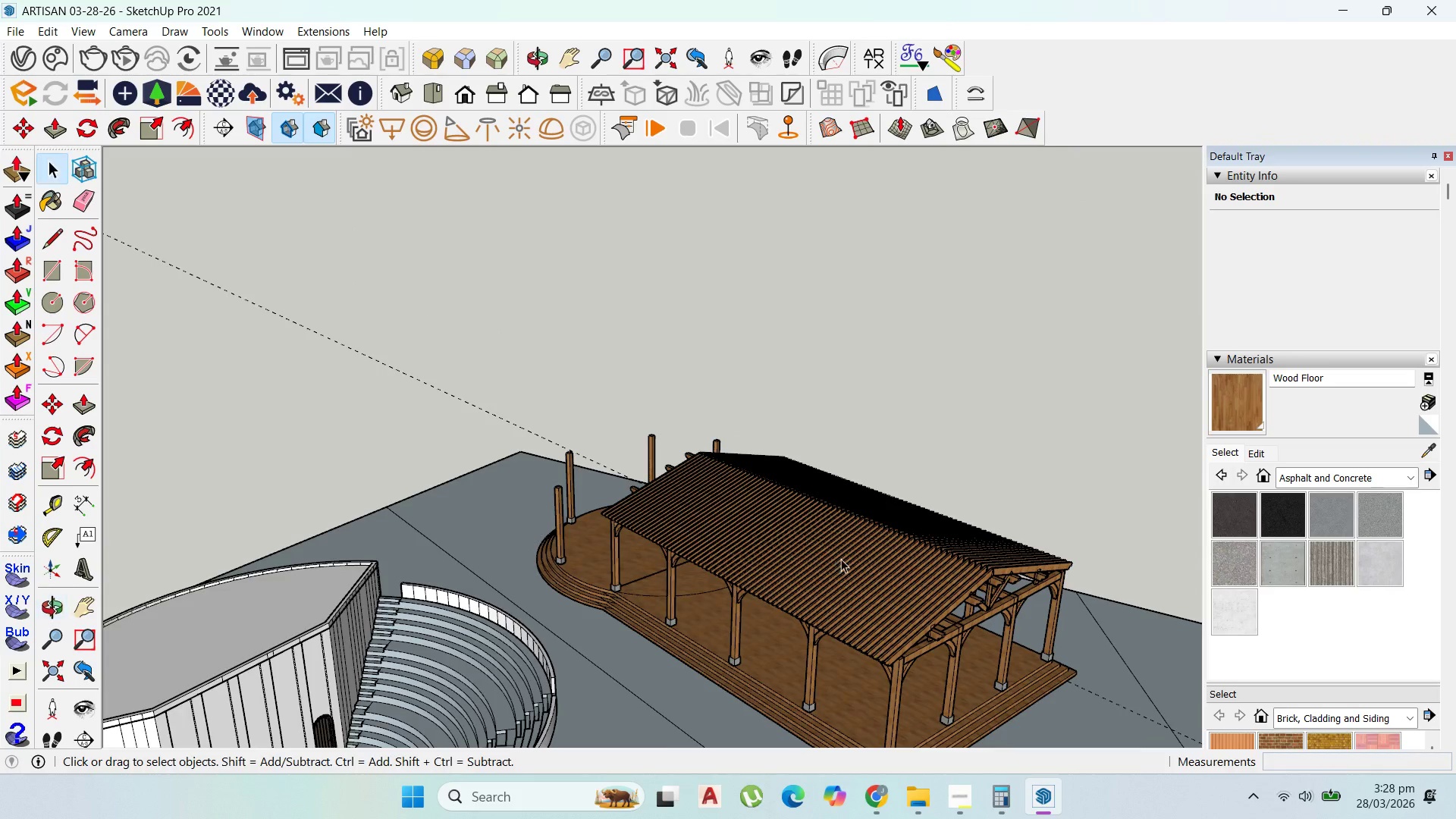 
key(Control+S)
 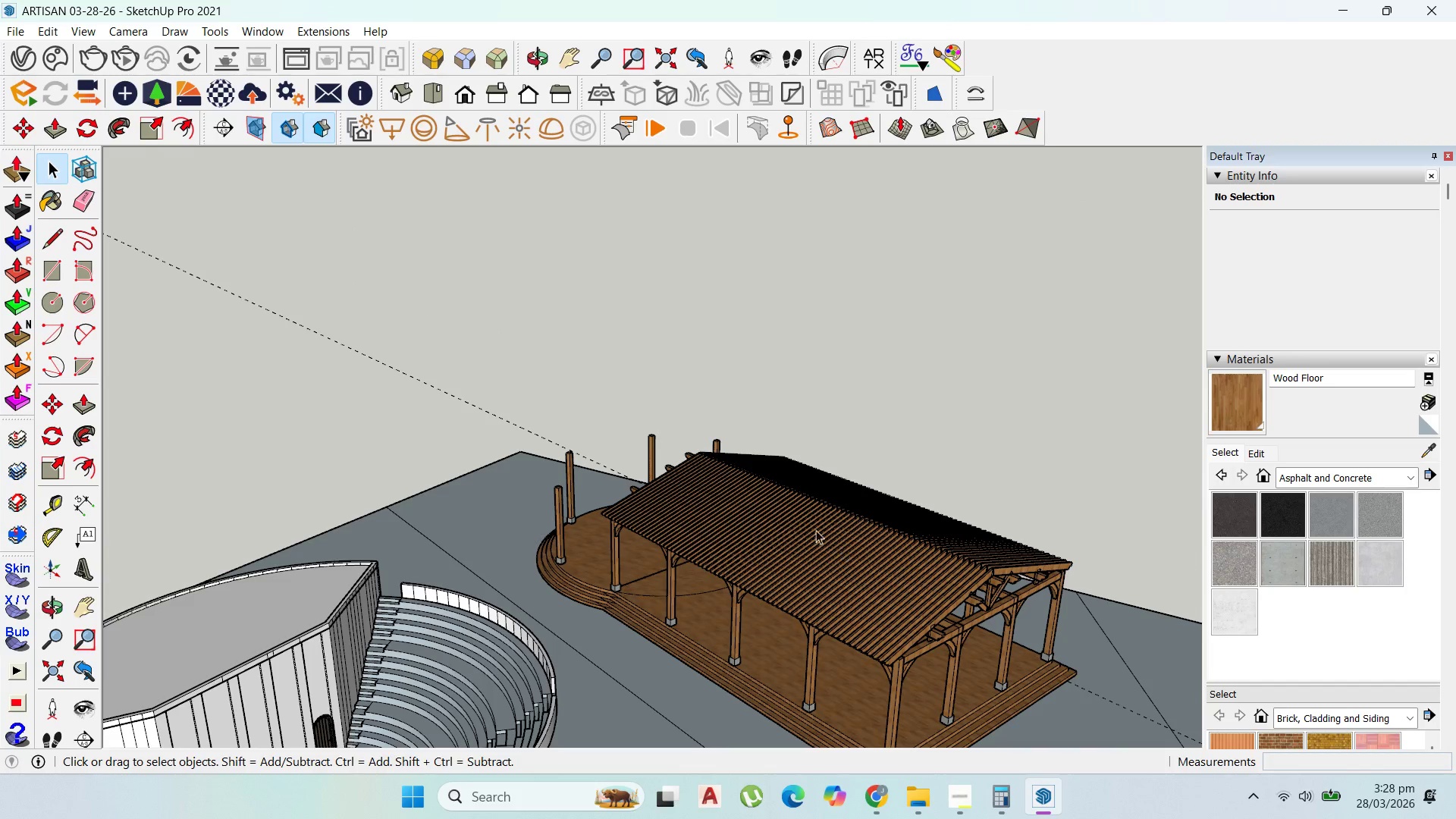 
scroll: coordinate [570, 496], scroll_direction: up, amount: 3.0
 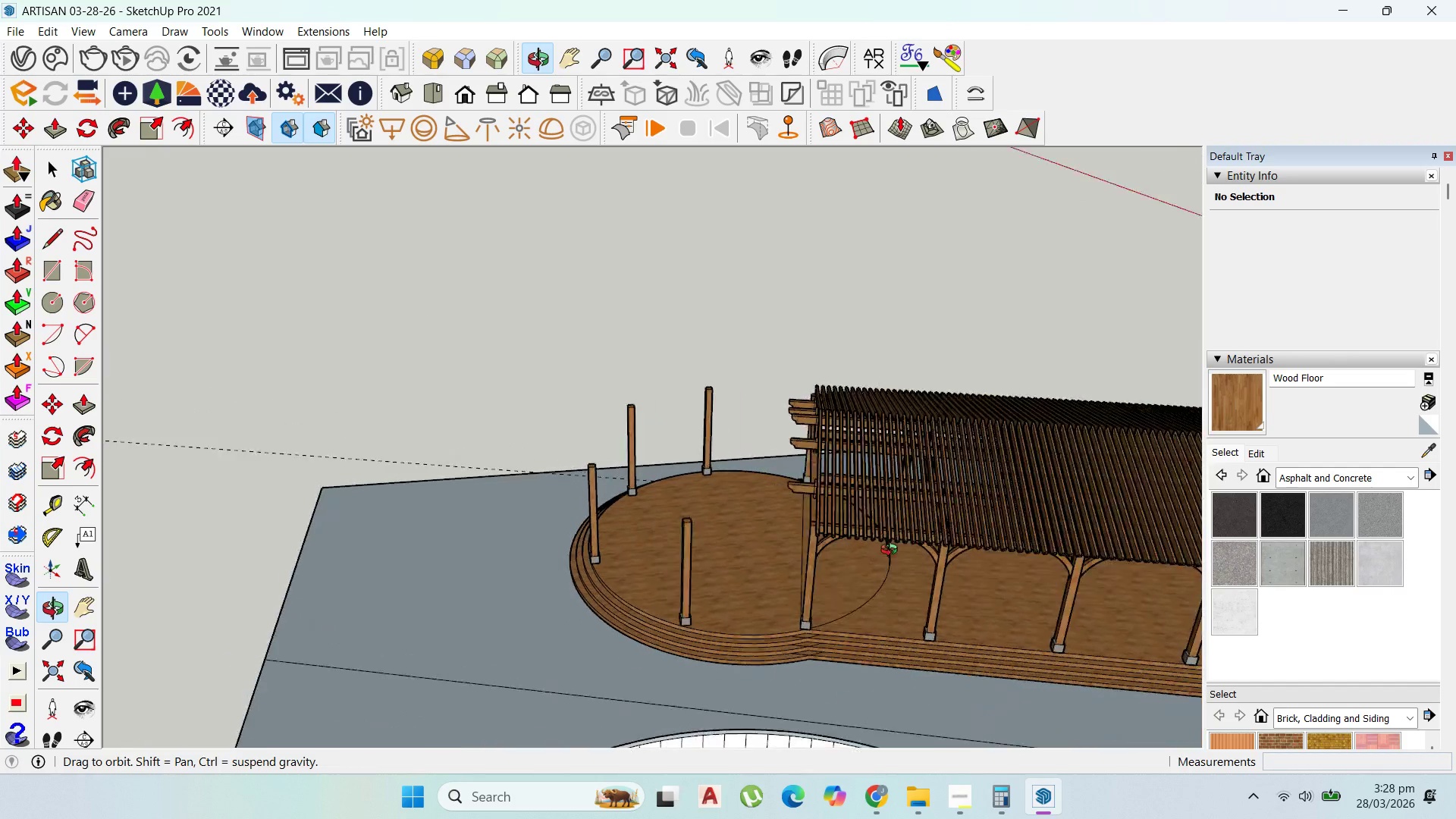 
left_click([839, 468])
 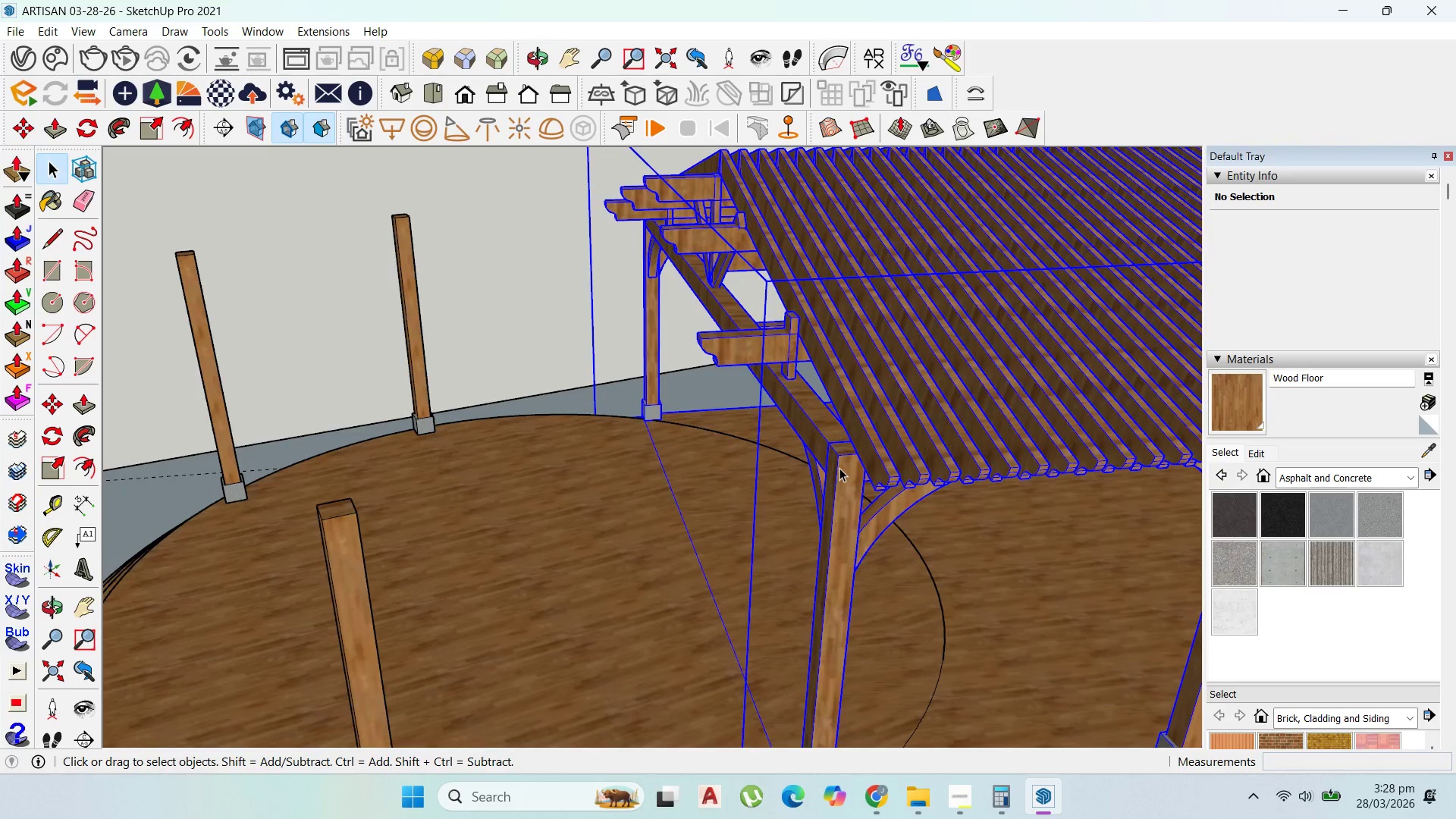 
scroll: coordinate [839, 469], scroll_direction: up, amount: 13.0
 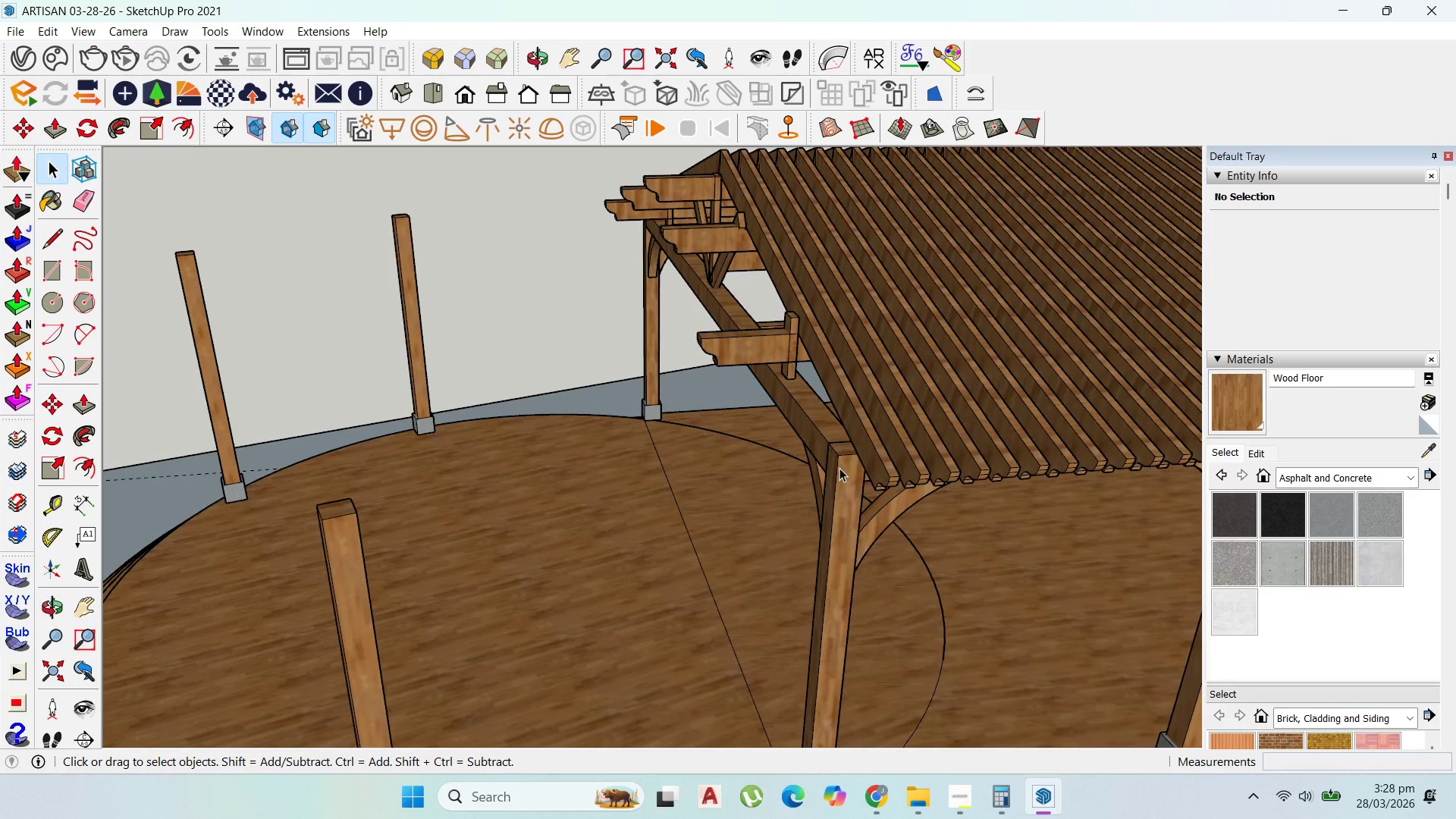 
double_click([839, 468])
 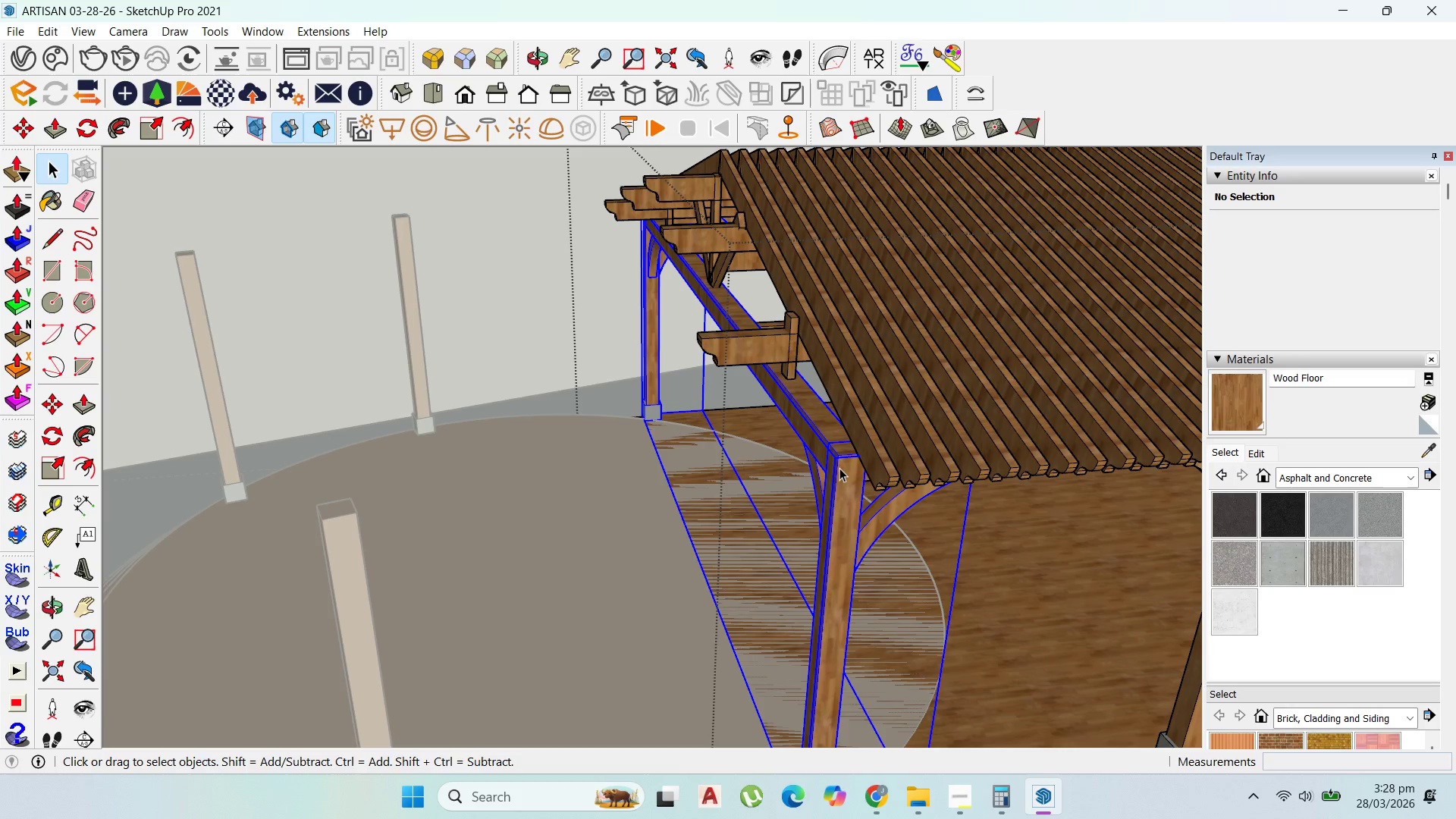 
triple_click([839, 468])
 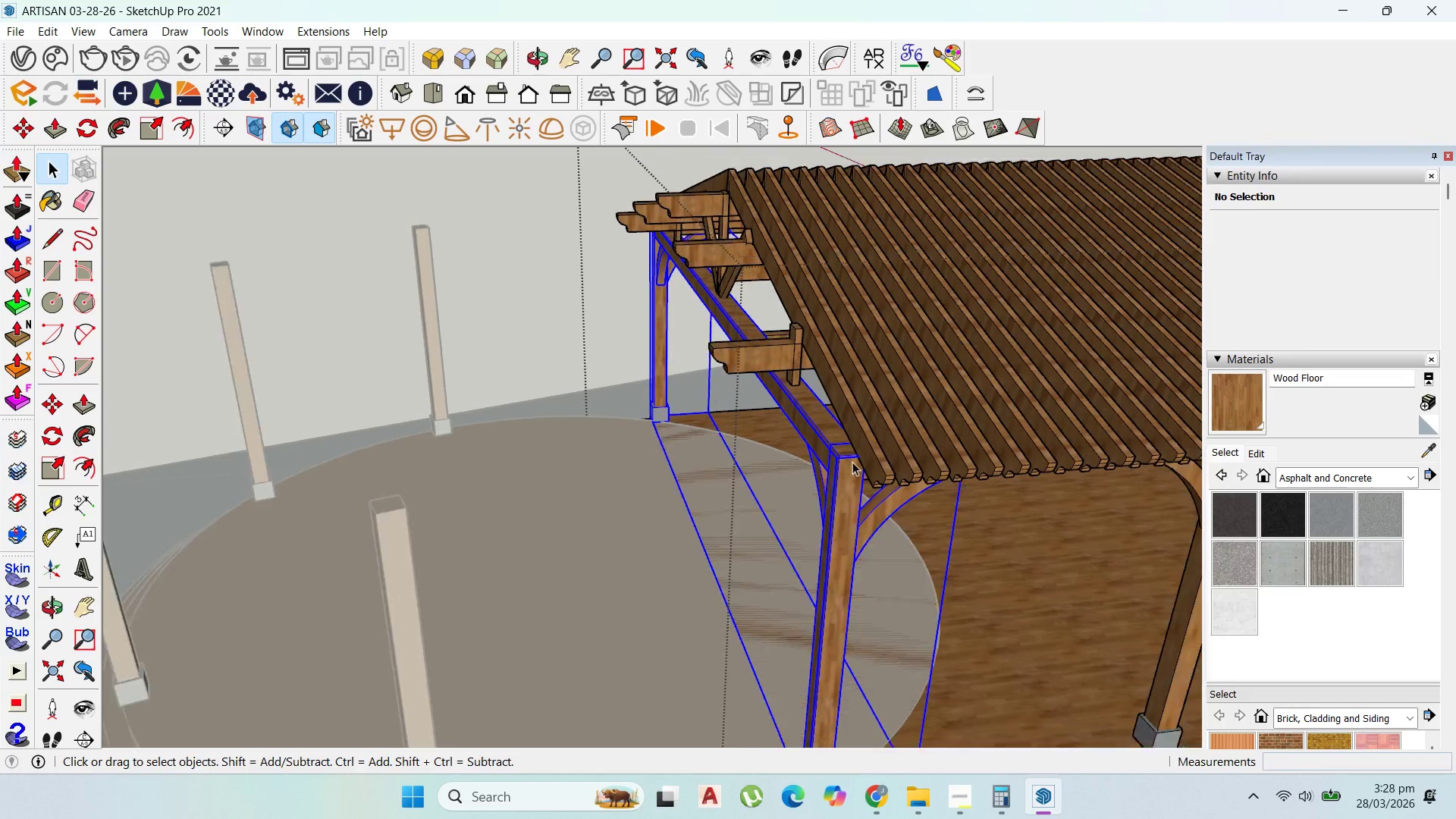 
scroll: coordinate [797, 505], scroll_direction: down, amount: 9.0
 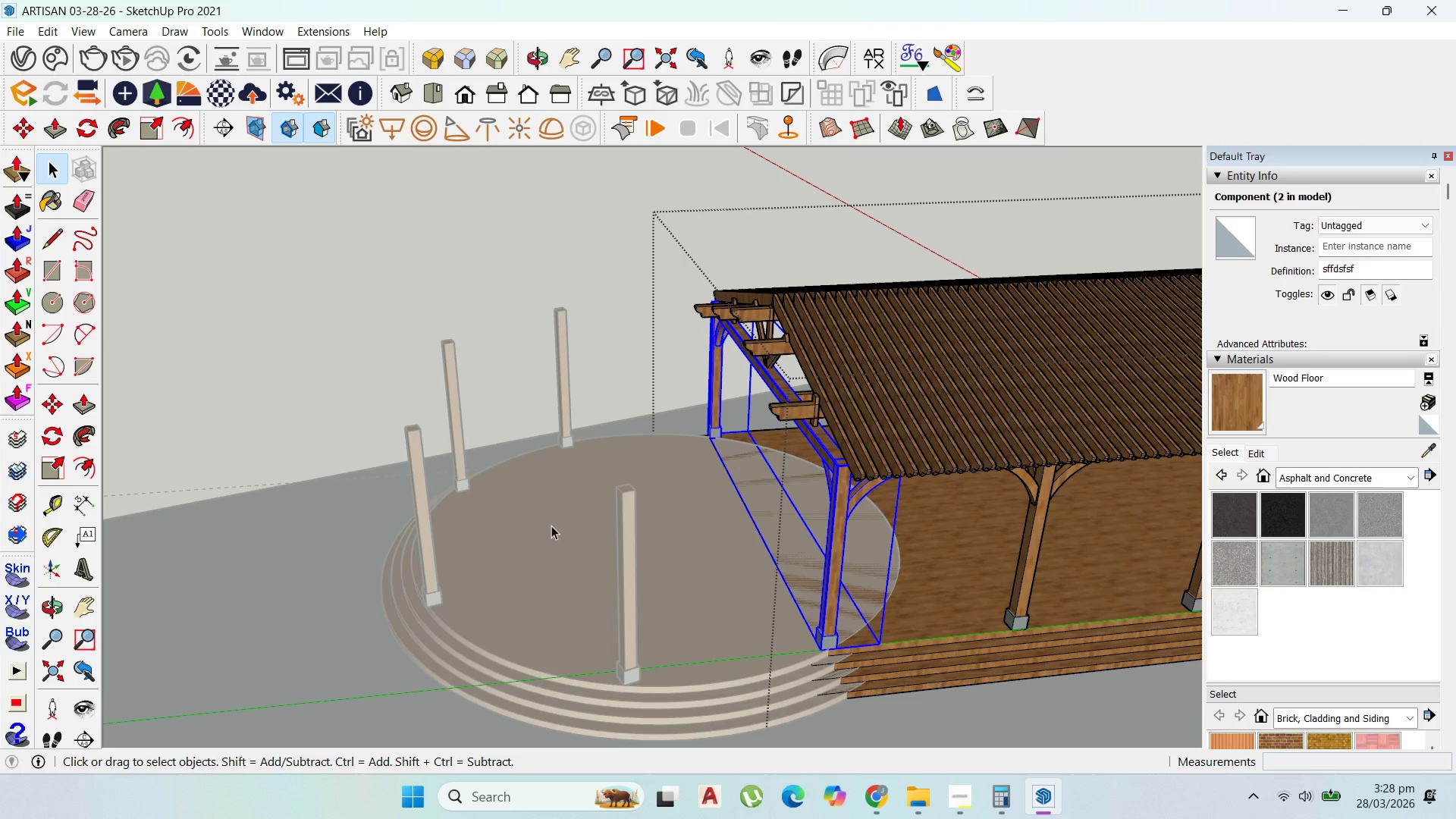 
left_click([602, 546])
 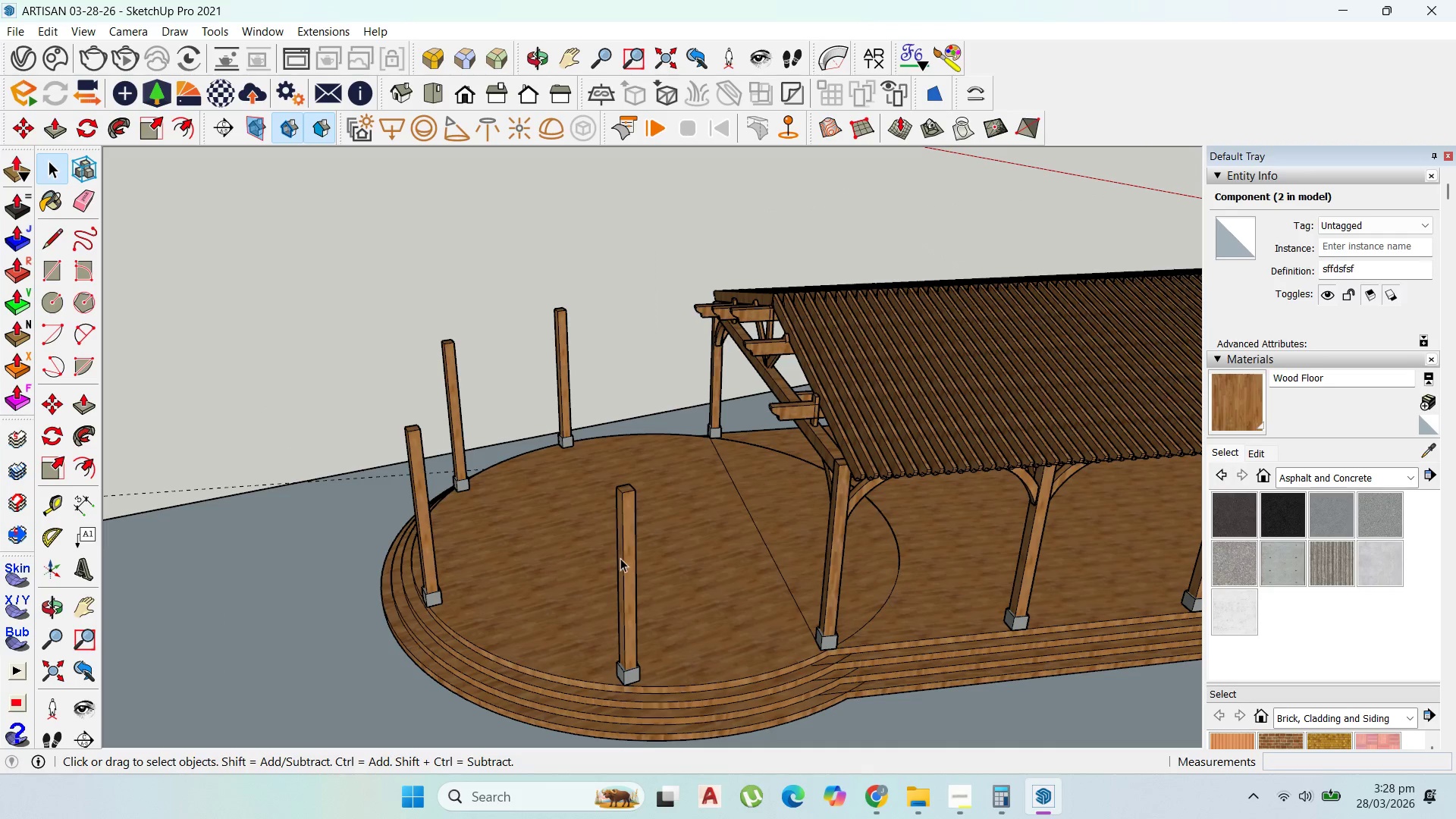 
left_click([620, 558])
 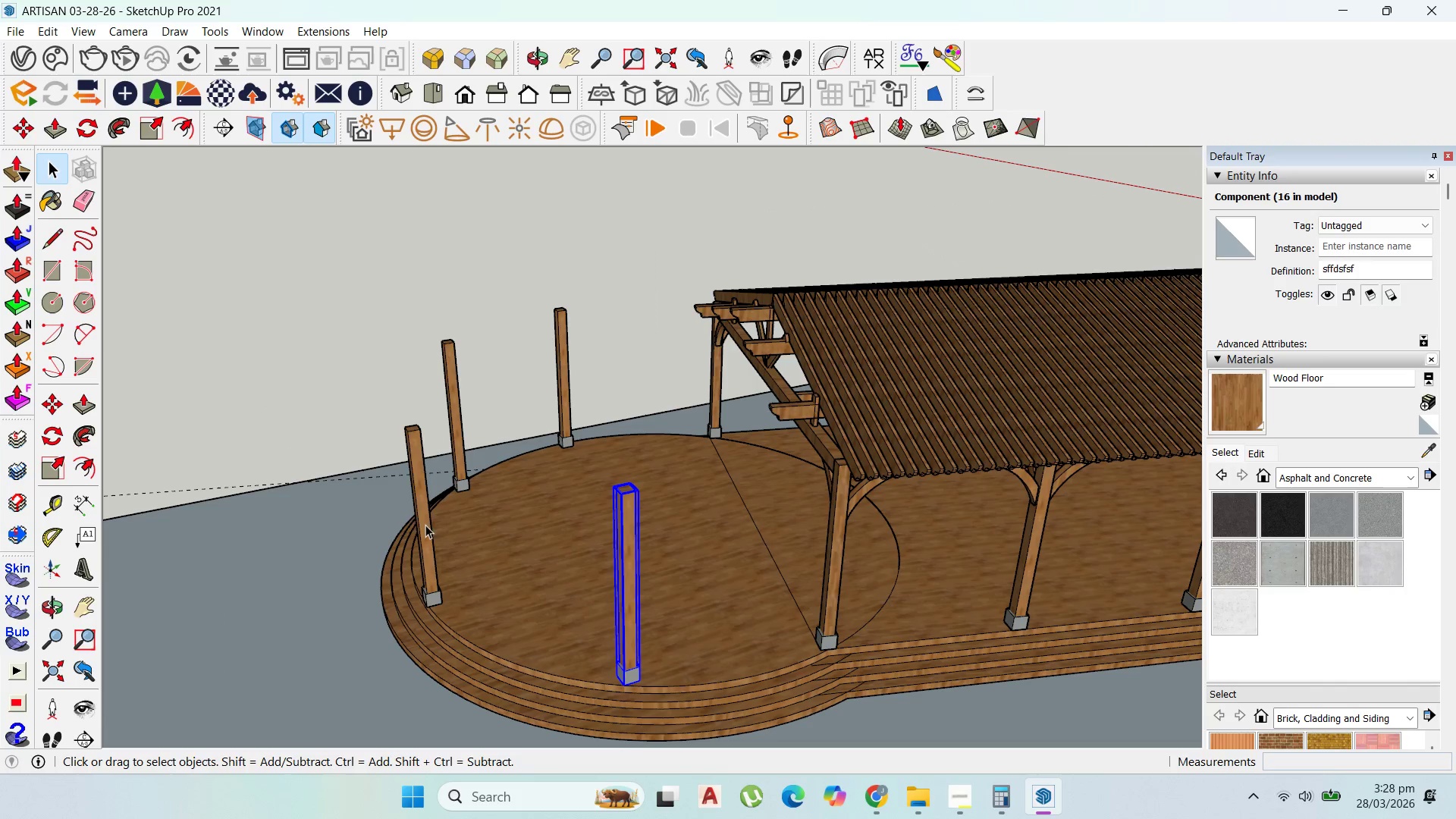 
hold_key(key=ShiftLeft, duration=1.5)
left_click([419, 507])
 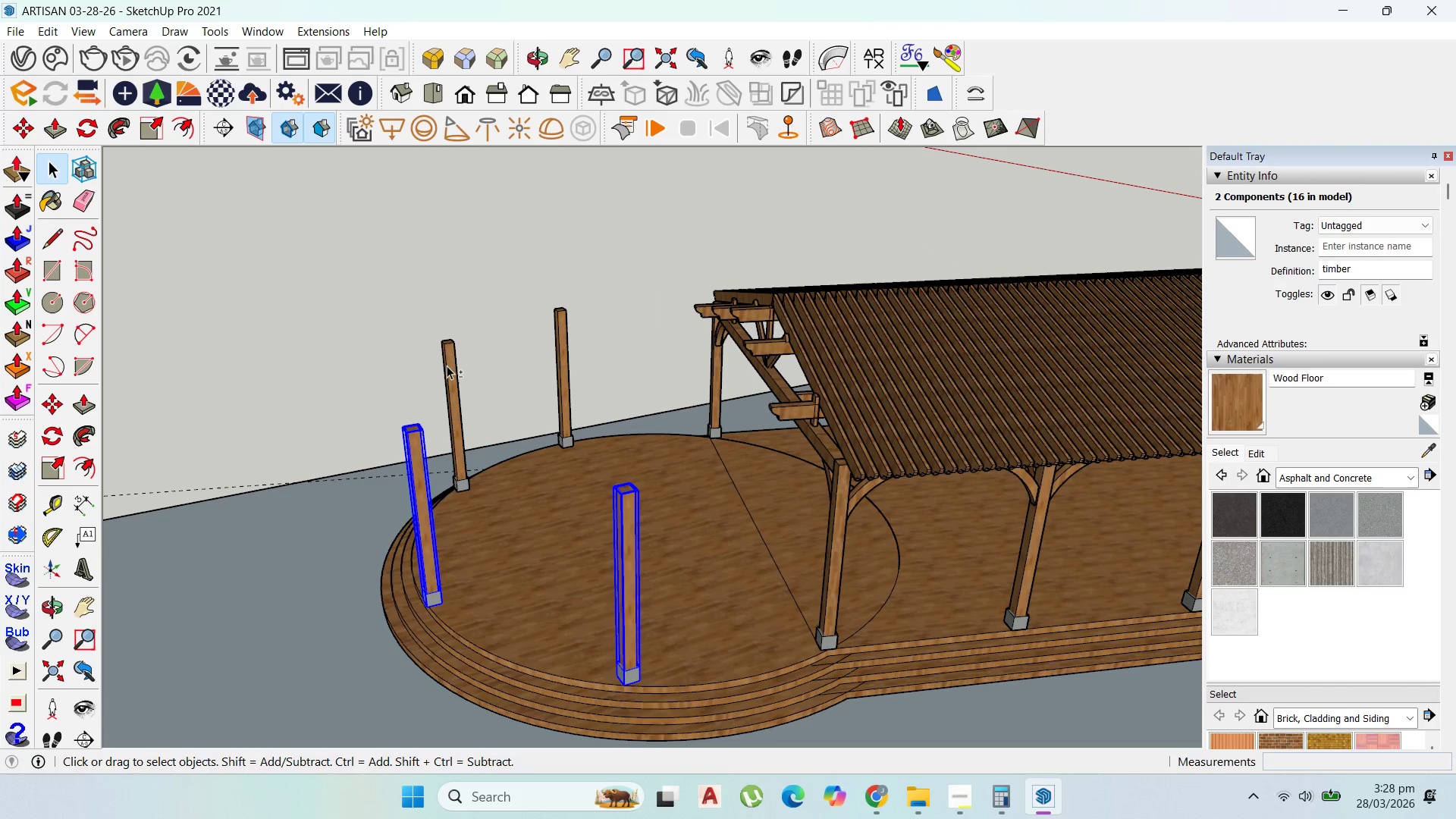 
left_click([447, 366])
 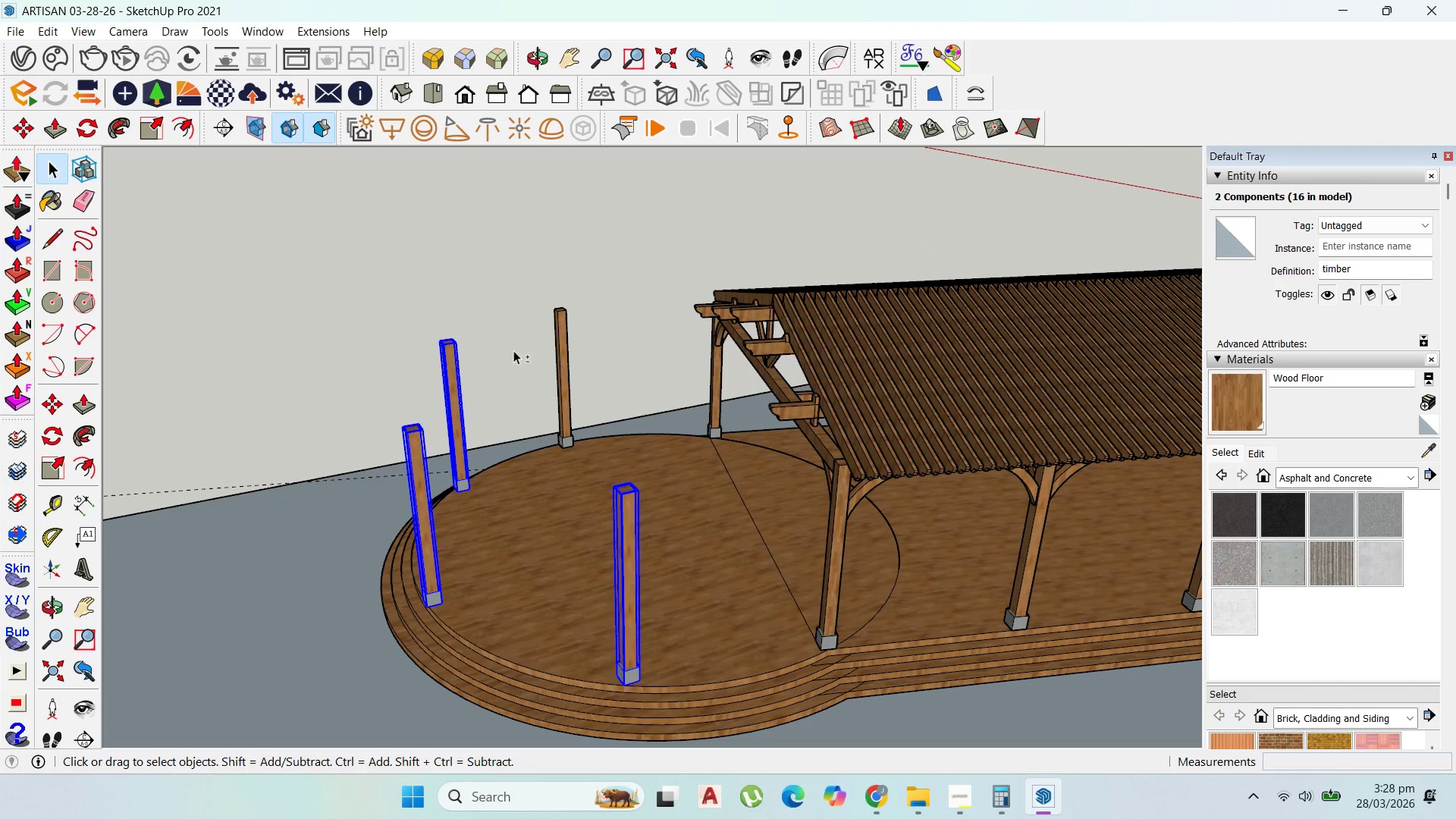 
hold_key(key=ShiftLeft, duration=0.95)
left_click([559, 340])
 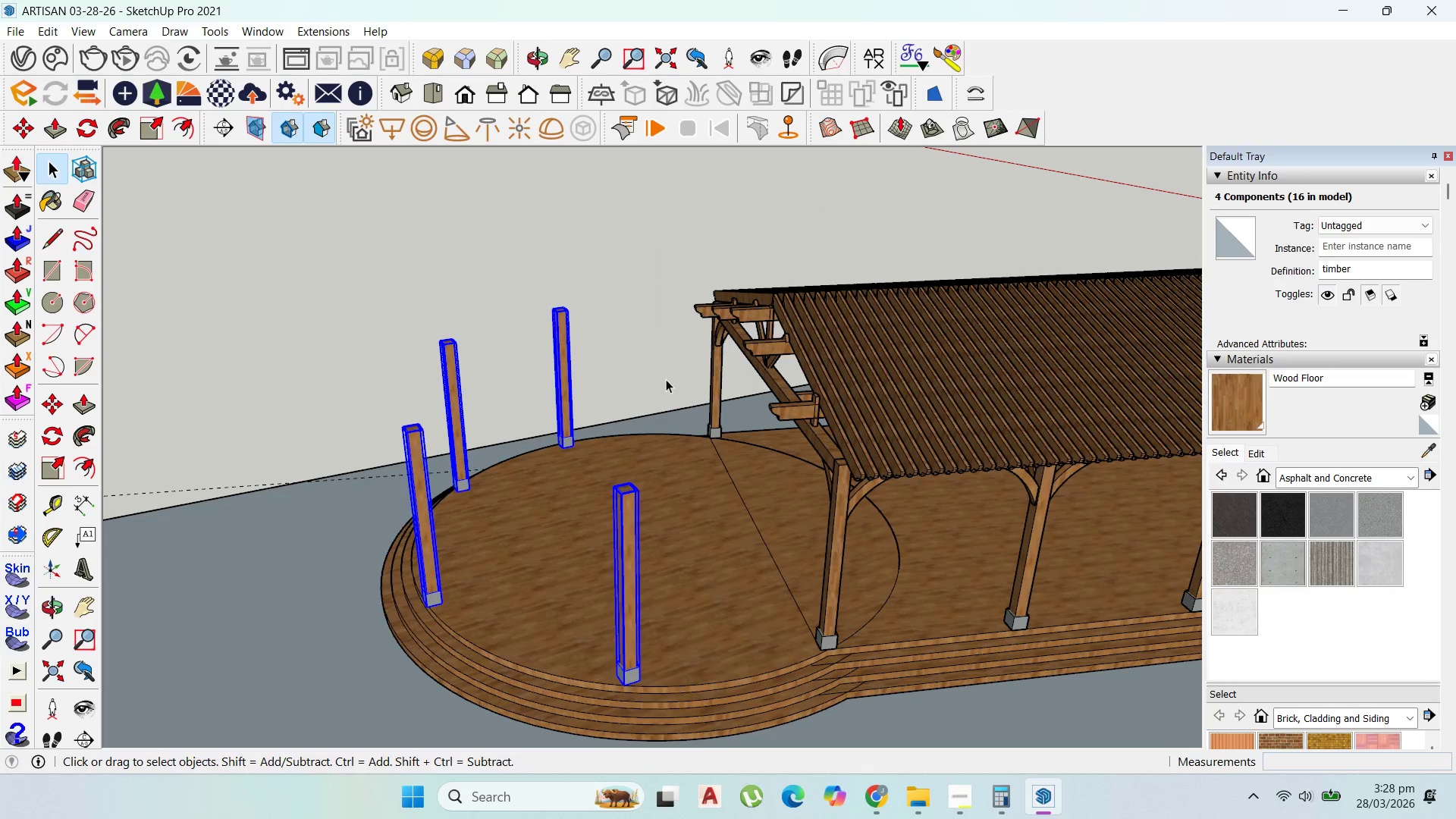 
scroll: coordinate [666, 379], scroll_direction: down, amount: 1.0
 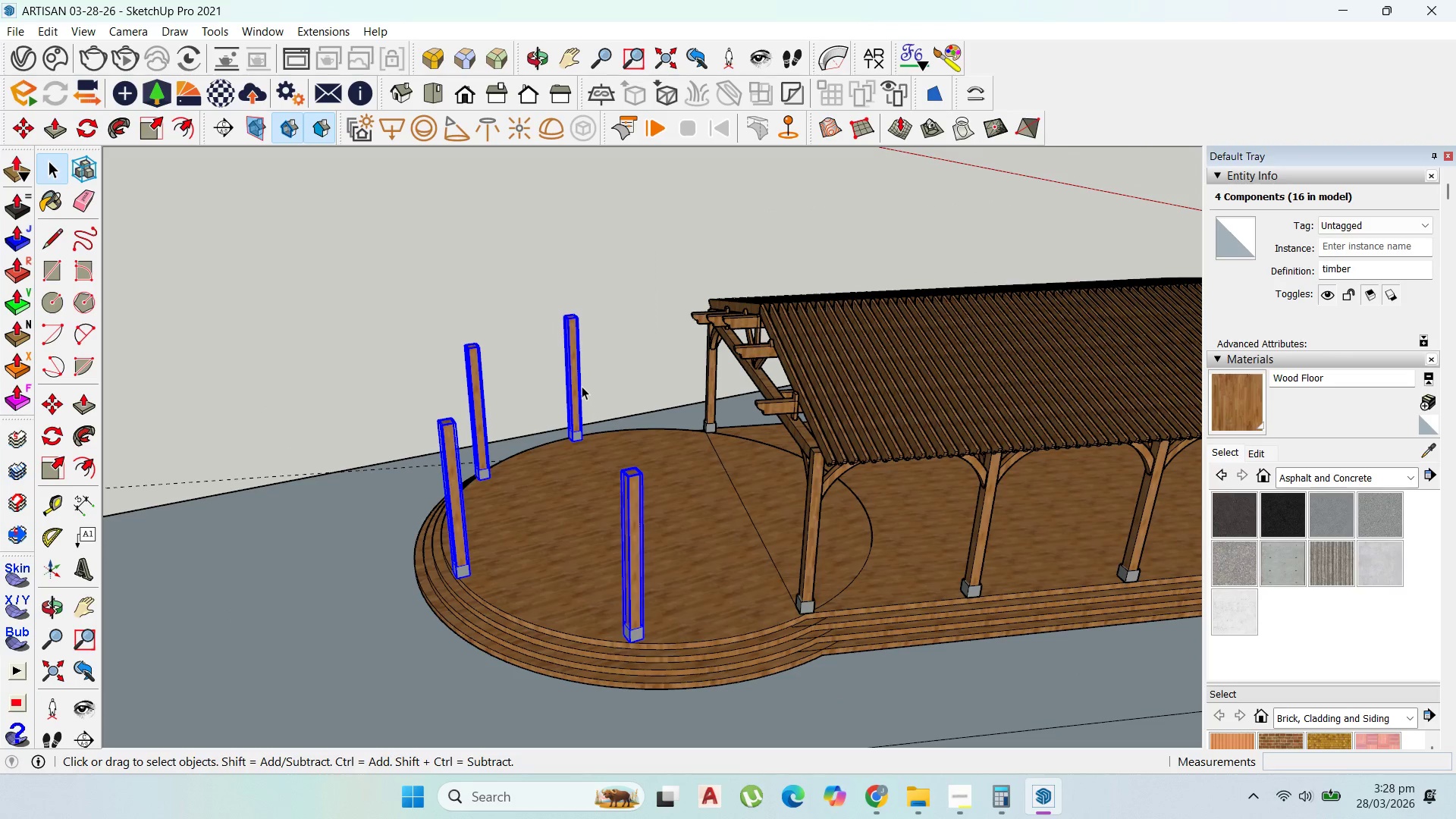 
right_click([582, 386])
 